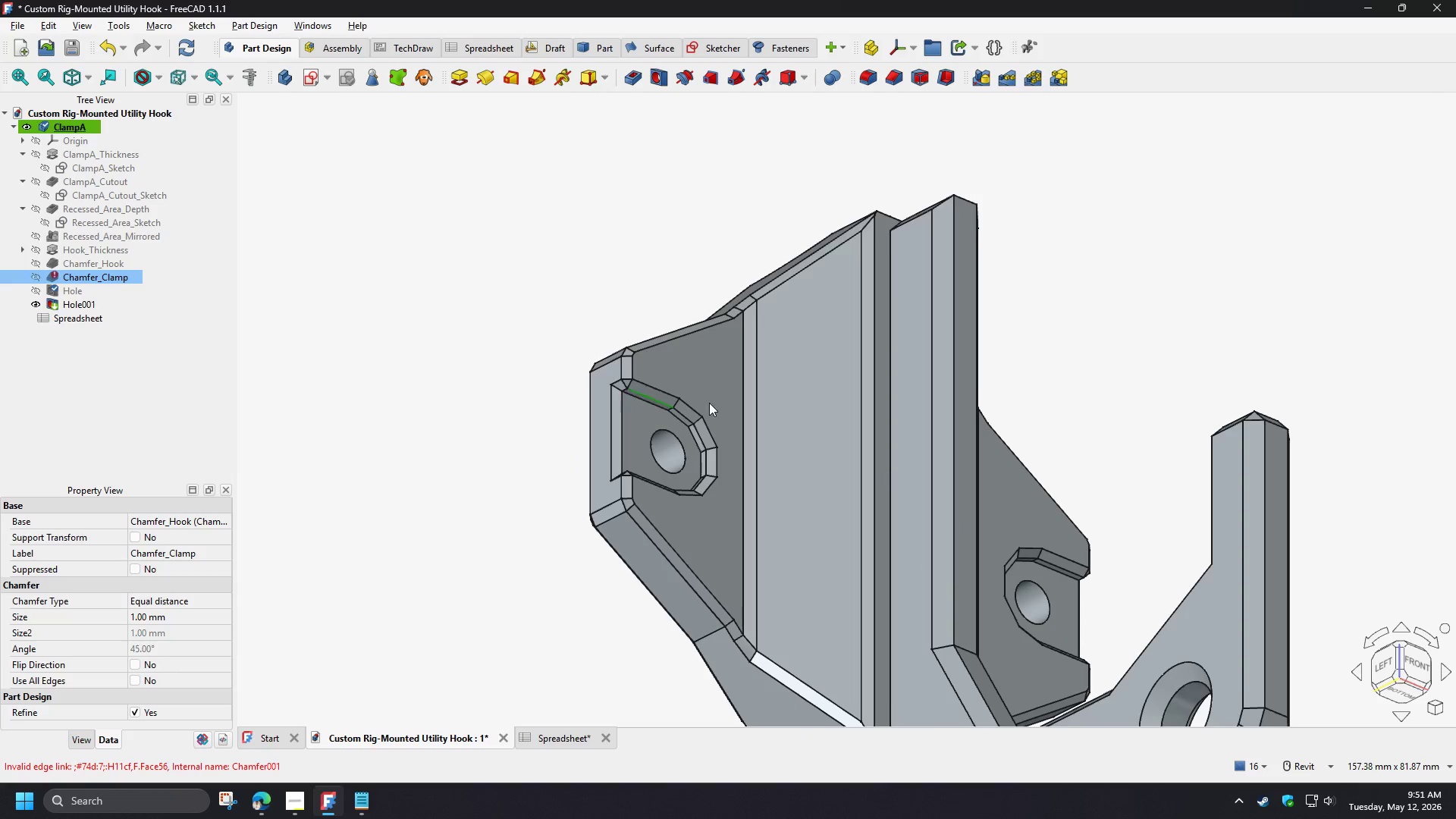 
hold_key(key=ShiftLeft, duration=1.52)
 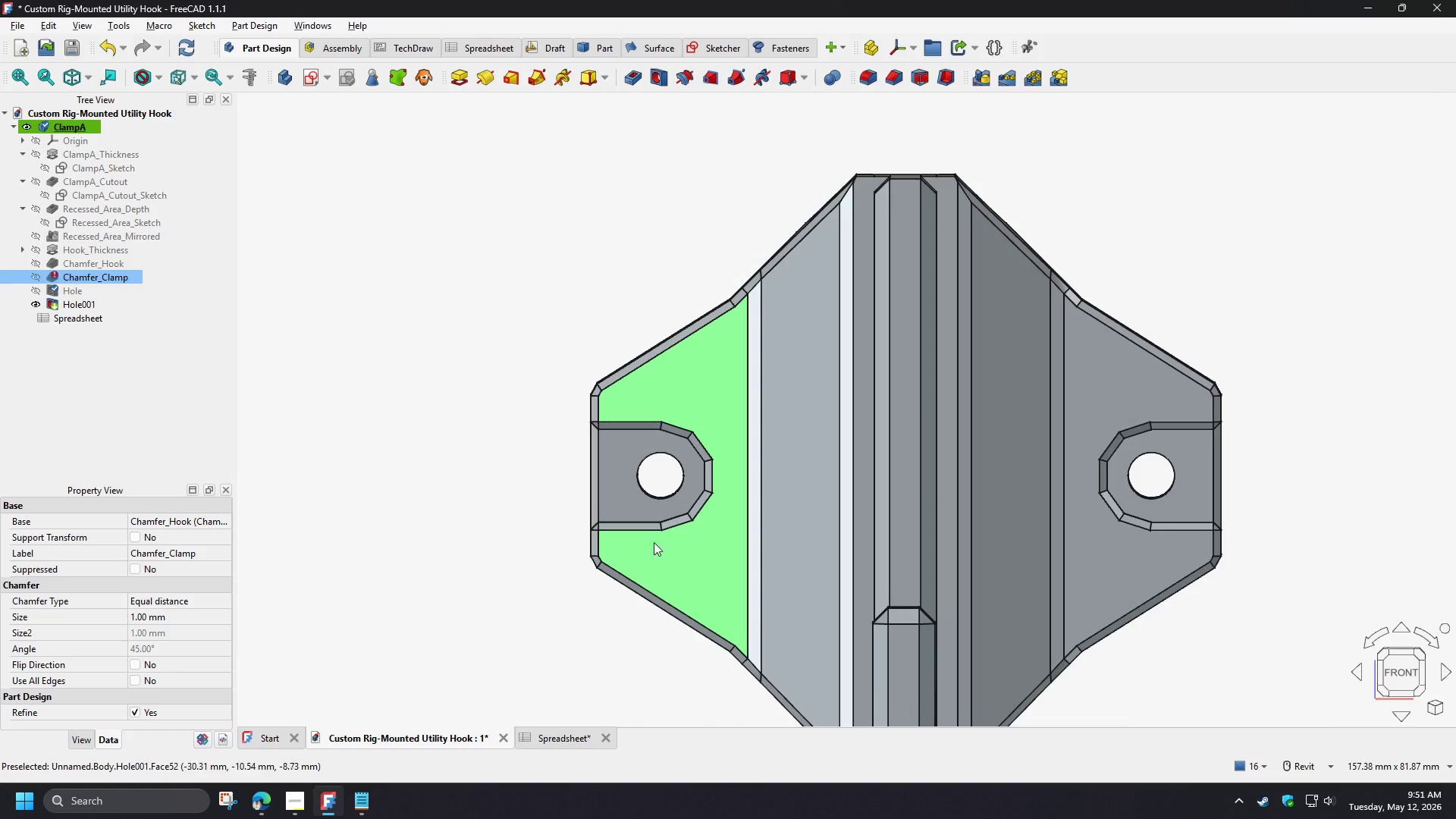 
hold_key(key=ShiftLeft, duration=0.33)
 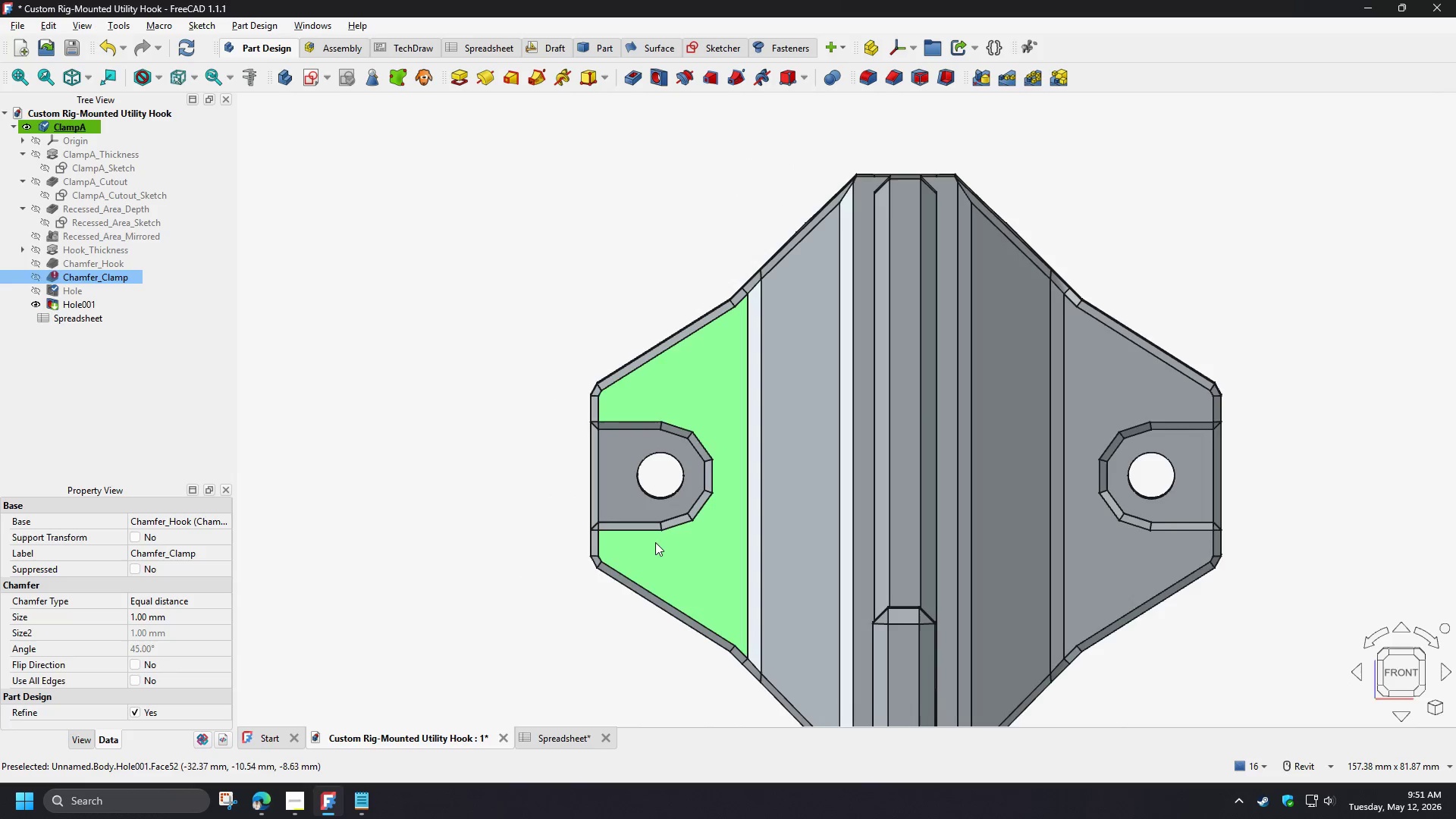 
hold_key(key=ShiftLeft, duration=1.53)
 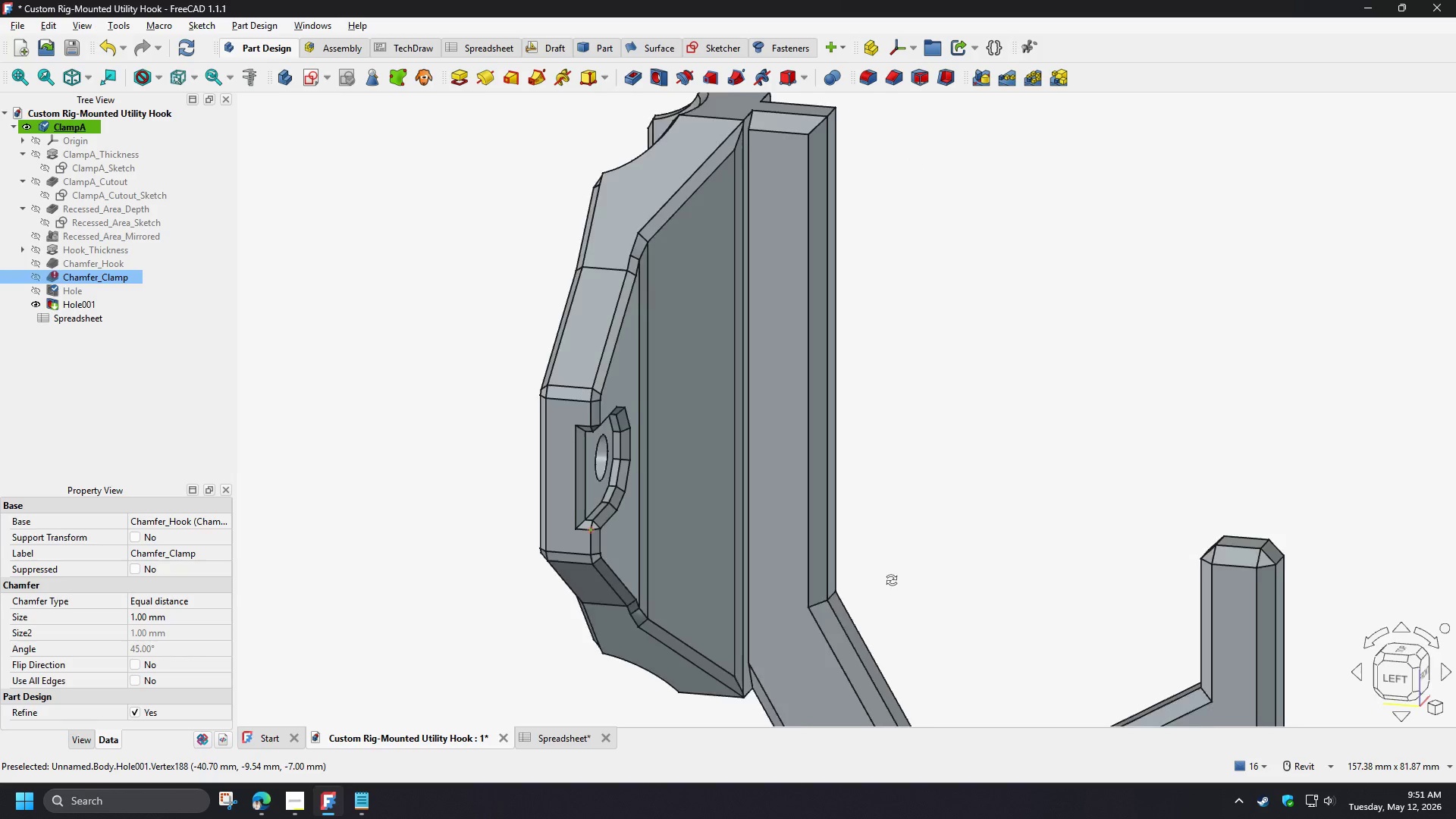 
hold_key(key=ShiftLeft, duration=1.51)
 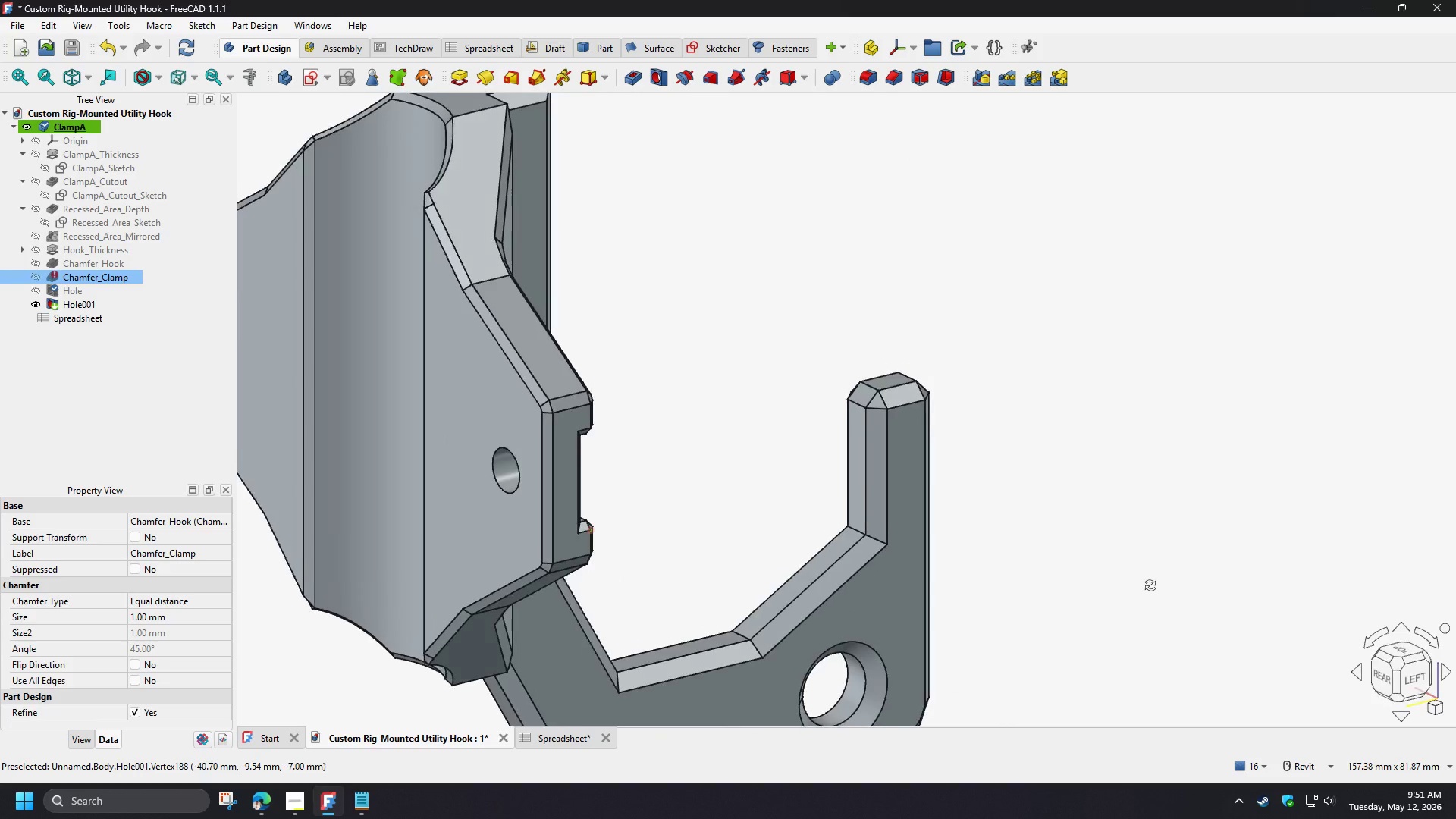 
hold_key(key=ShiftLeft, duration=1.52)
 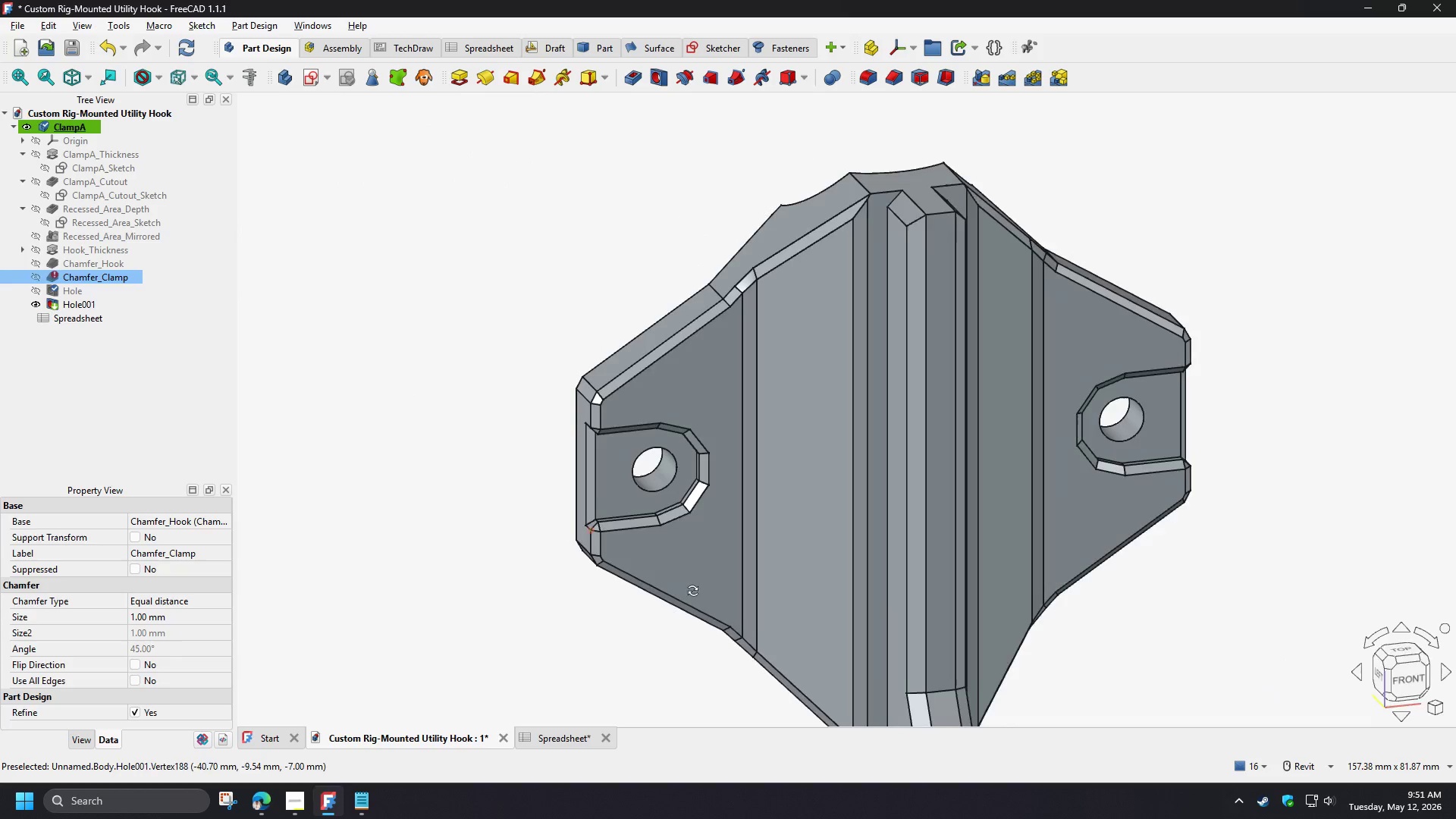 
hold_key(key=ShiftLeft, duration=0.64)
 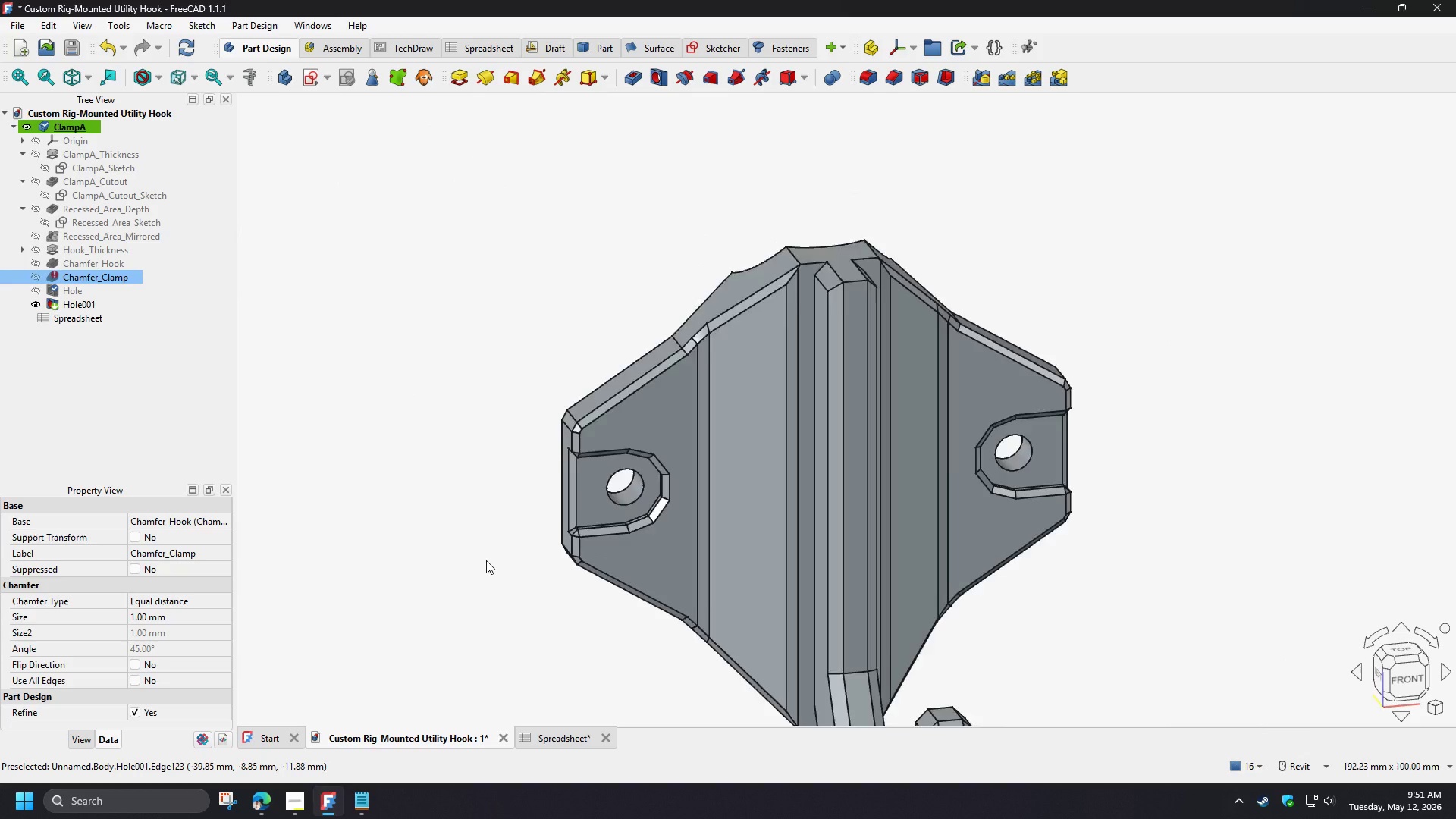 
hold_key(key=ShiftLeft, duration=1.5)
 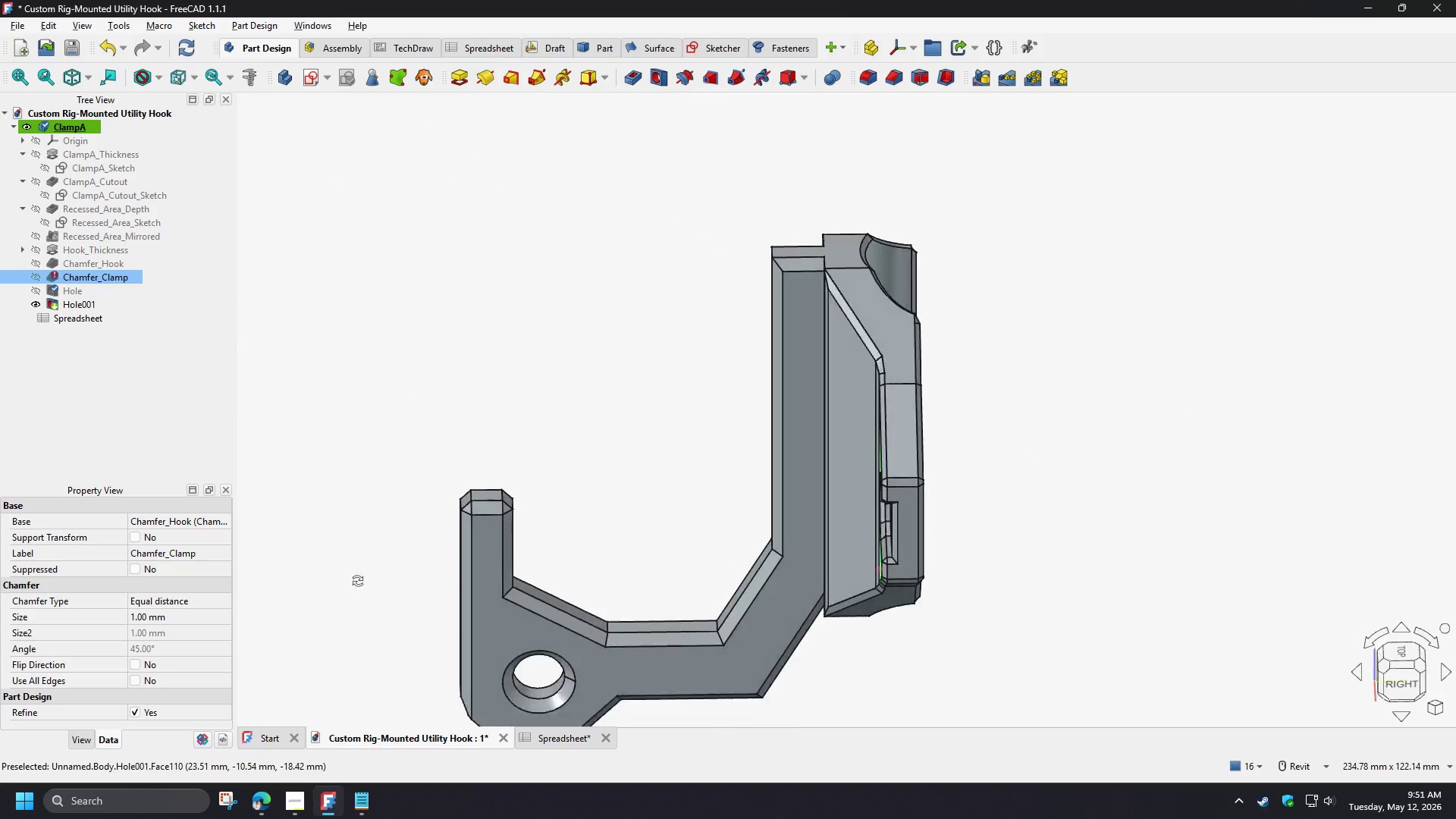 
scroll: coordinate [486, 560], scroll_direction: down, amount: 2.0
 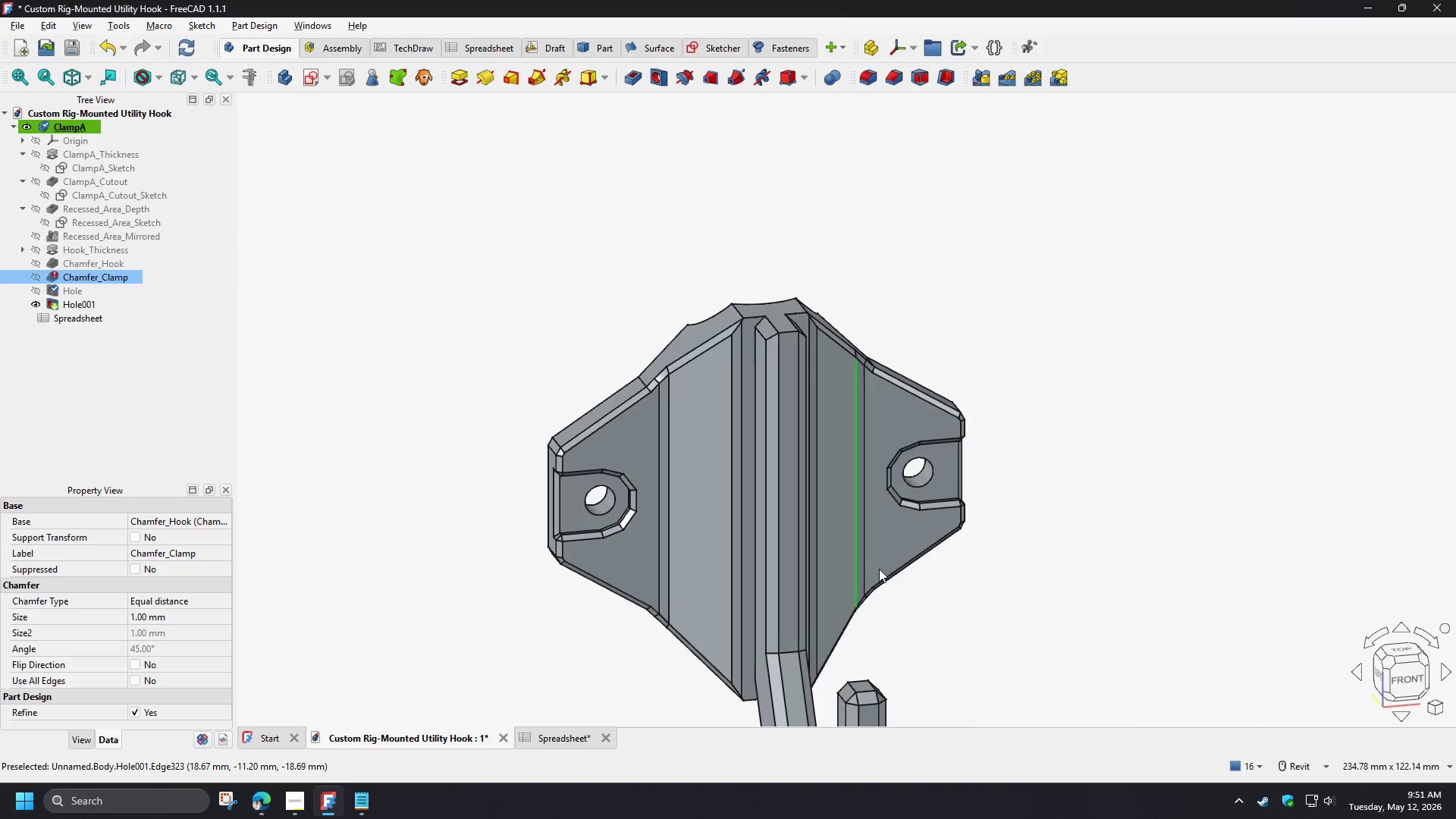 
hold_key(key=ShiftLeft, duration=1.52)
 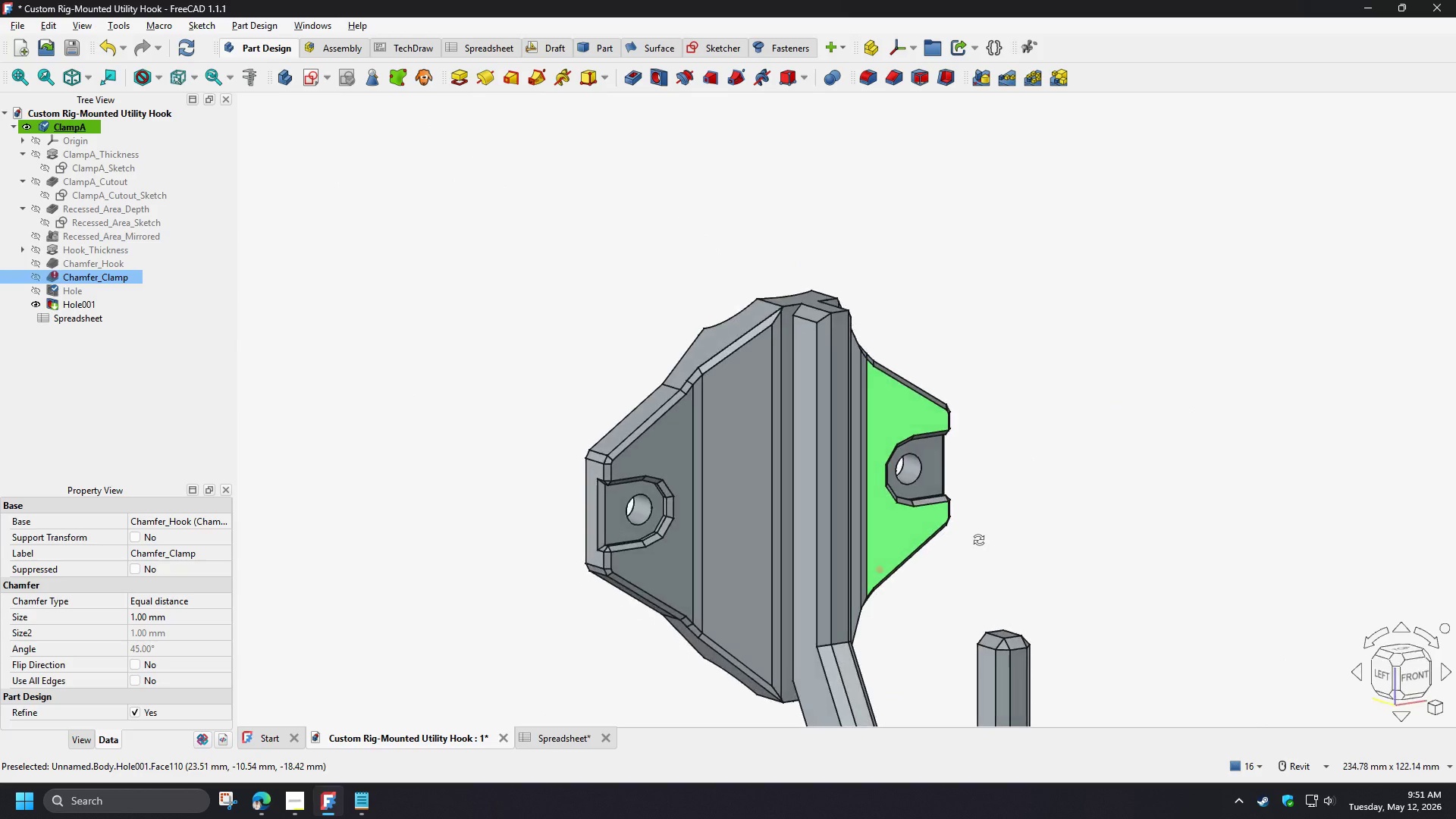 
hold_key(key=ShiftLeft, duration=0.89)
 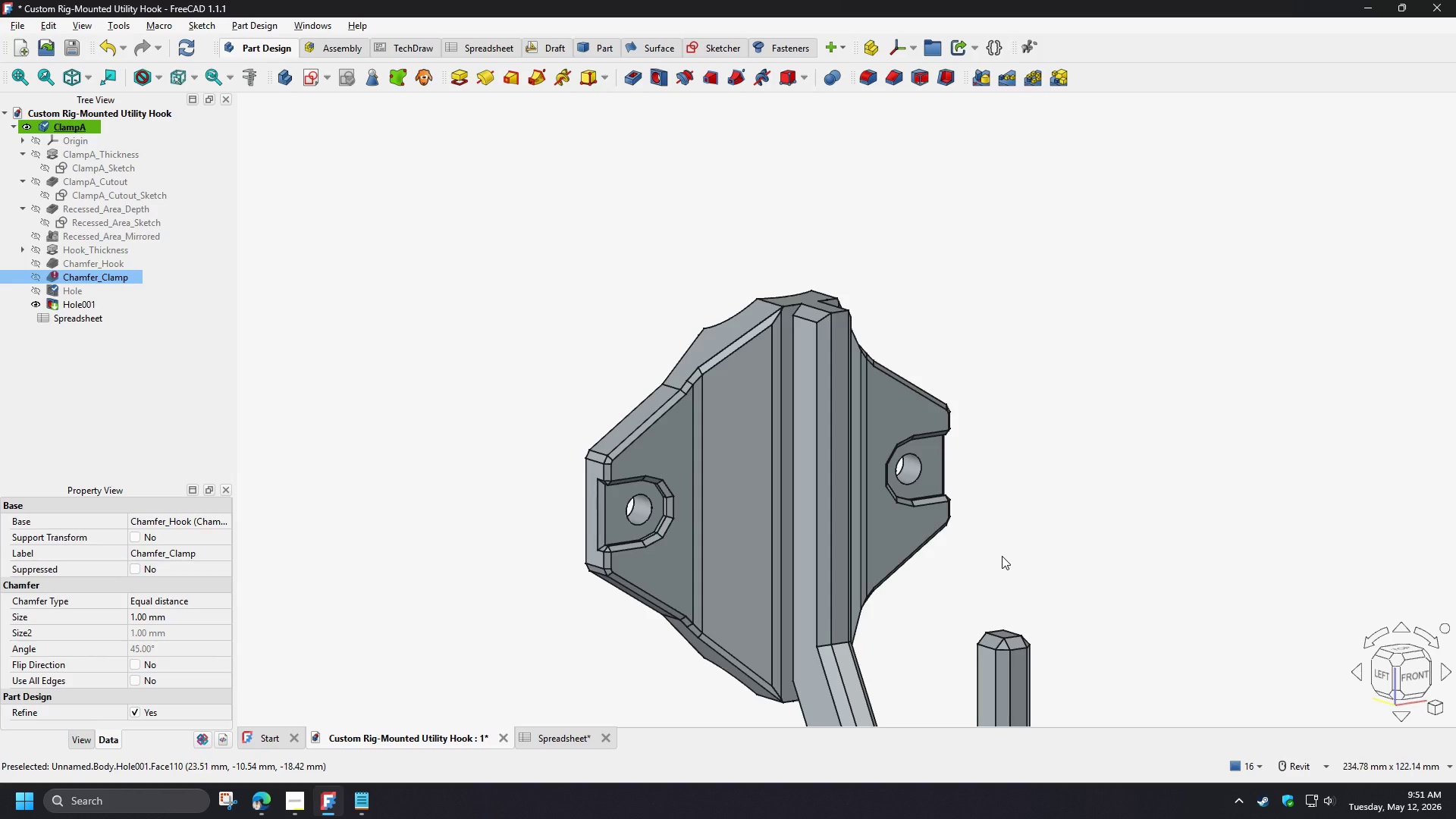 
wait(7.62)
 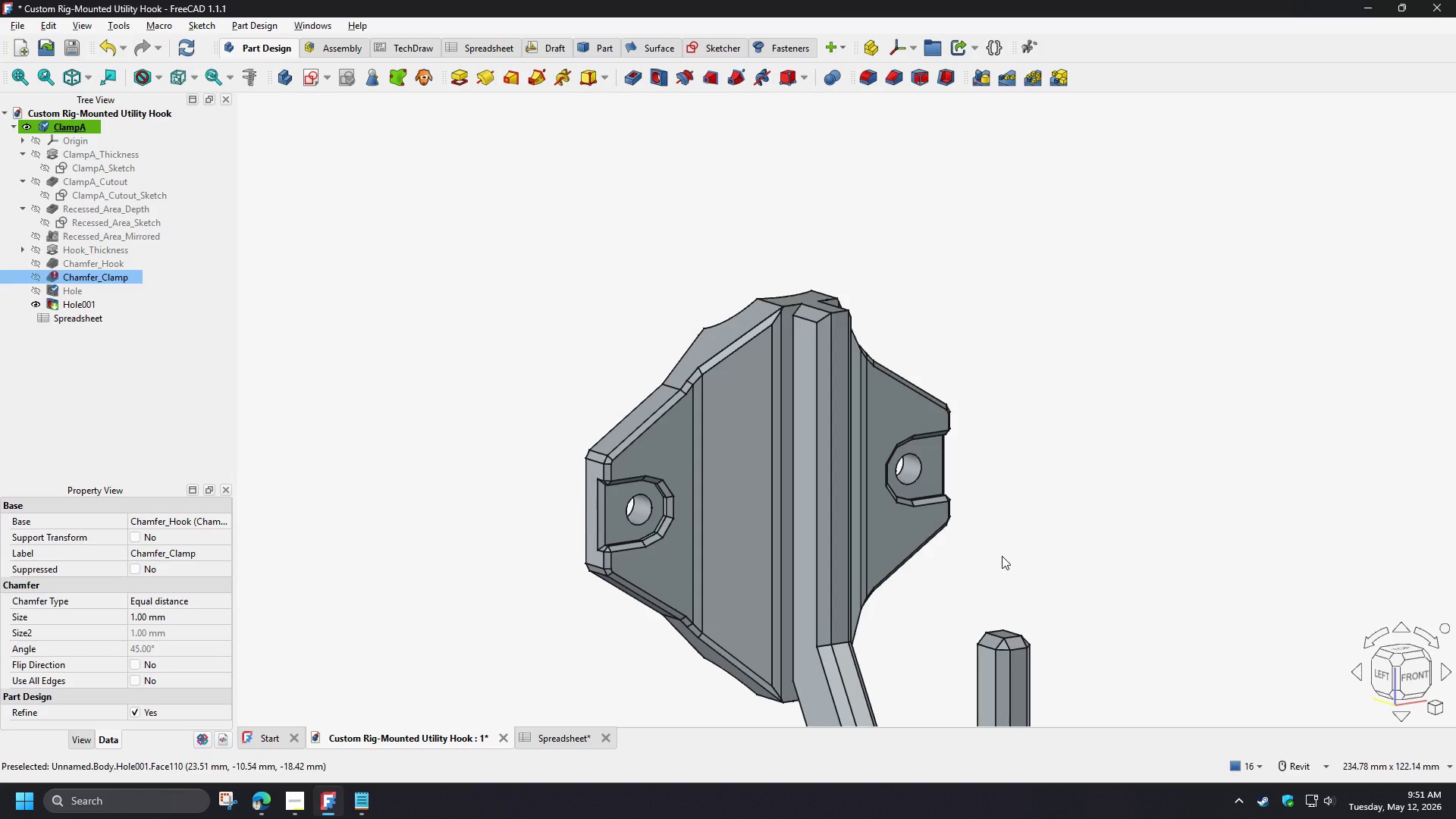 
scroll: coordinate [682, 397], scroll_direction: up, amount: 8.0
 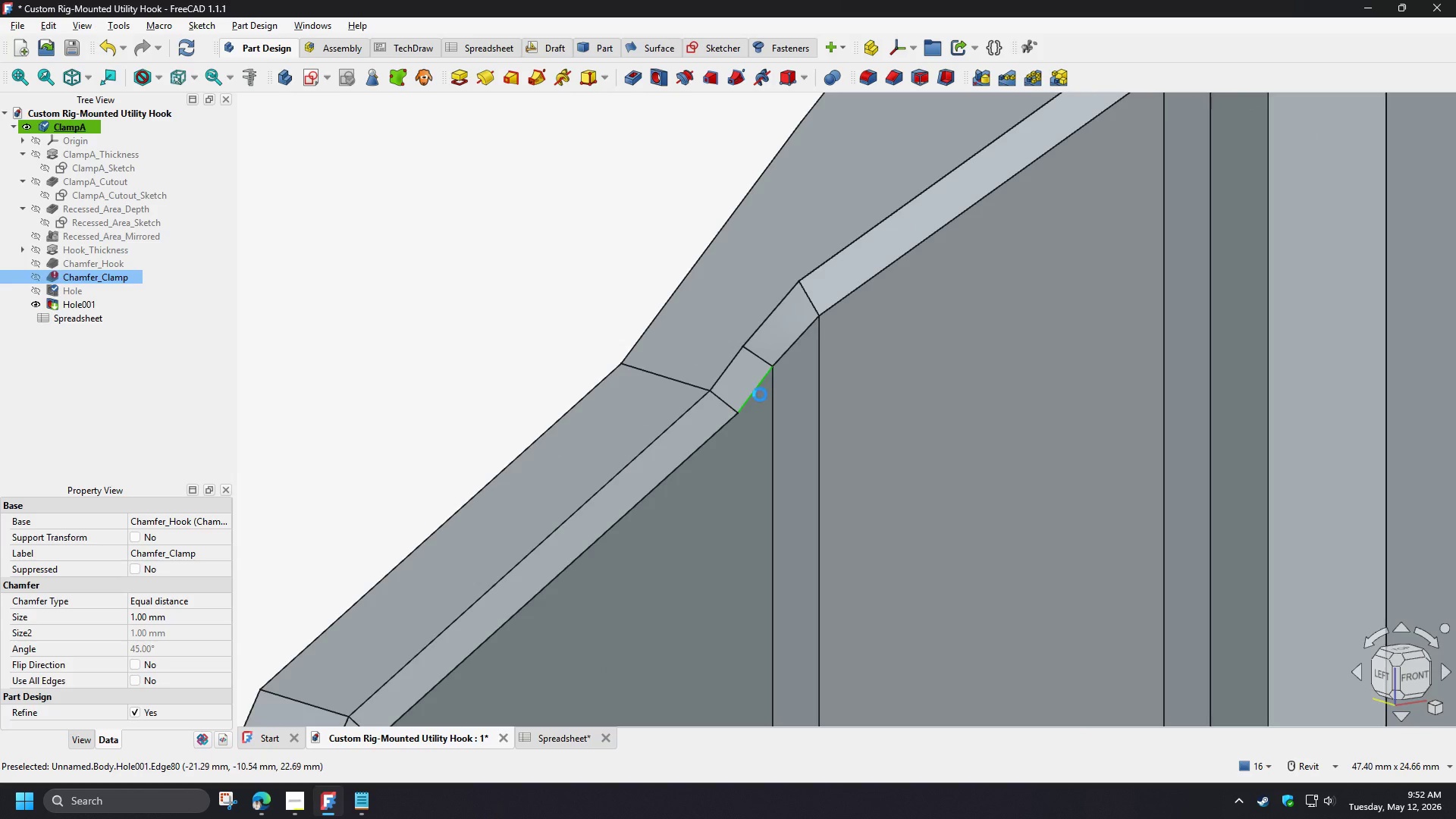 
scroll: coordinate [457, 379], scroll_direction: down, amount: 7.0
 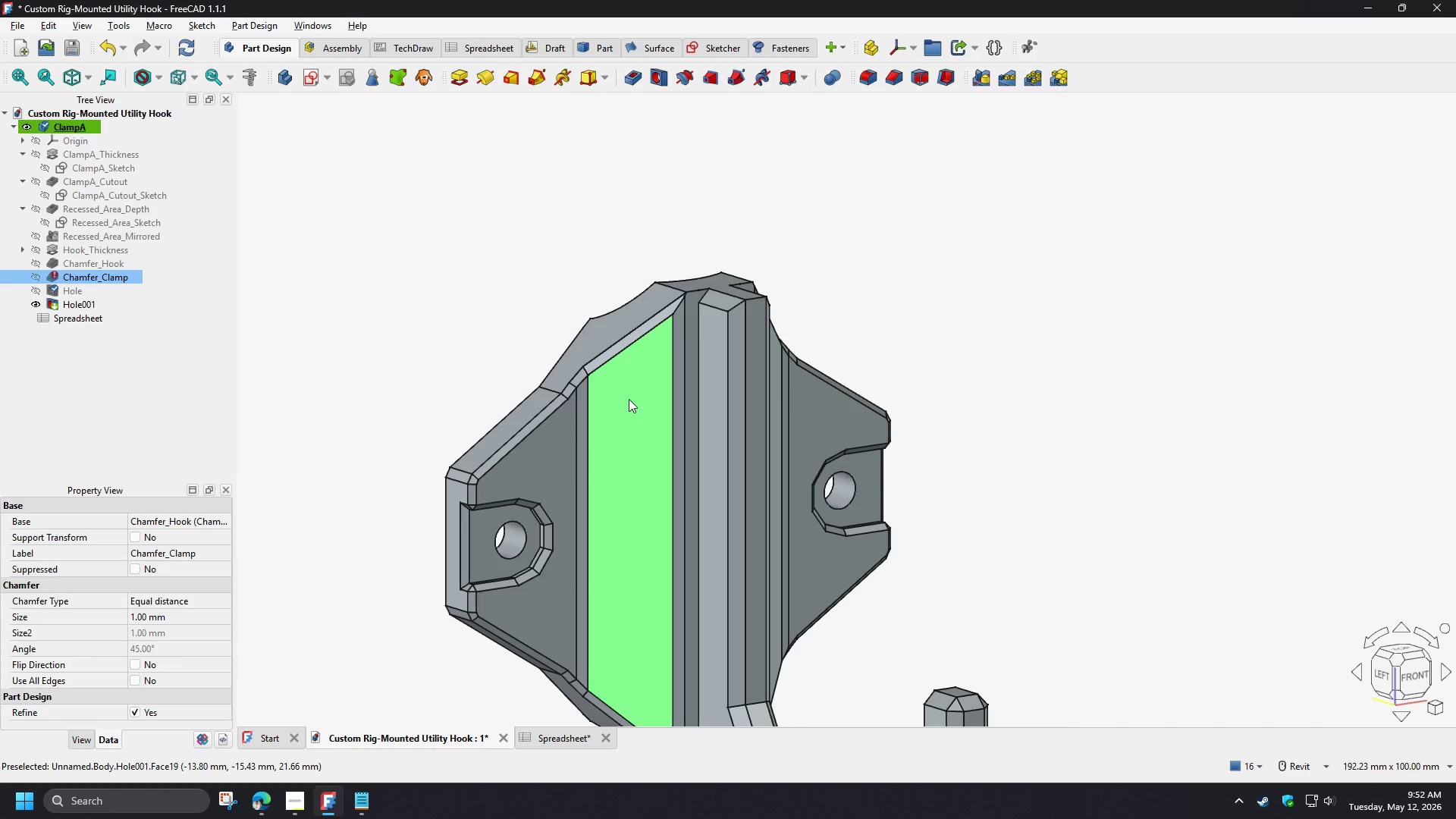 
hold_key(key=ShiftLeft, duration=1.44)
 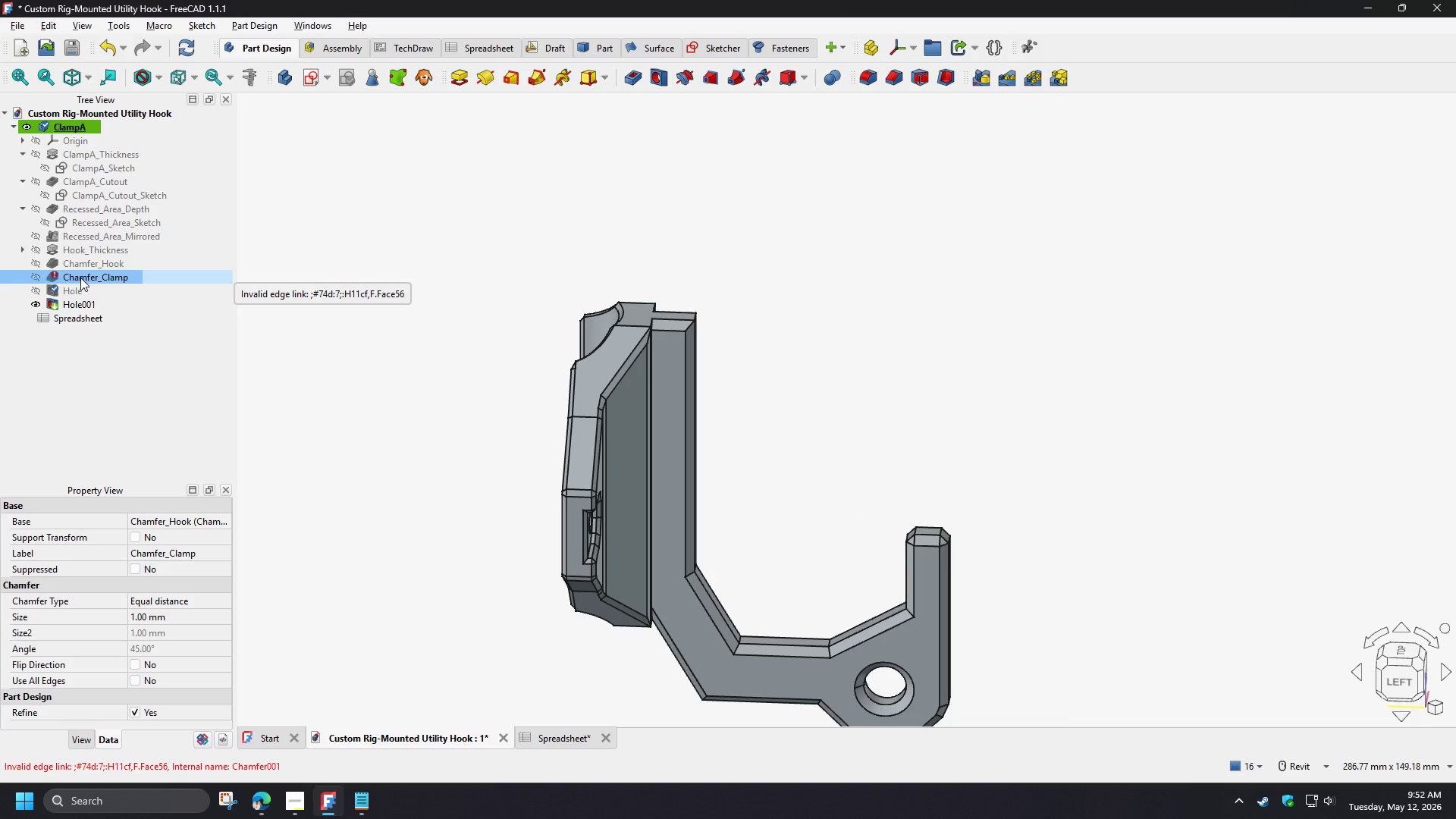 
scroll: coordinate [629, 399], scroll_direction: down, amount: 2.0
 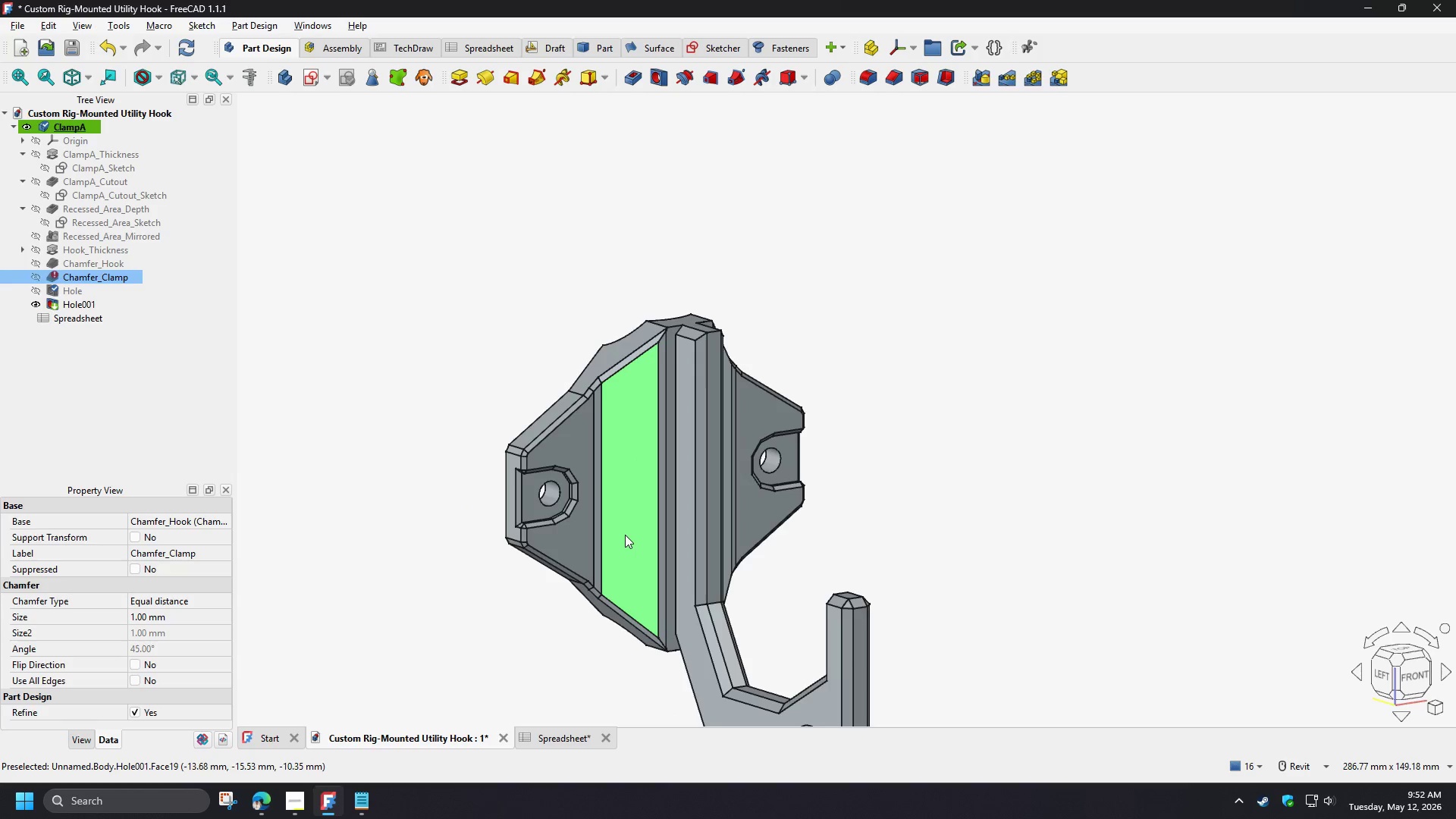 
double_click([80, 278])
 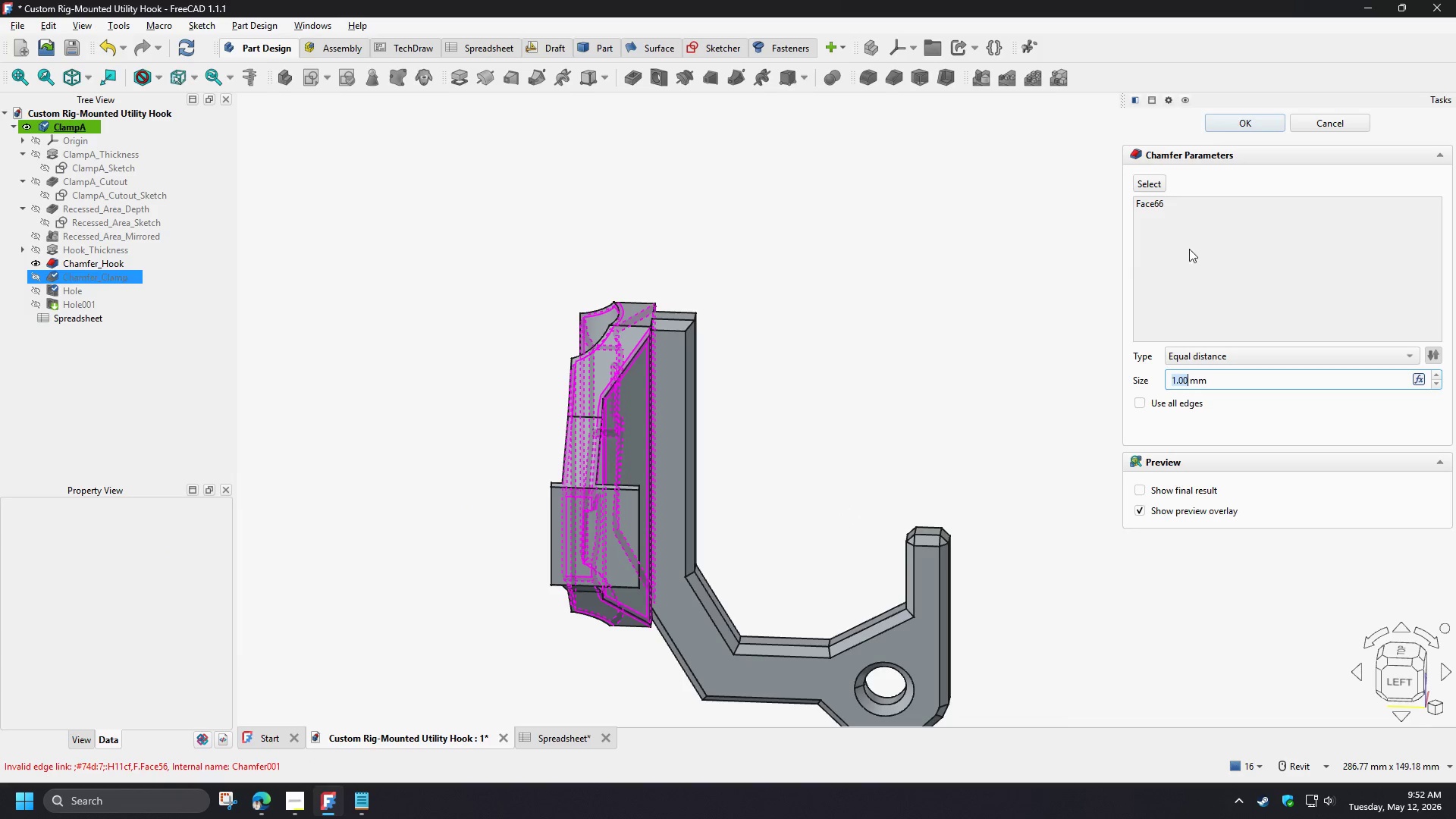 
hold_key(key=ShiftLeft, duration=1.5)
 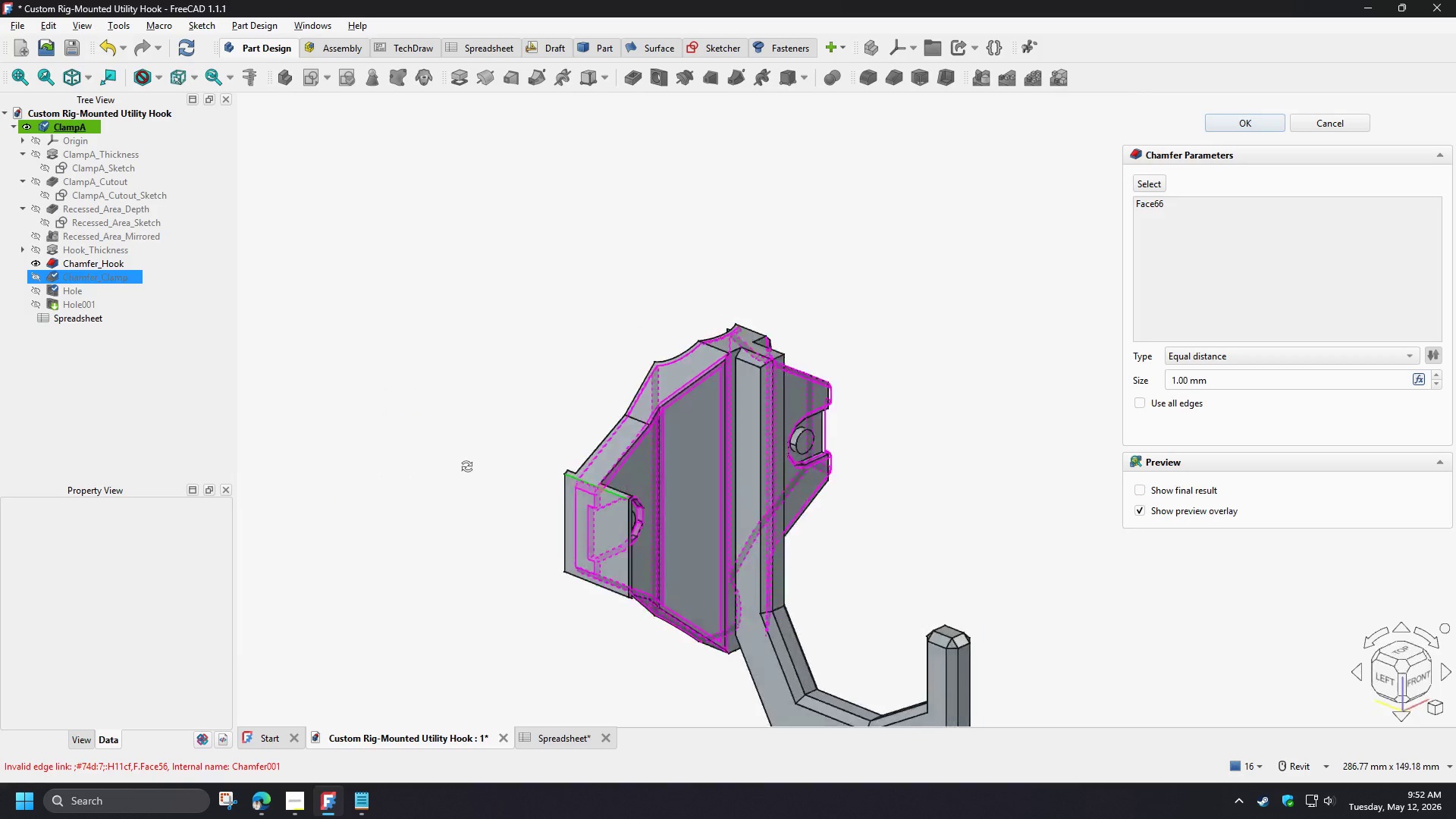 
hold_key(key=ShiftLeft, duration=1.05)
 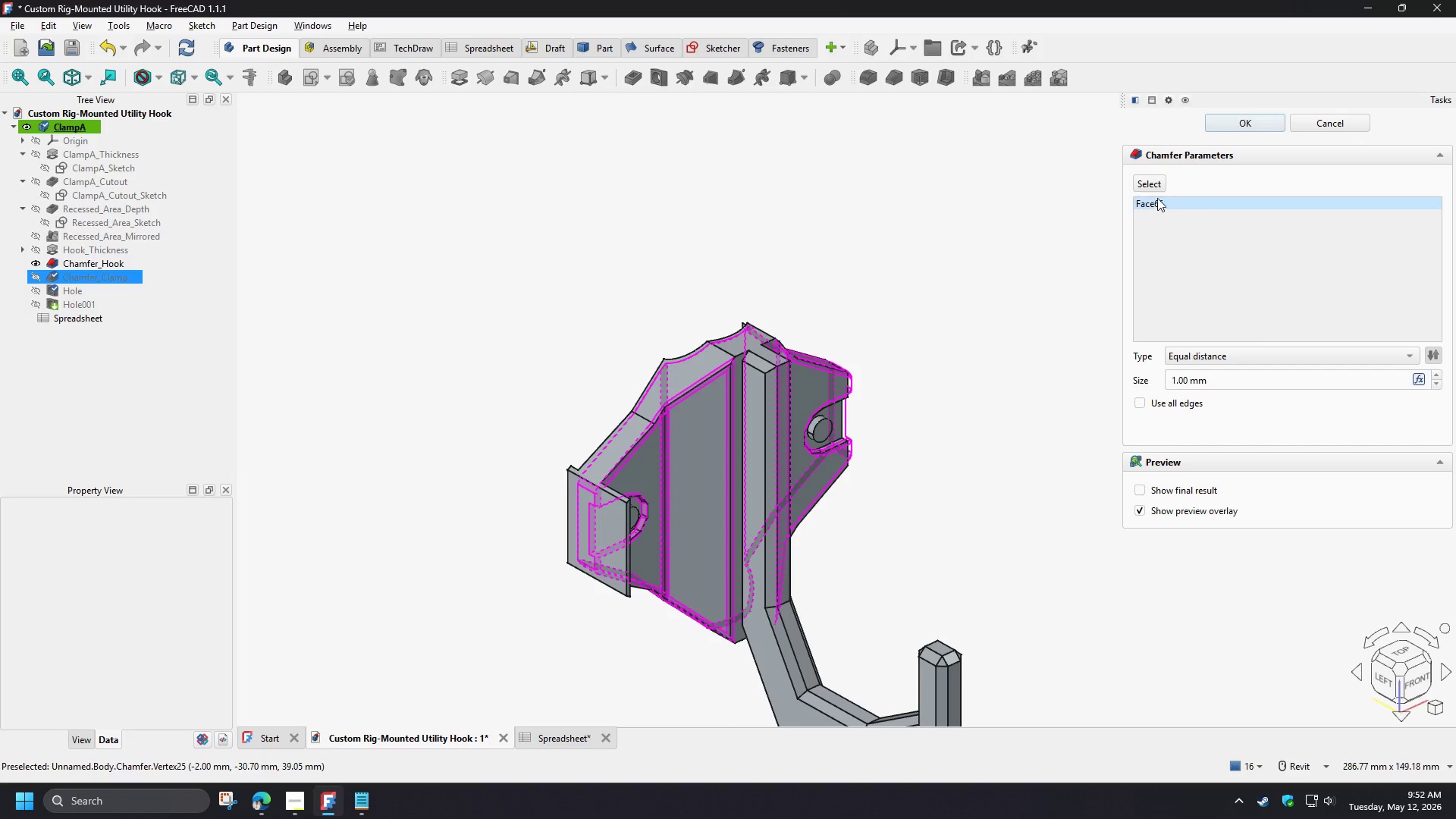 
left_click([1150, 185])
 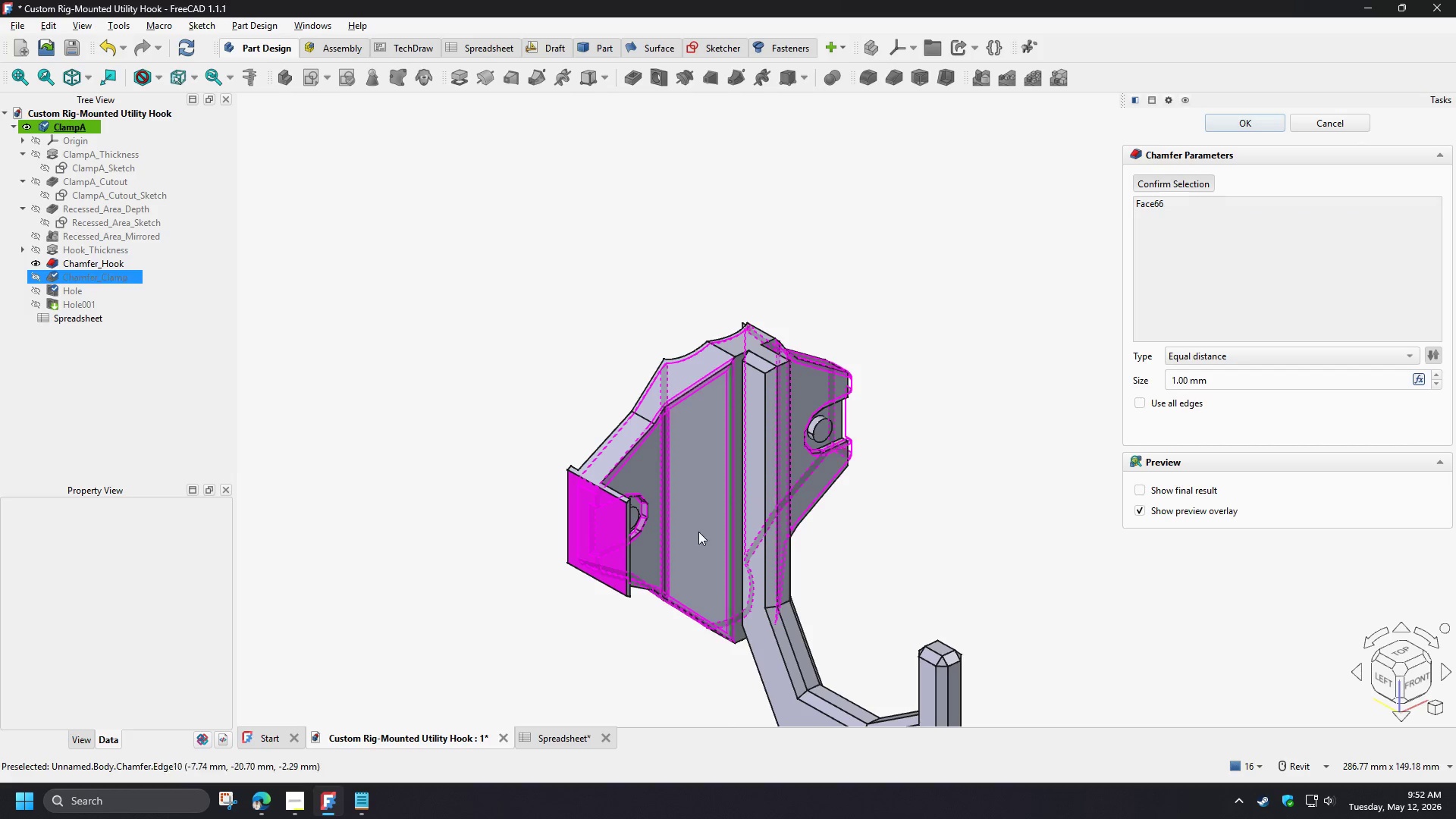 
scroll: coordinate [571, 516], scroll_direction: up, amount: 7.0
 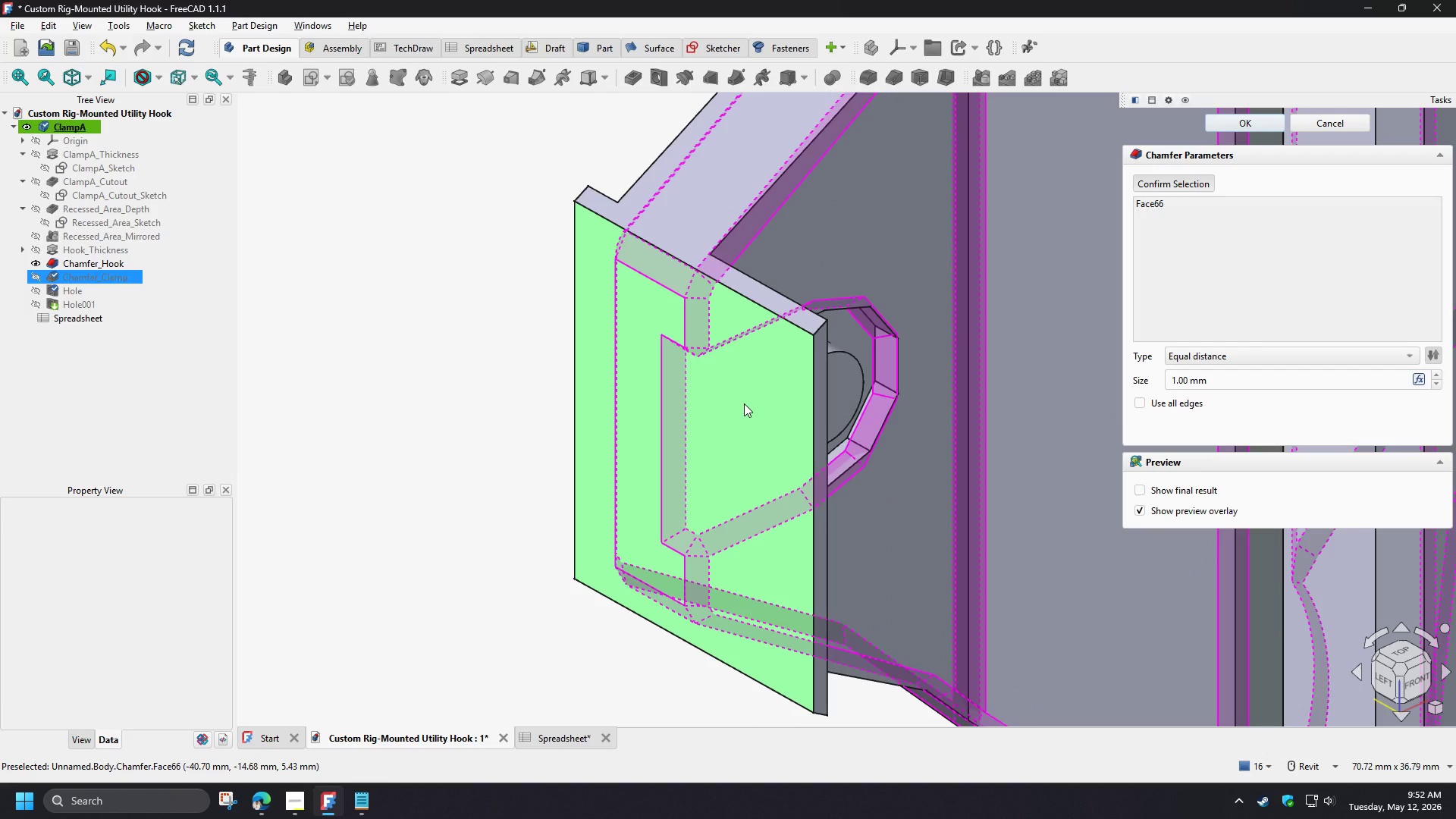 
left_click([744, 403])
 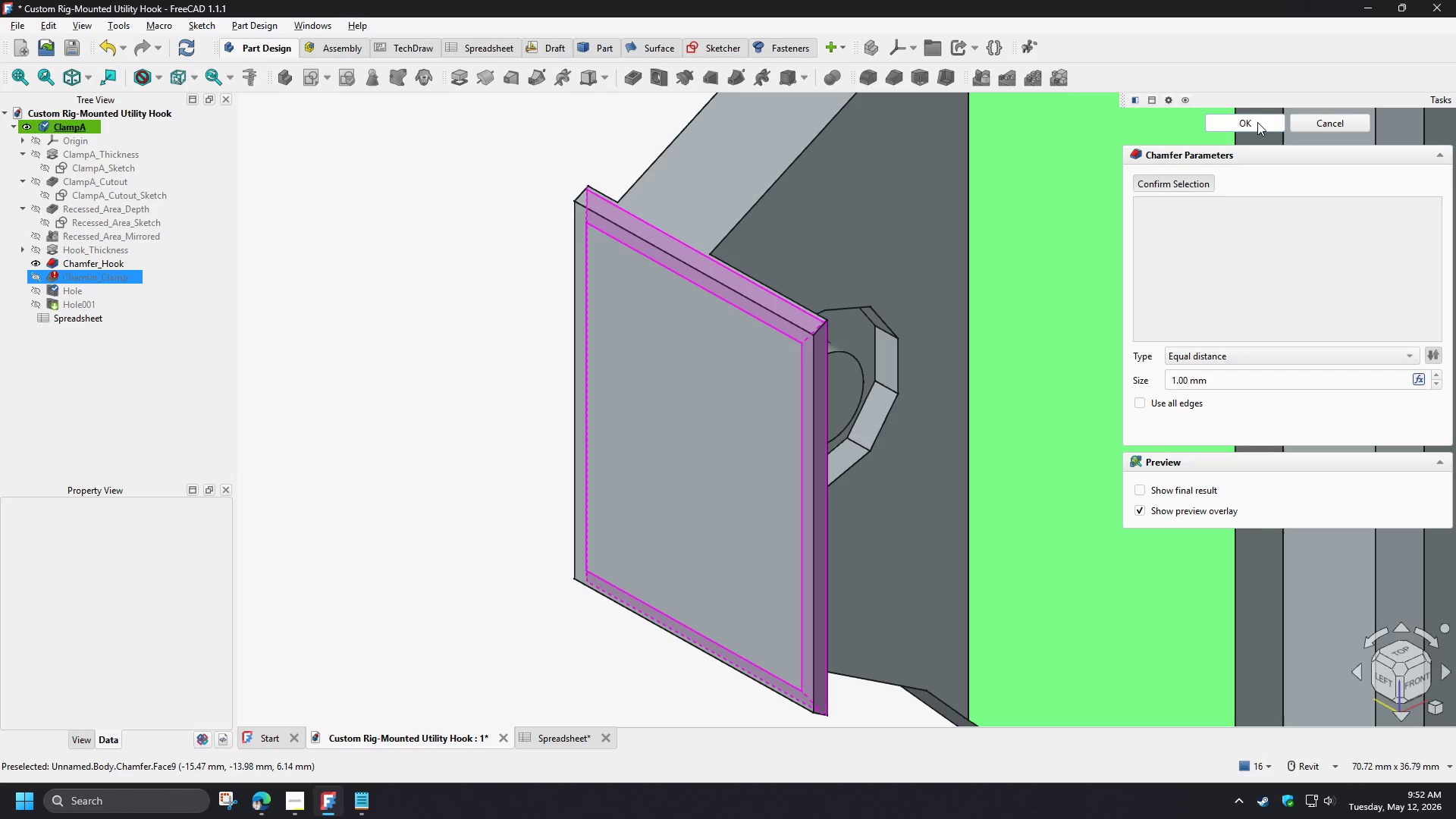 
left_click([1257, 121])
 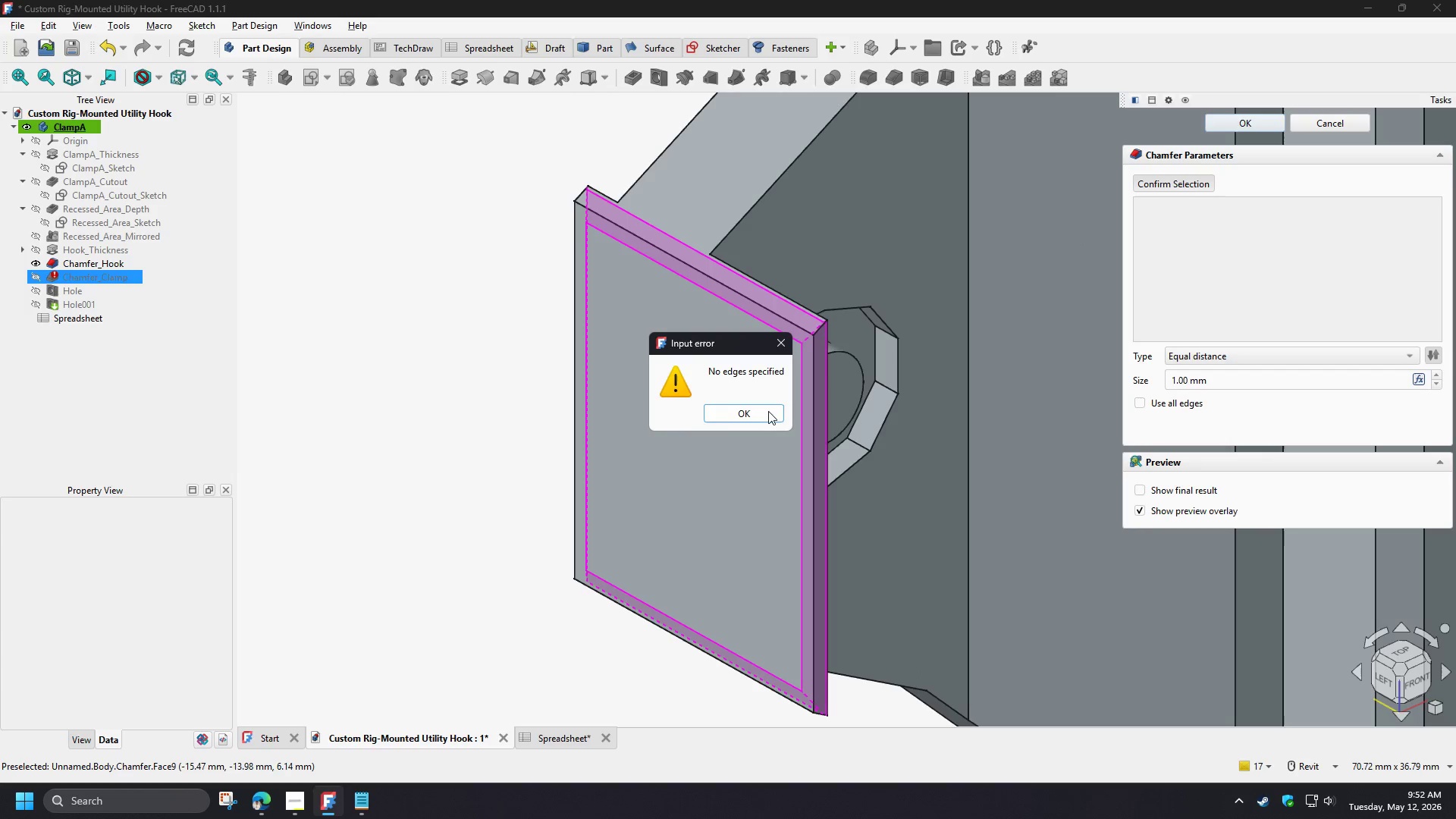 
left_click([766, 413])
 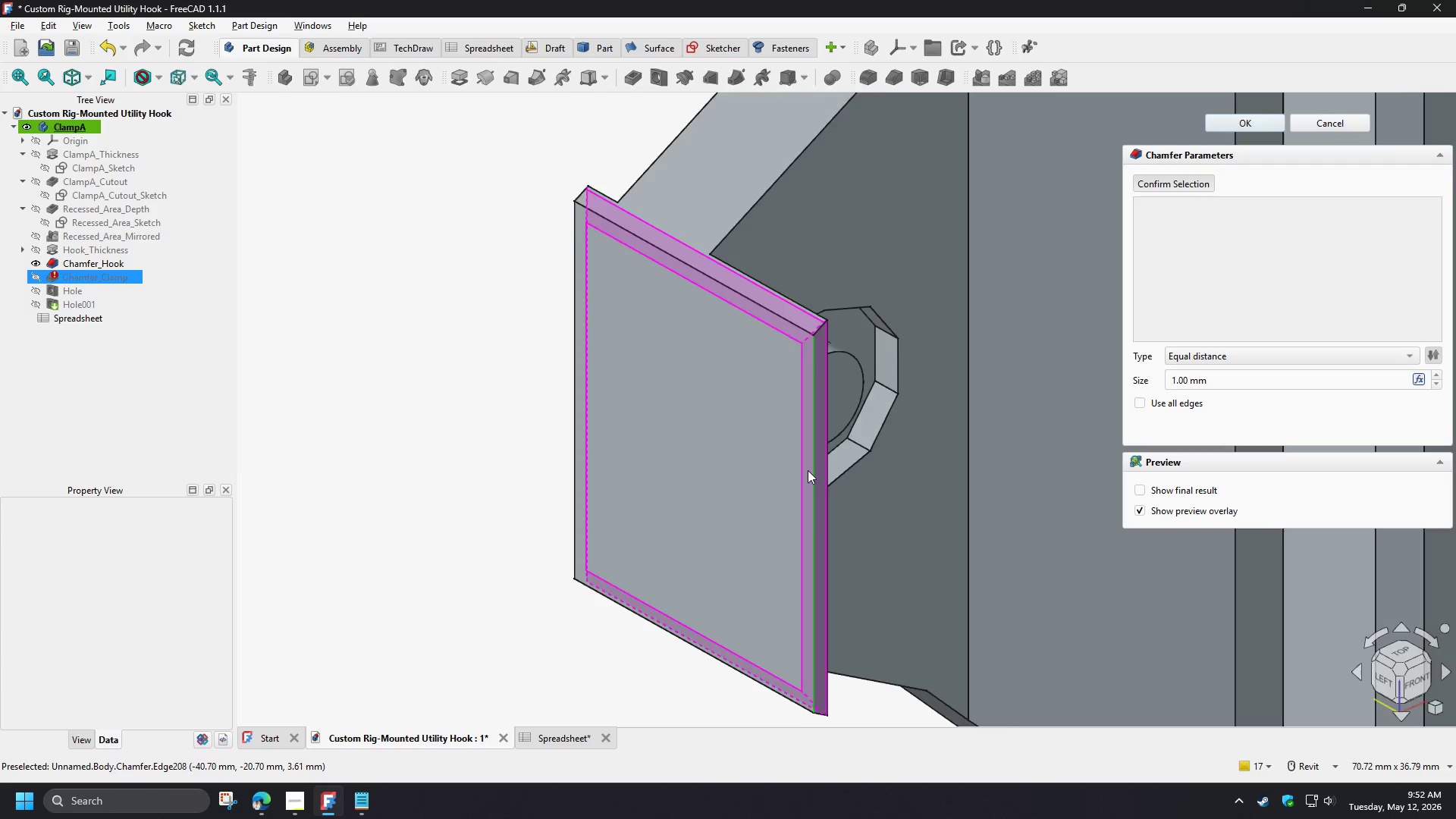 
hold_key(key=ShiftLeft, duration=1.48)
 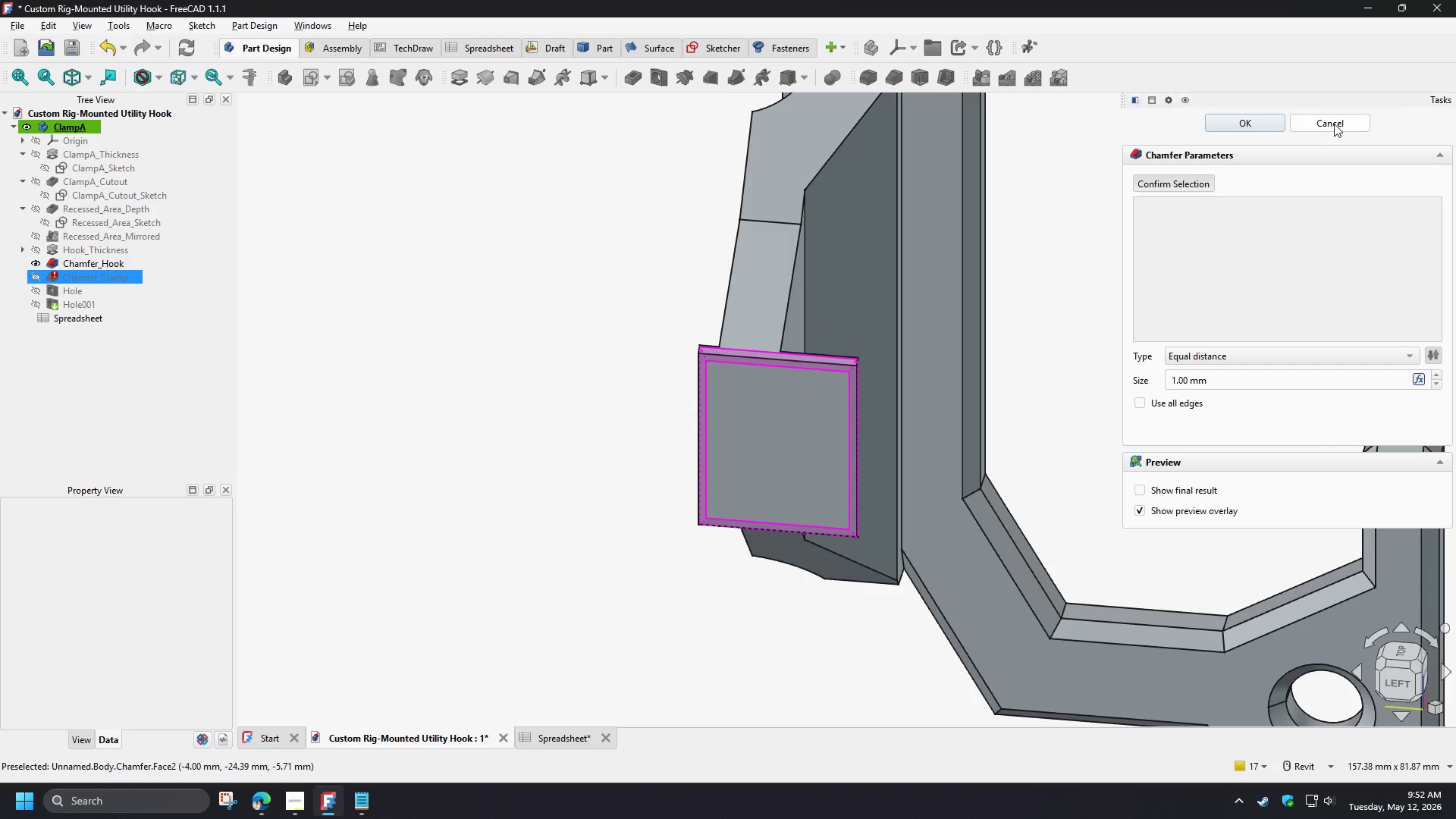 
scroll: coordinate [808, 470], scroll_direction: down, amount: 4.0
 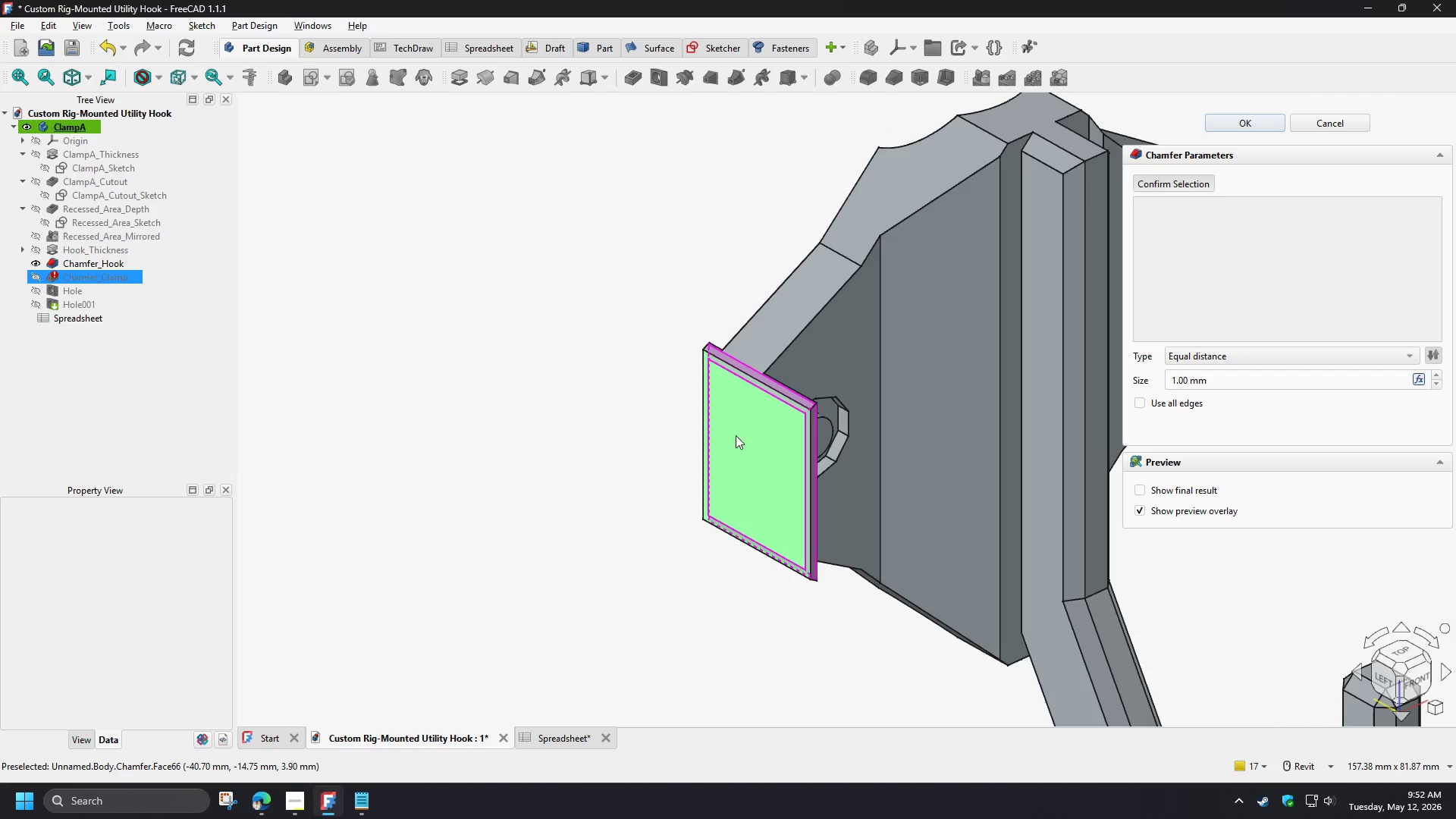 
left_click([1334, 124])
 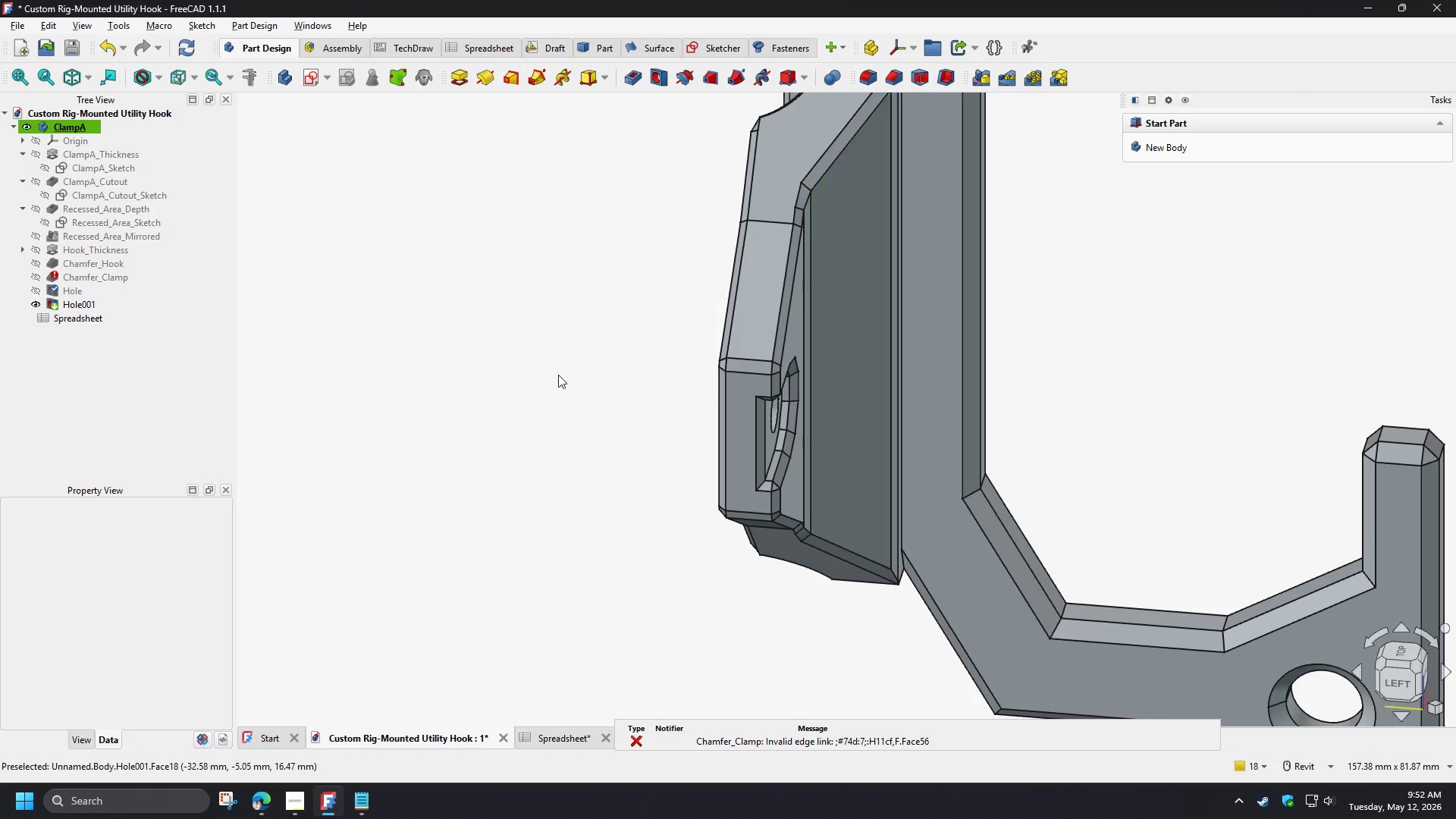 
hold_key(key=ShiftLeft, duration=0.61)
 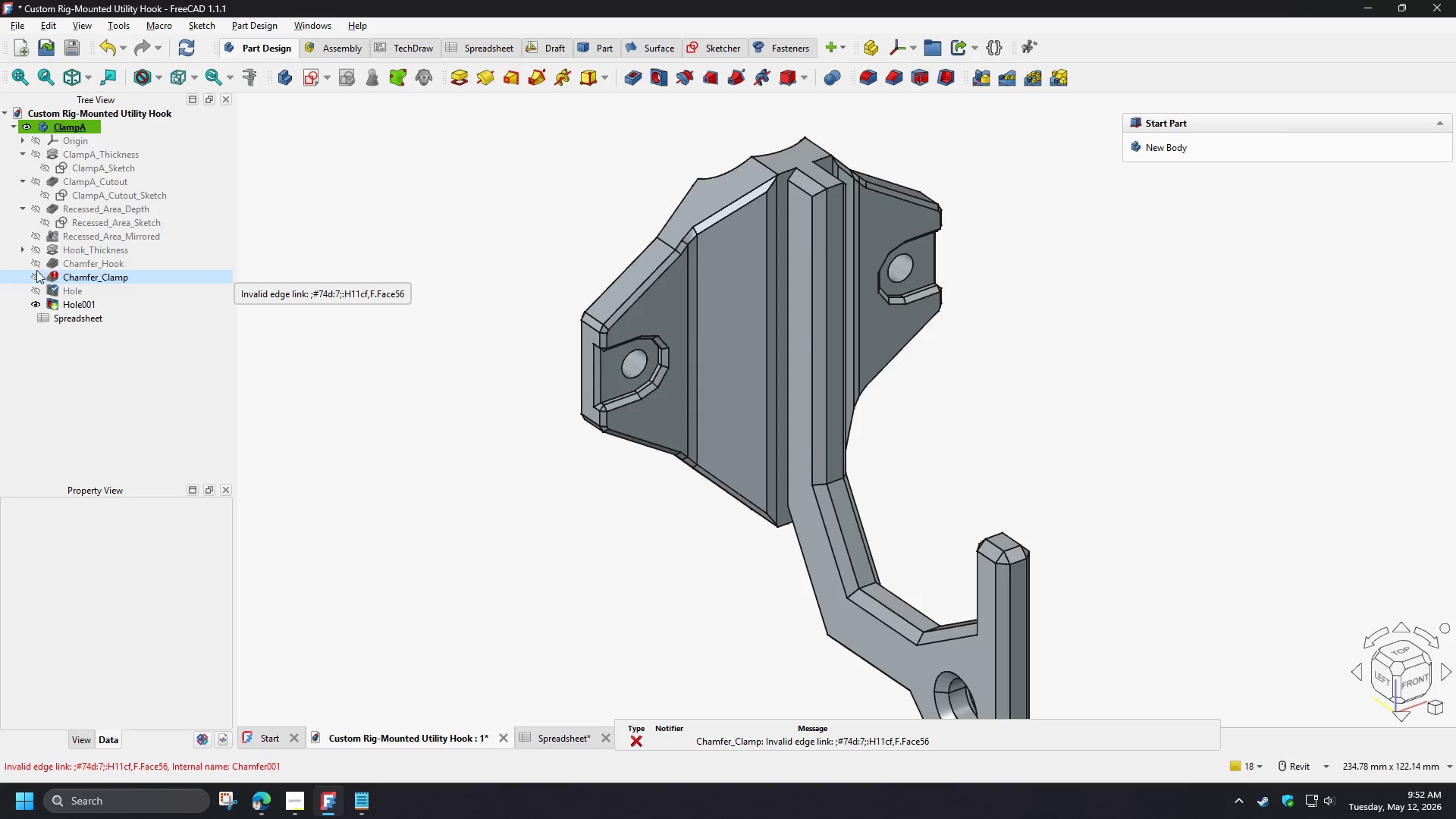 
scroll: coordinate [510, 392], scroll_direction: down, amount: 2.0
 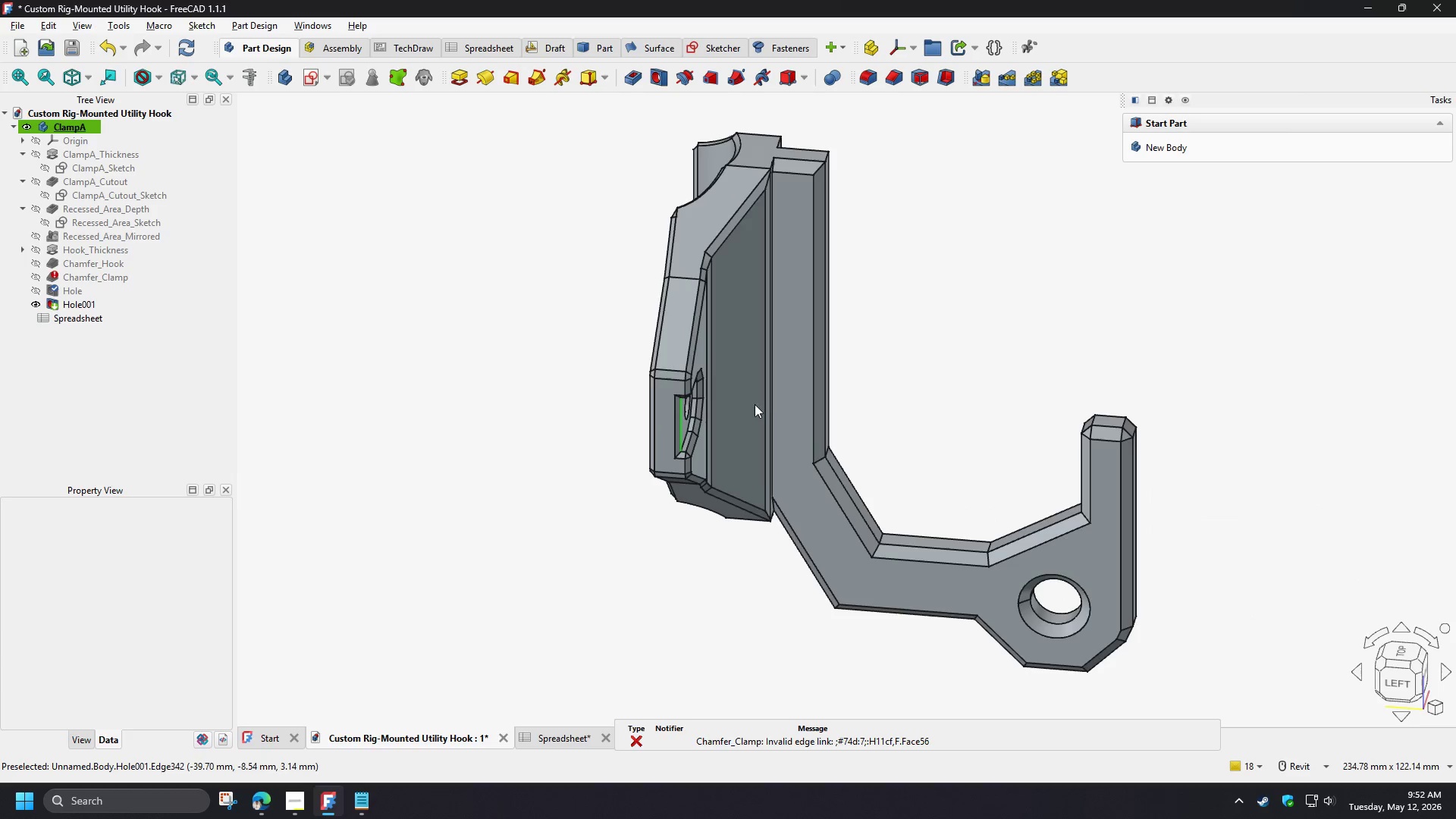 
left_click([36, 268])
 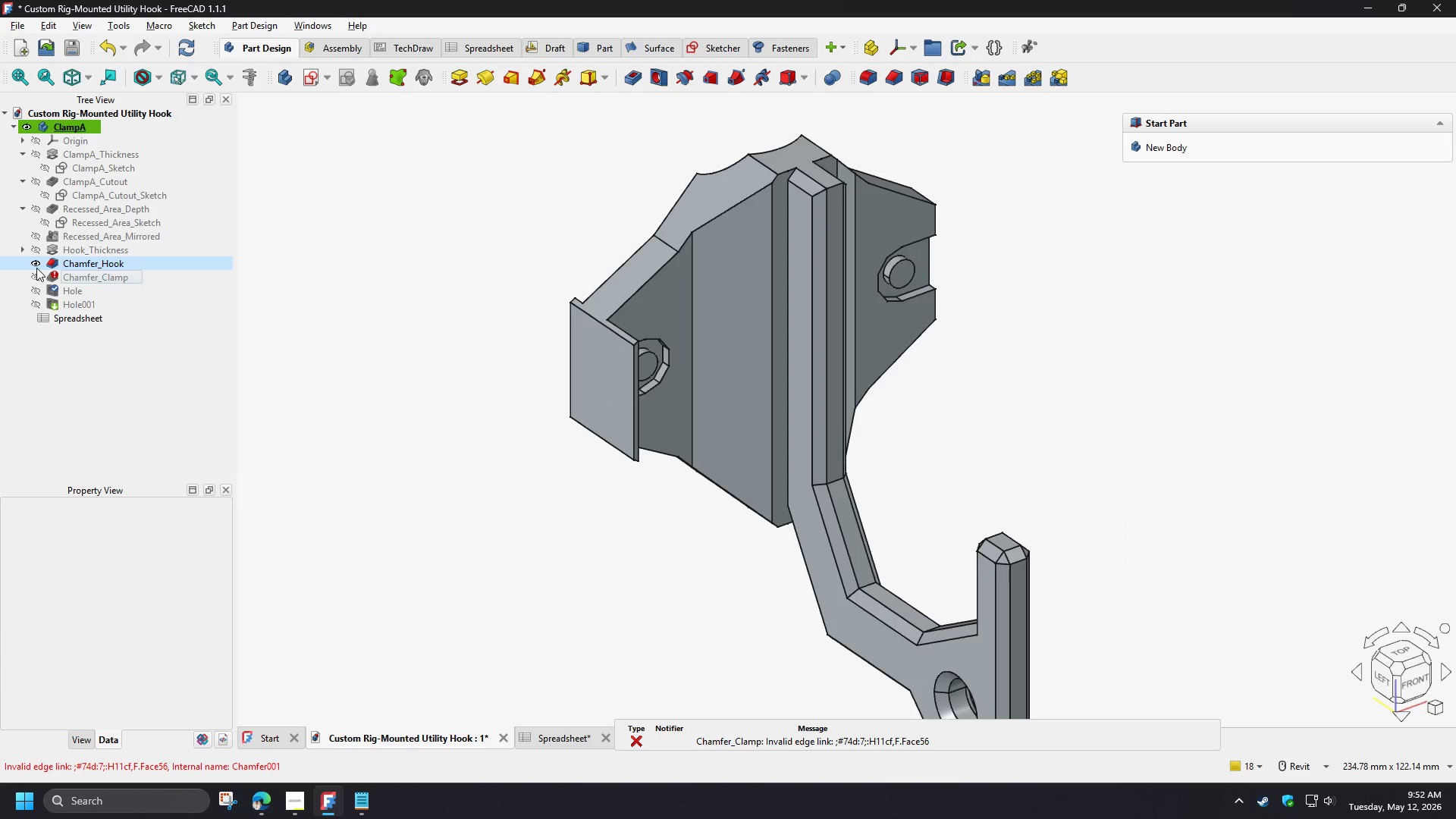 
hold_key(key=ShiftLeft, duration=1.51)
 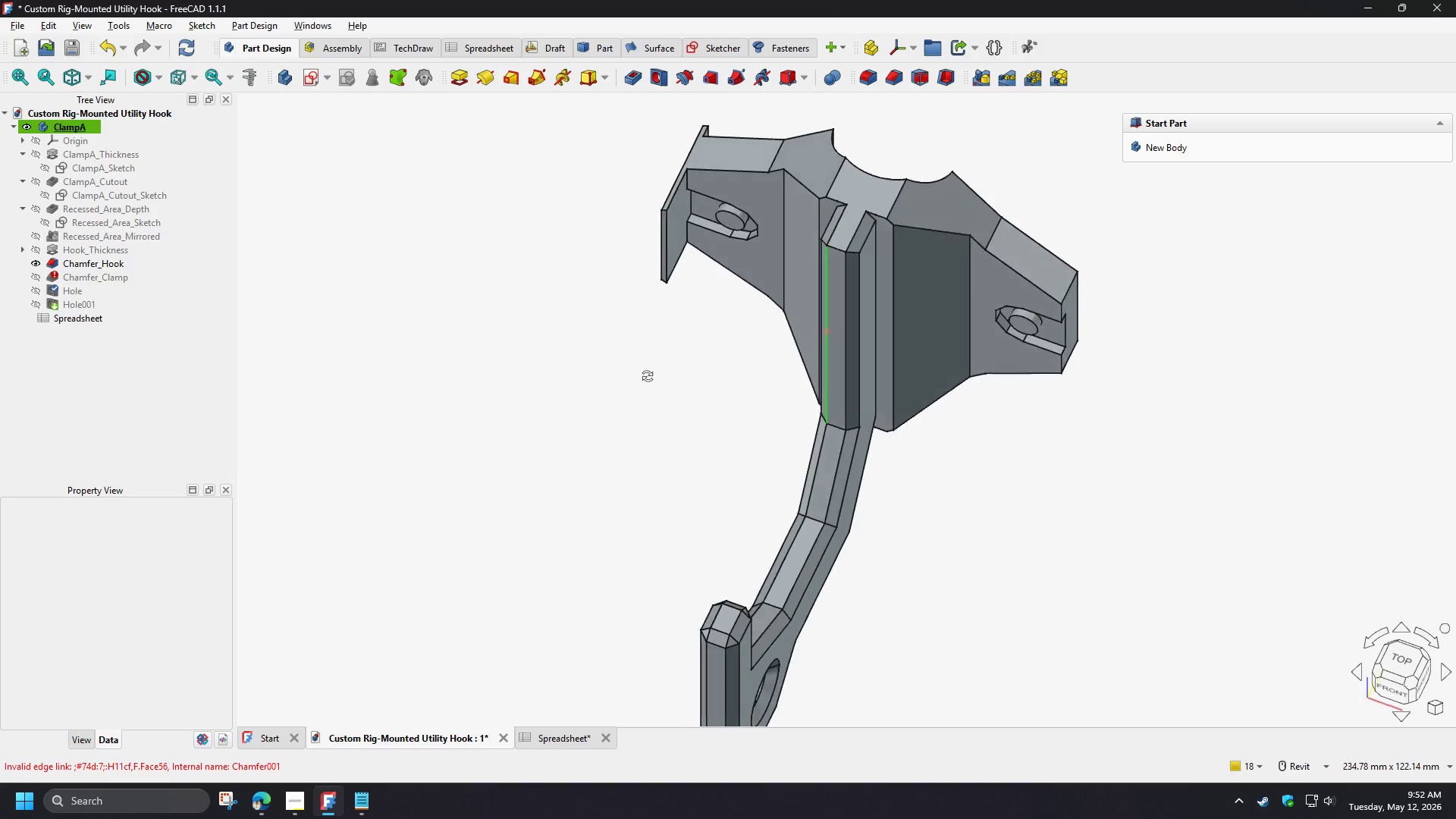 
hold_key(key=ShiftLeft, duration=1.5)
 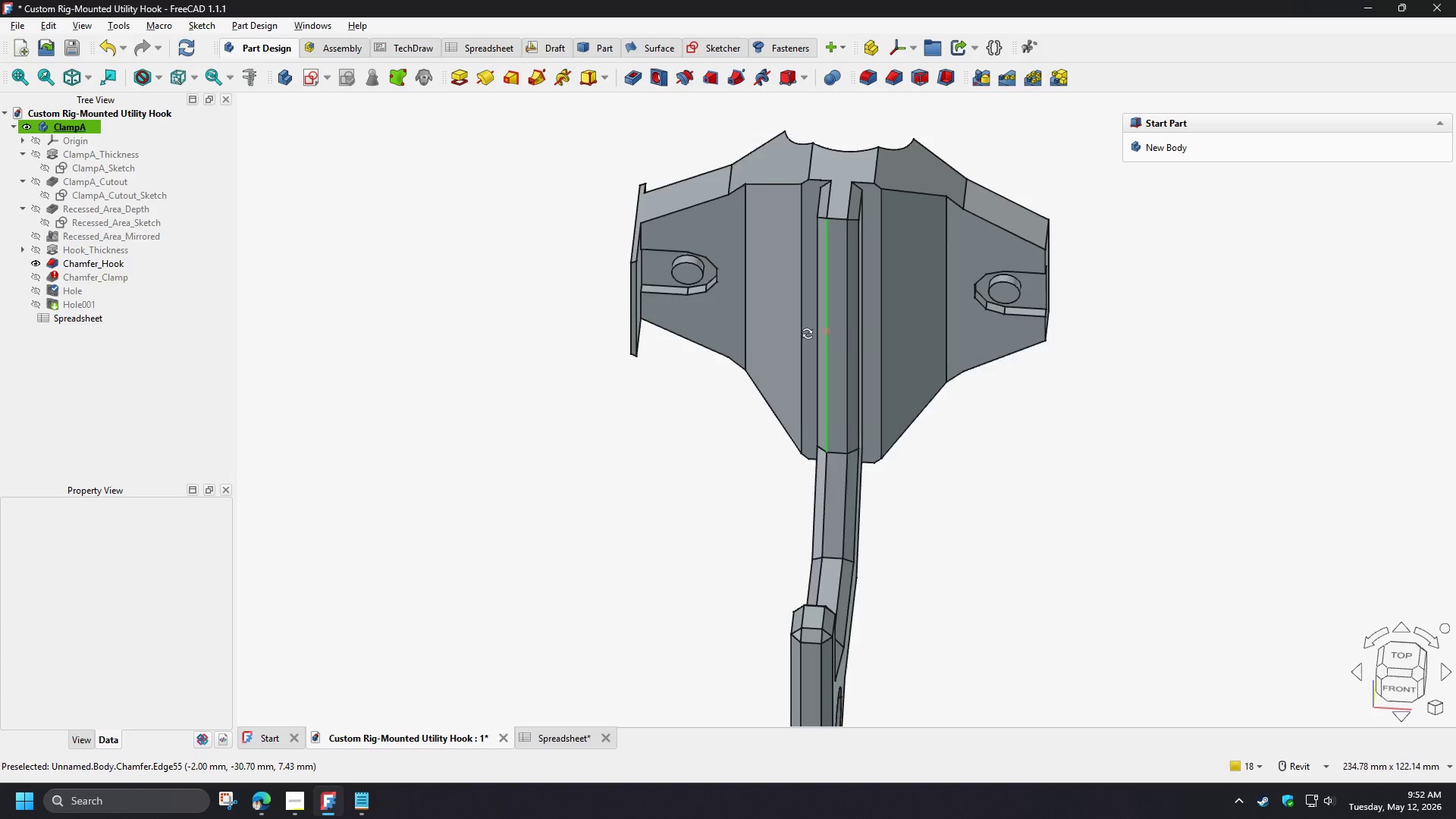 
hold_key(key=ShiftLeft, duration=1.5)
 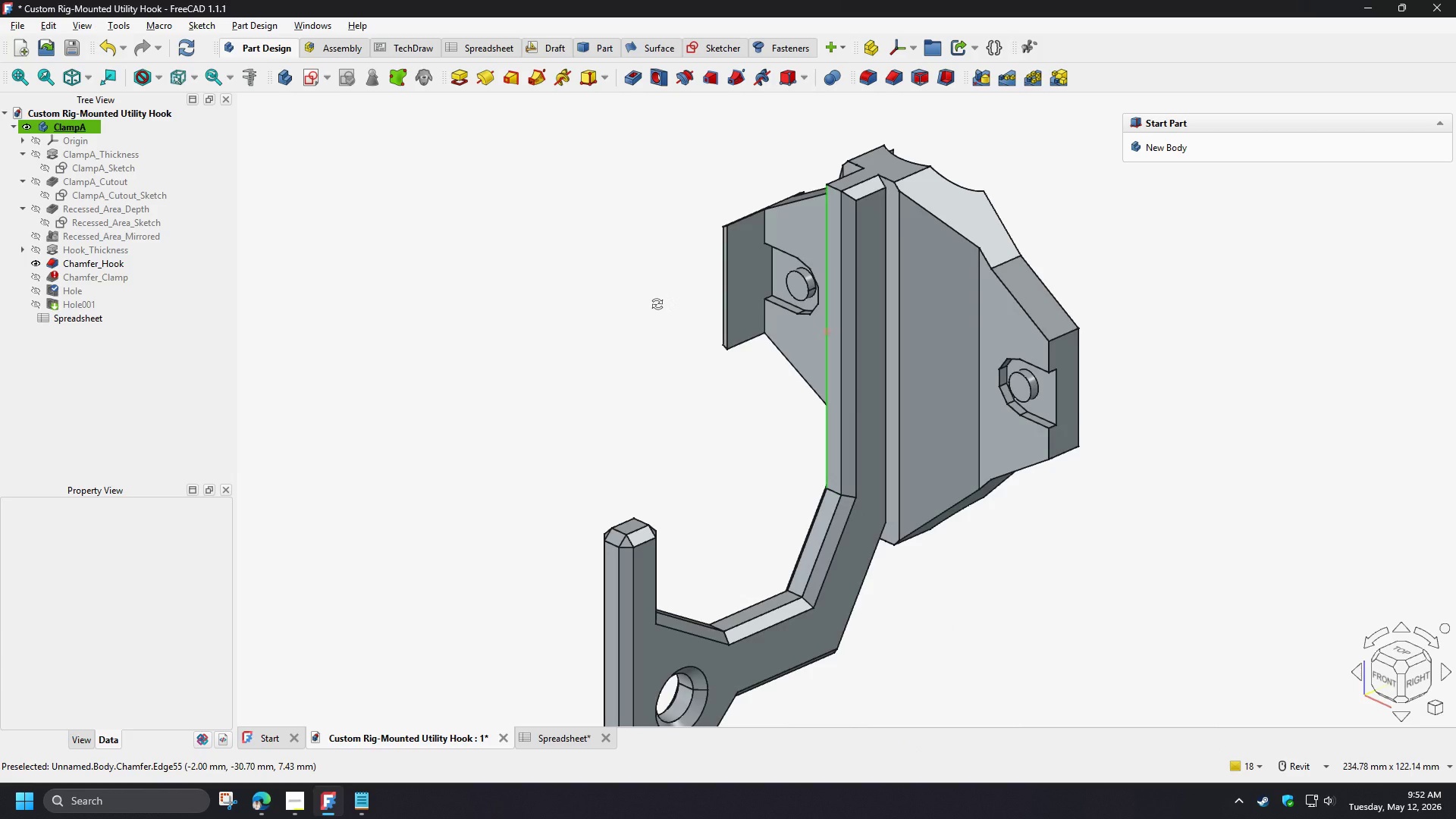 
hold_key(key=ShiftLeft, duration=1.5)
 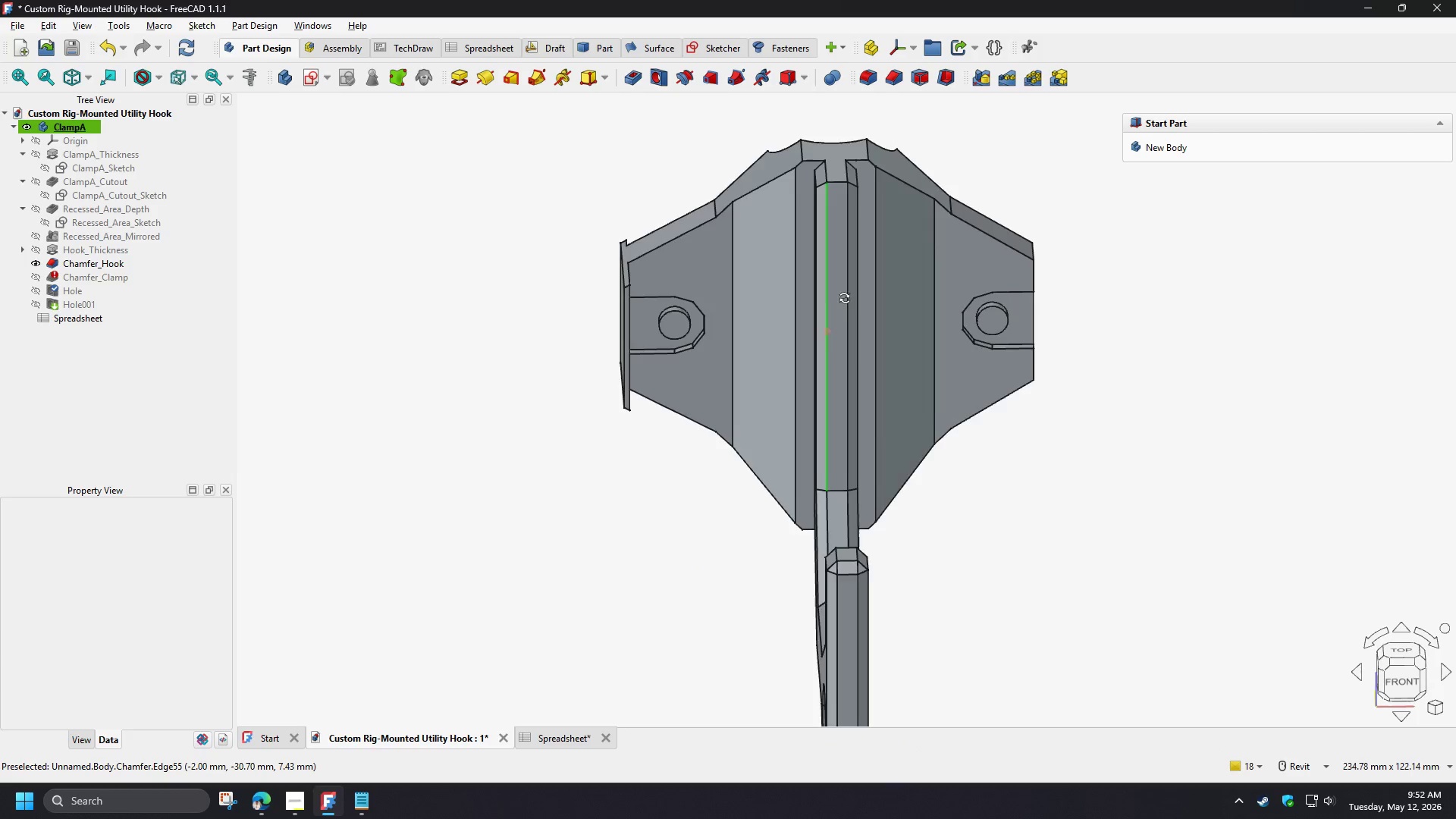 
hold_key(key=ShiftLeft, duration=1.42)
 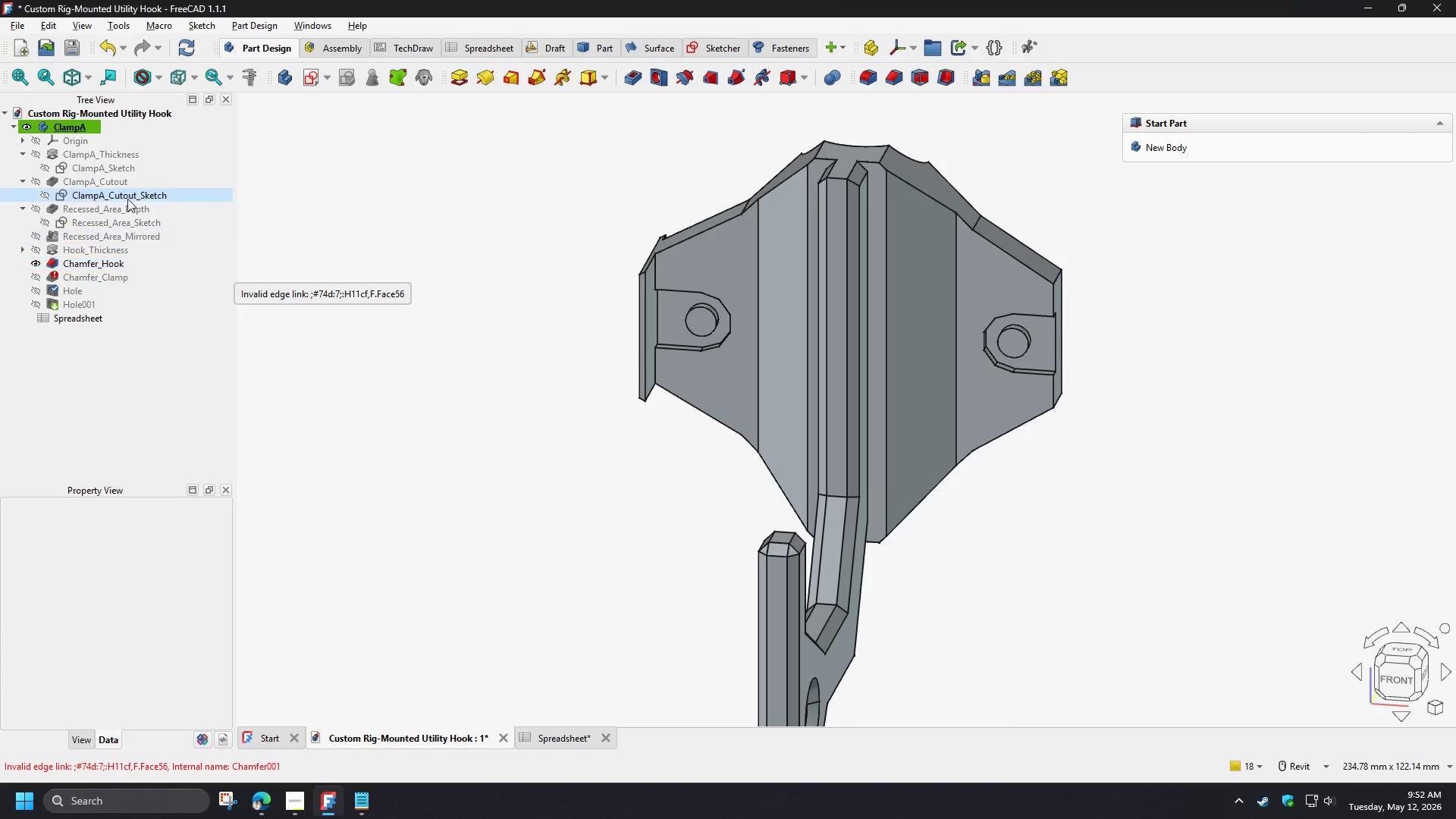 
double_click([83, 168])
 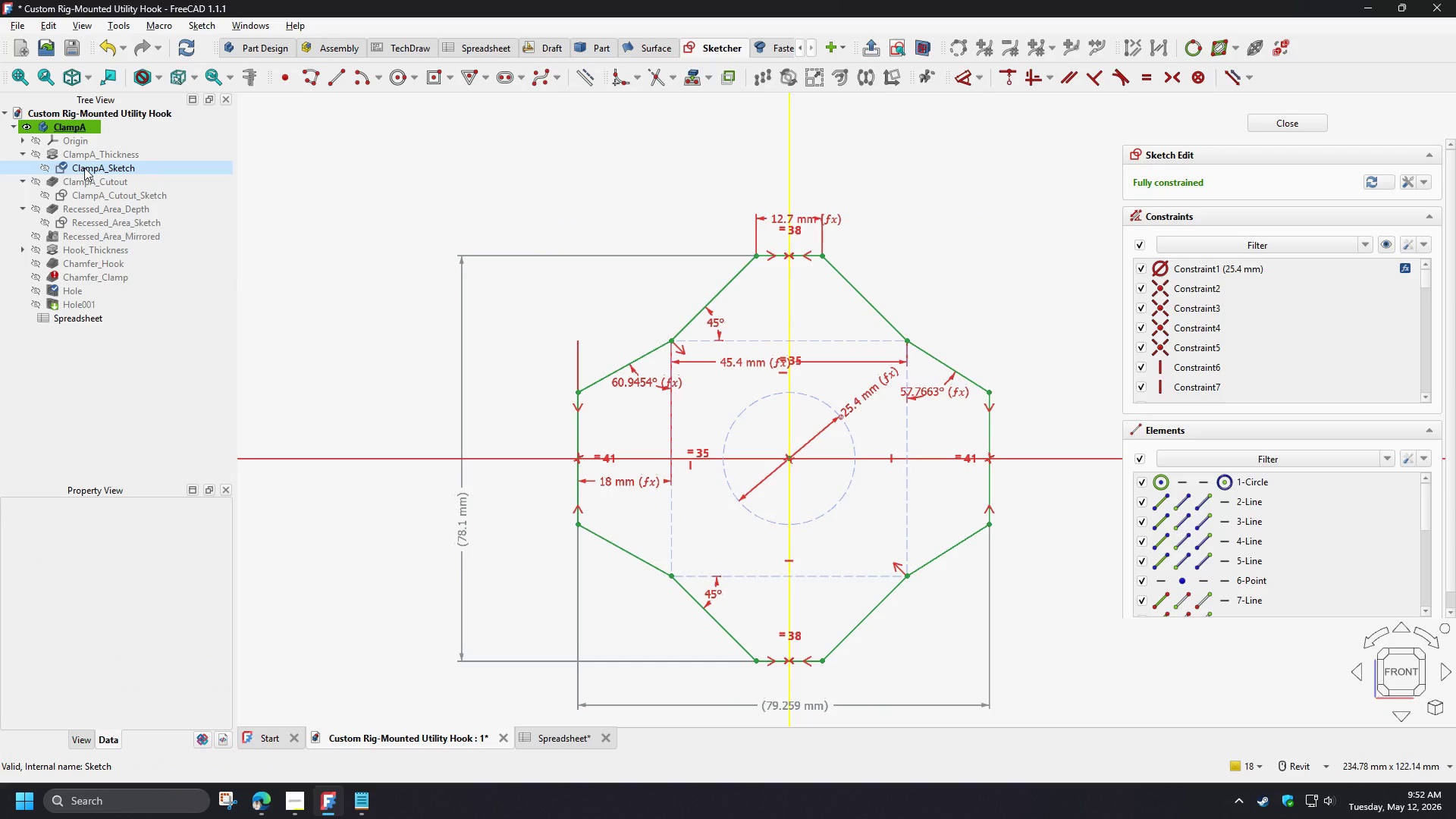 
wait(6.45)
 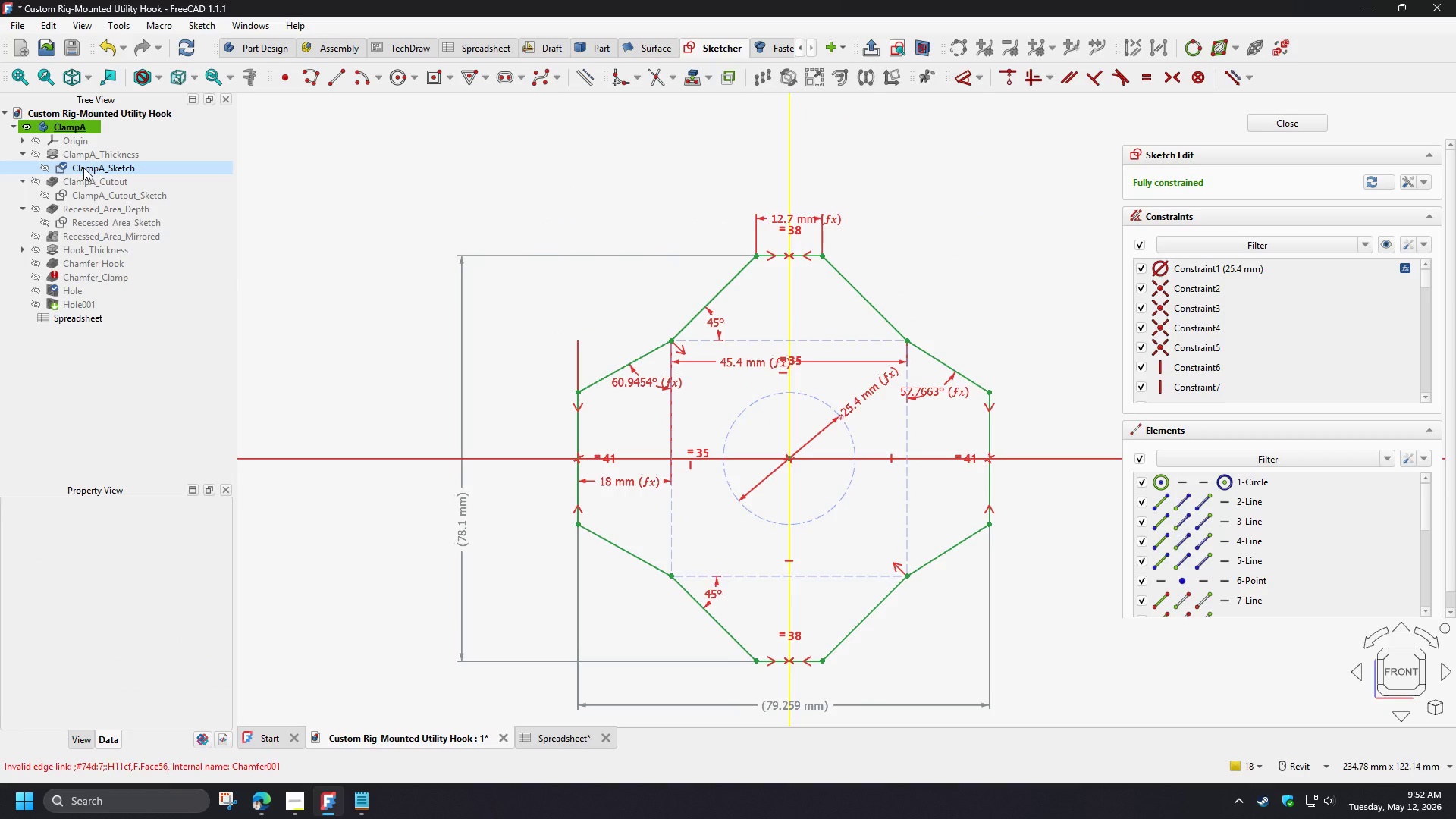 
double_click([644, 384])
 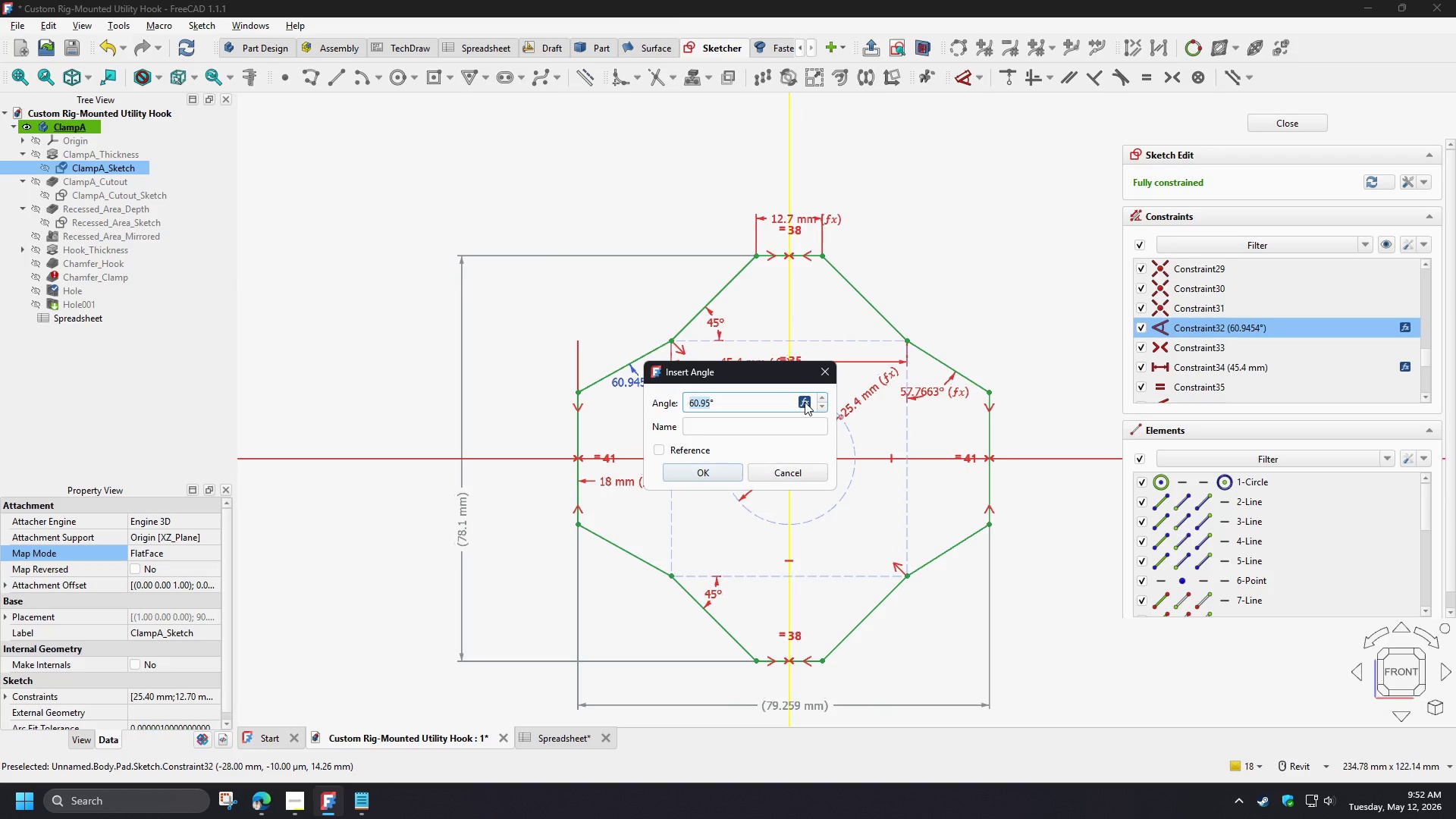 
left_click([805, 403])
 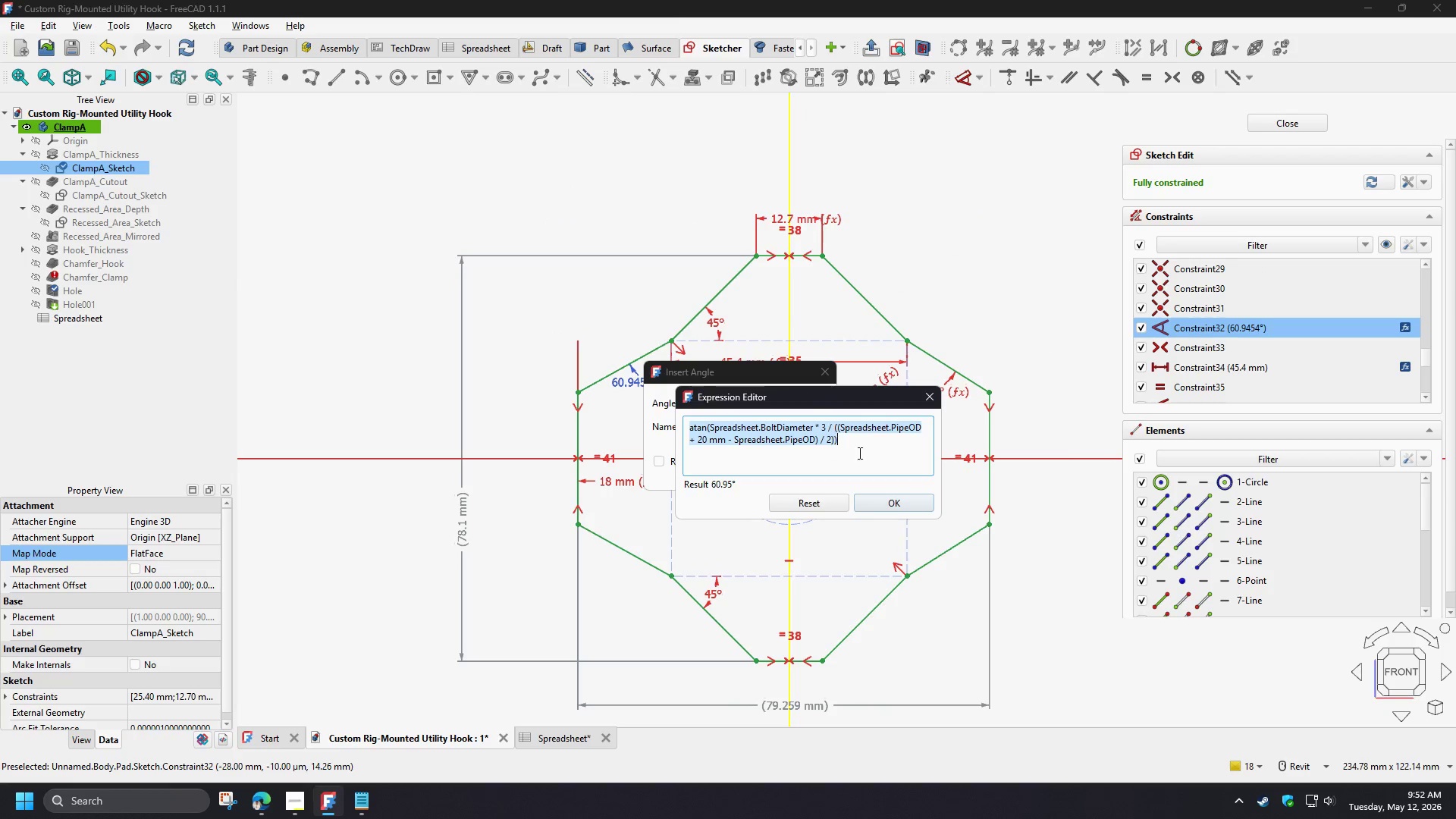 
key(Control+C)
 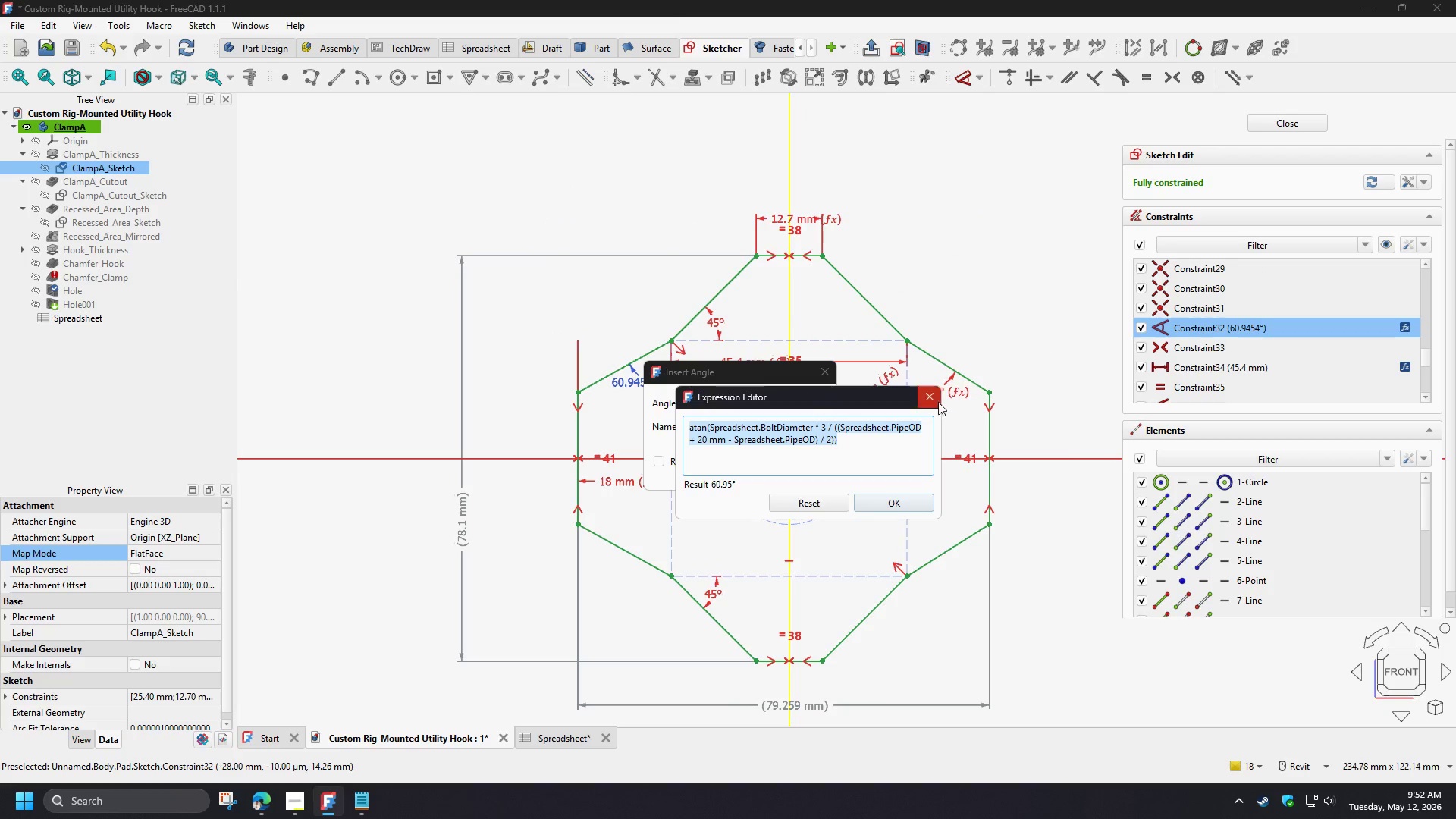 
left_click([937, 400])
 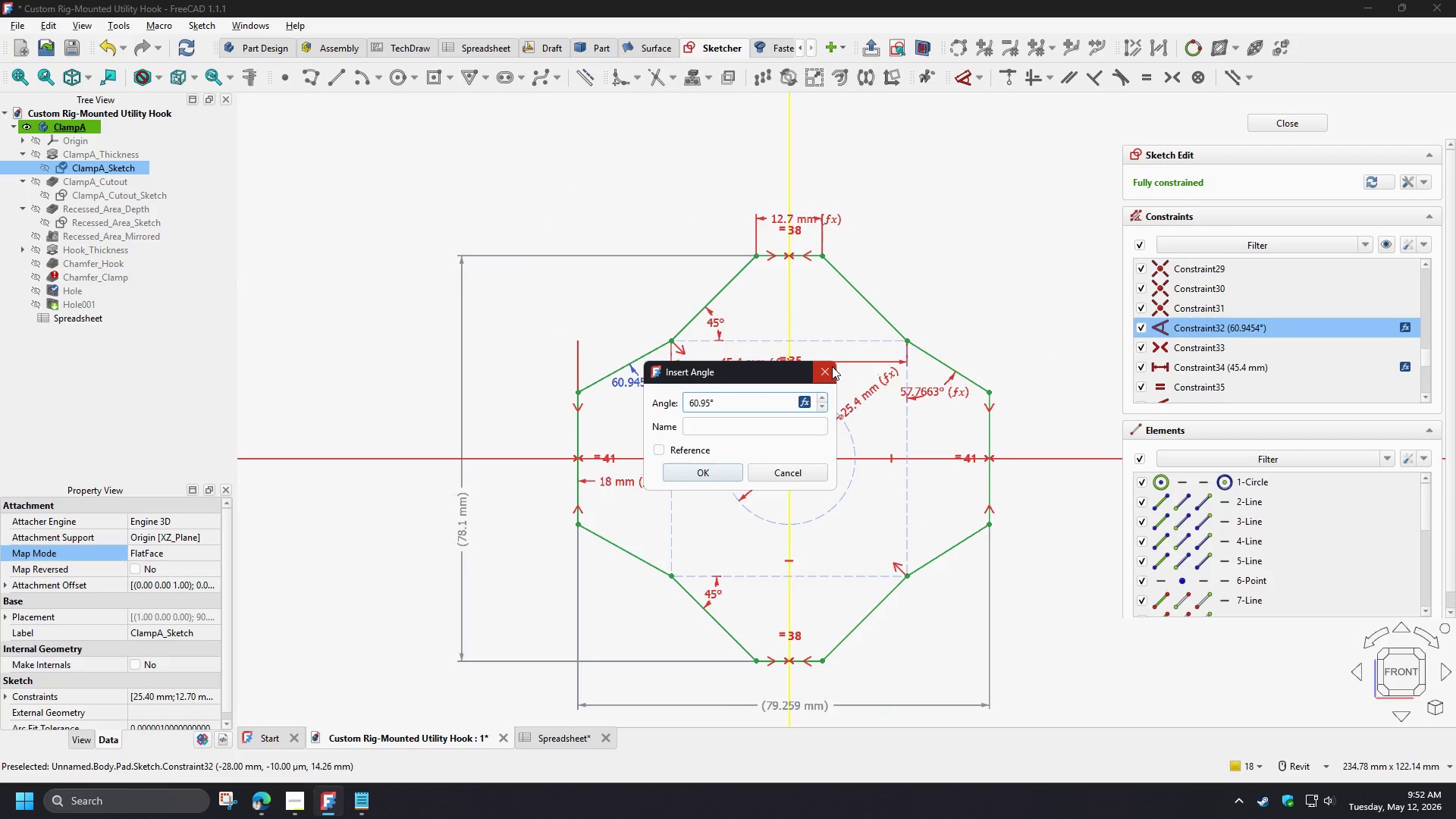 
left_click([831, 366])
 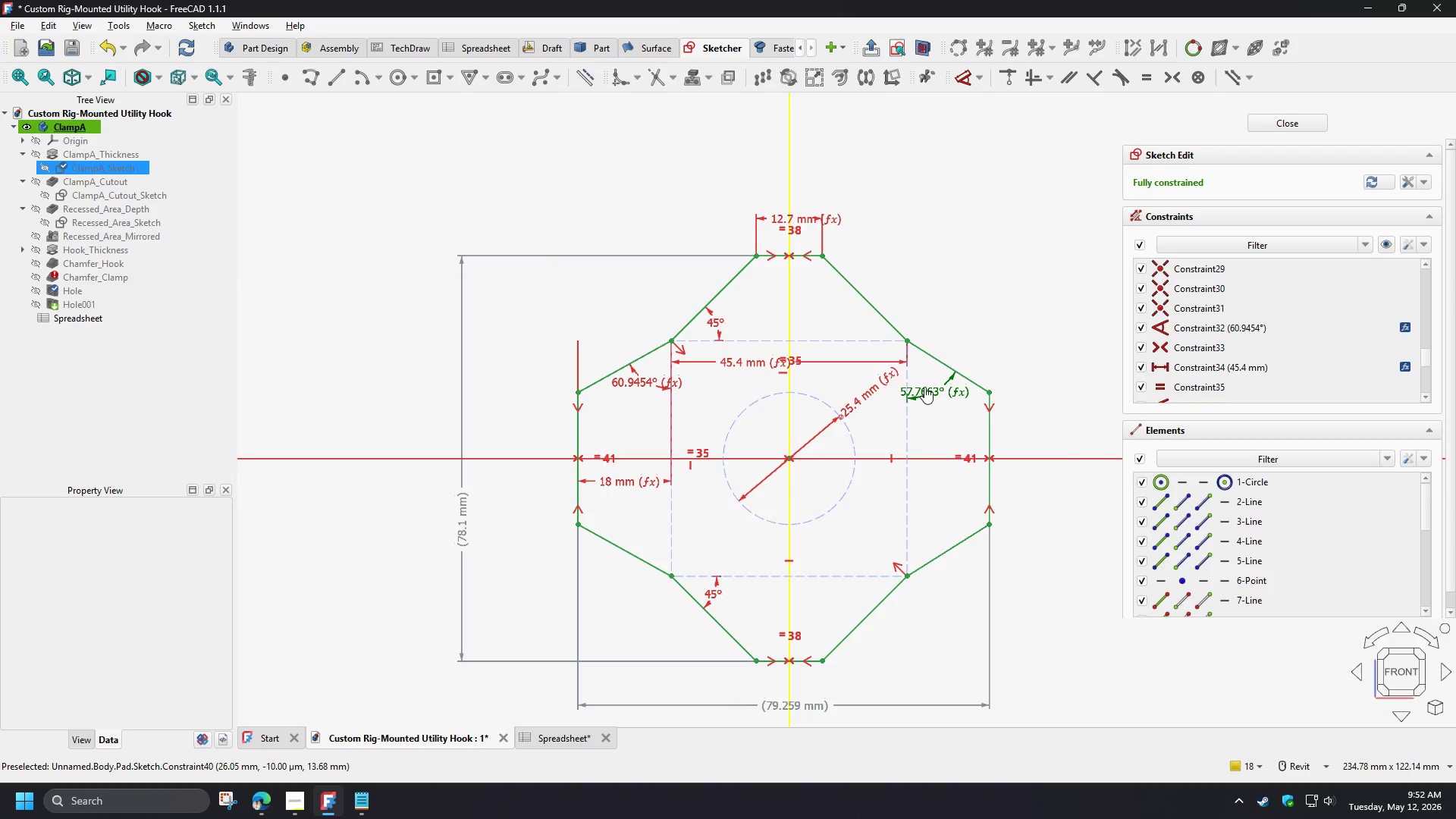 
double_click([924, 387])
 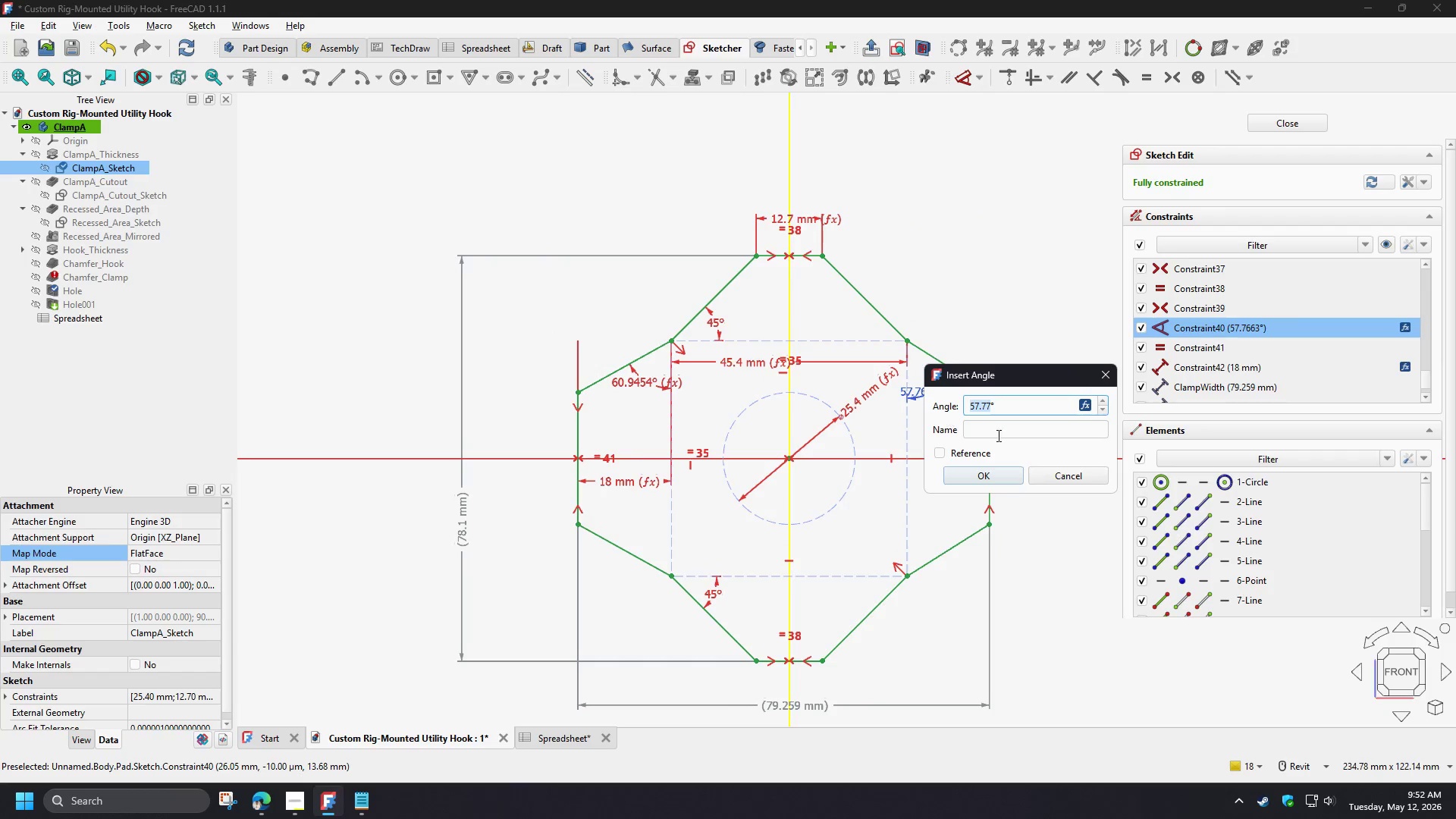 
key(Control+V)
 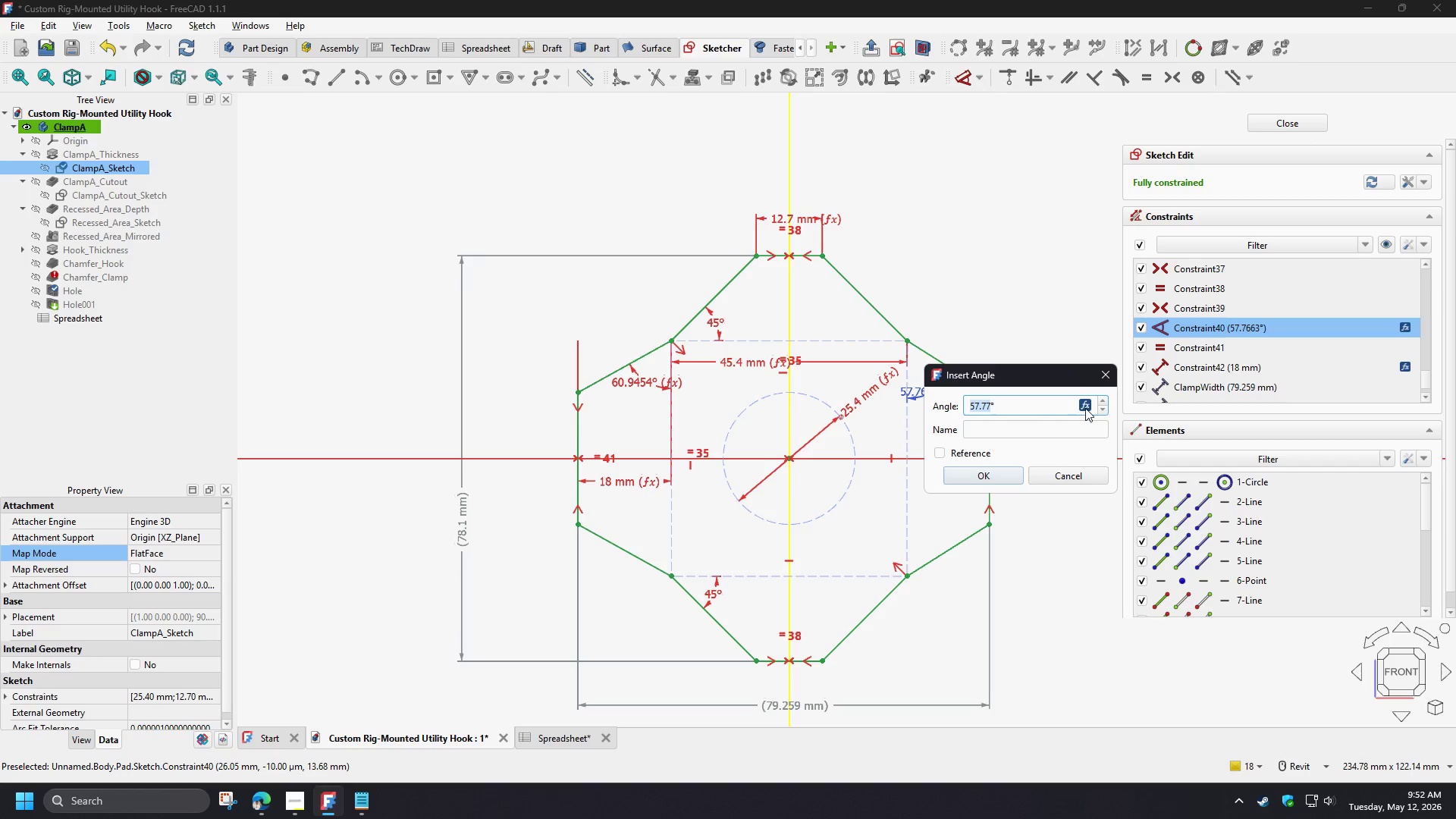 
left_click([1084, 402])
 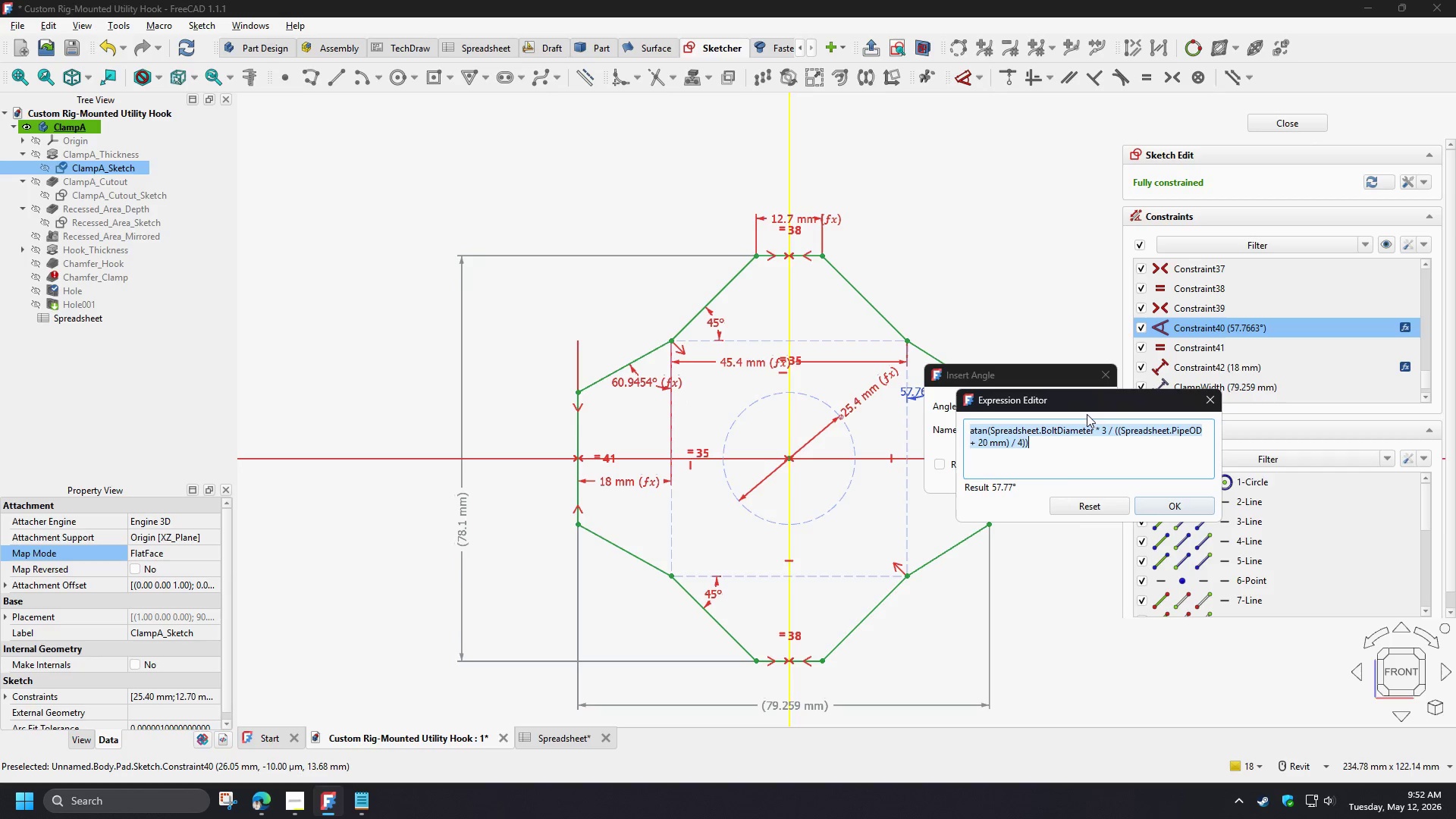 
key(Control+V)
 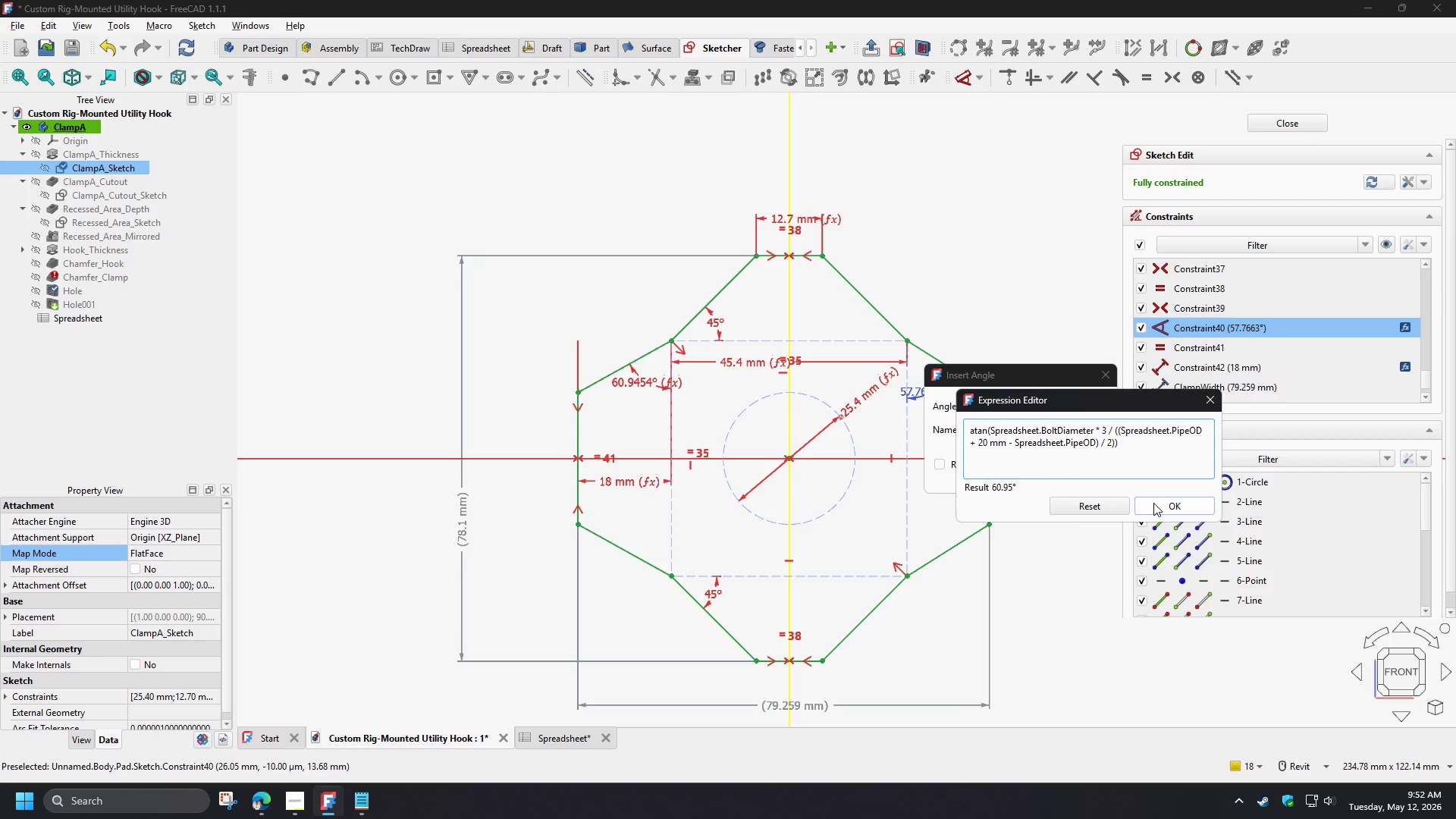 
left_click([1154, 503])
 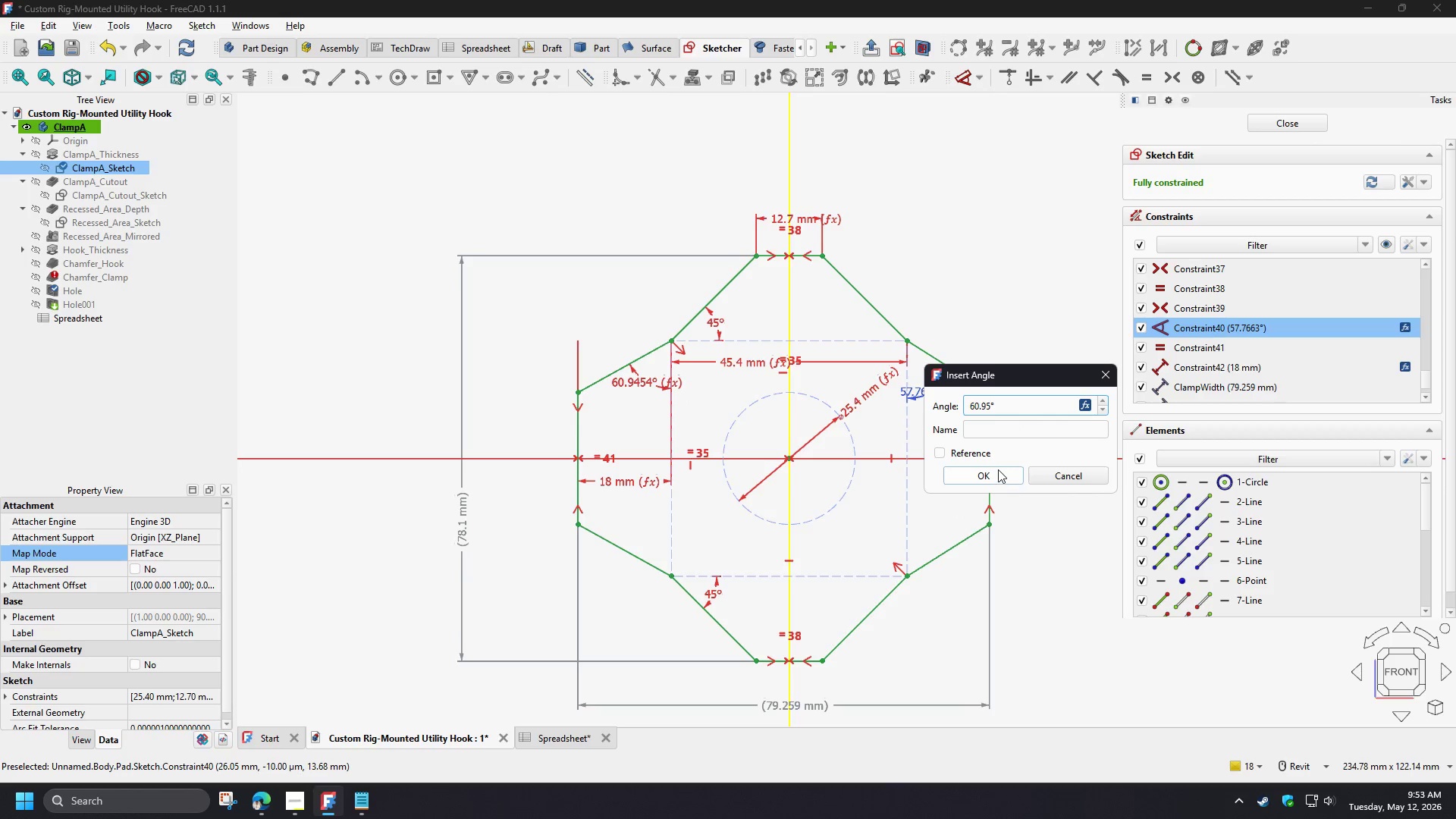 
left_click([998, 475])
 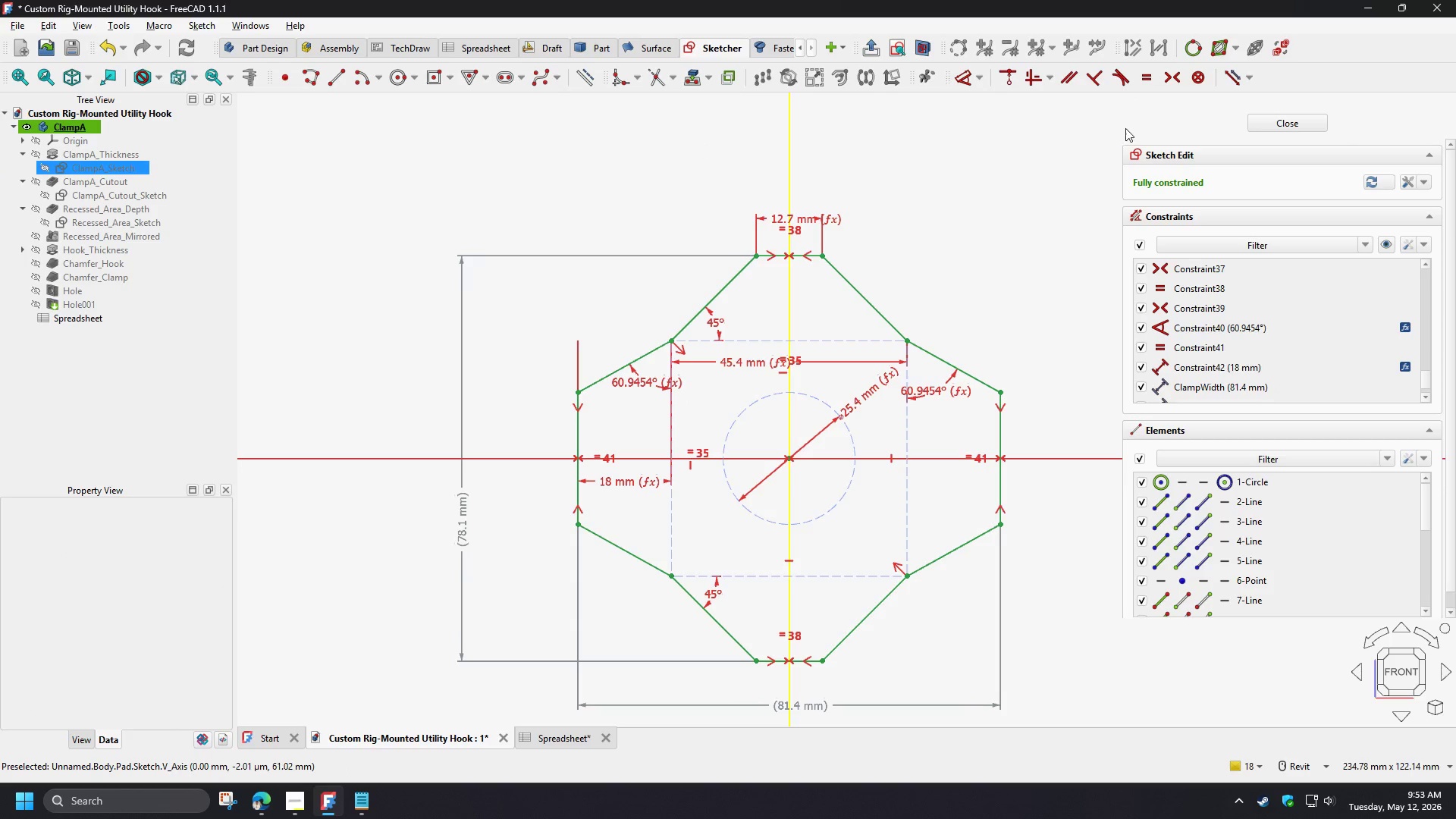 
left_click([1284, 119])
 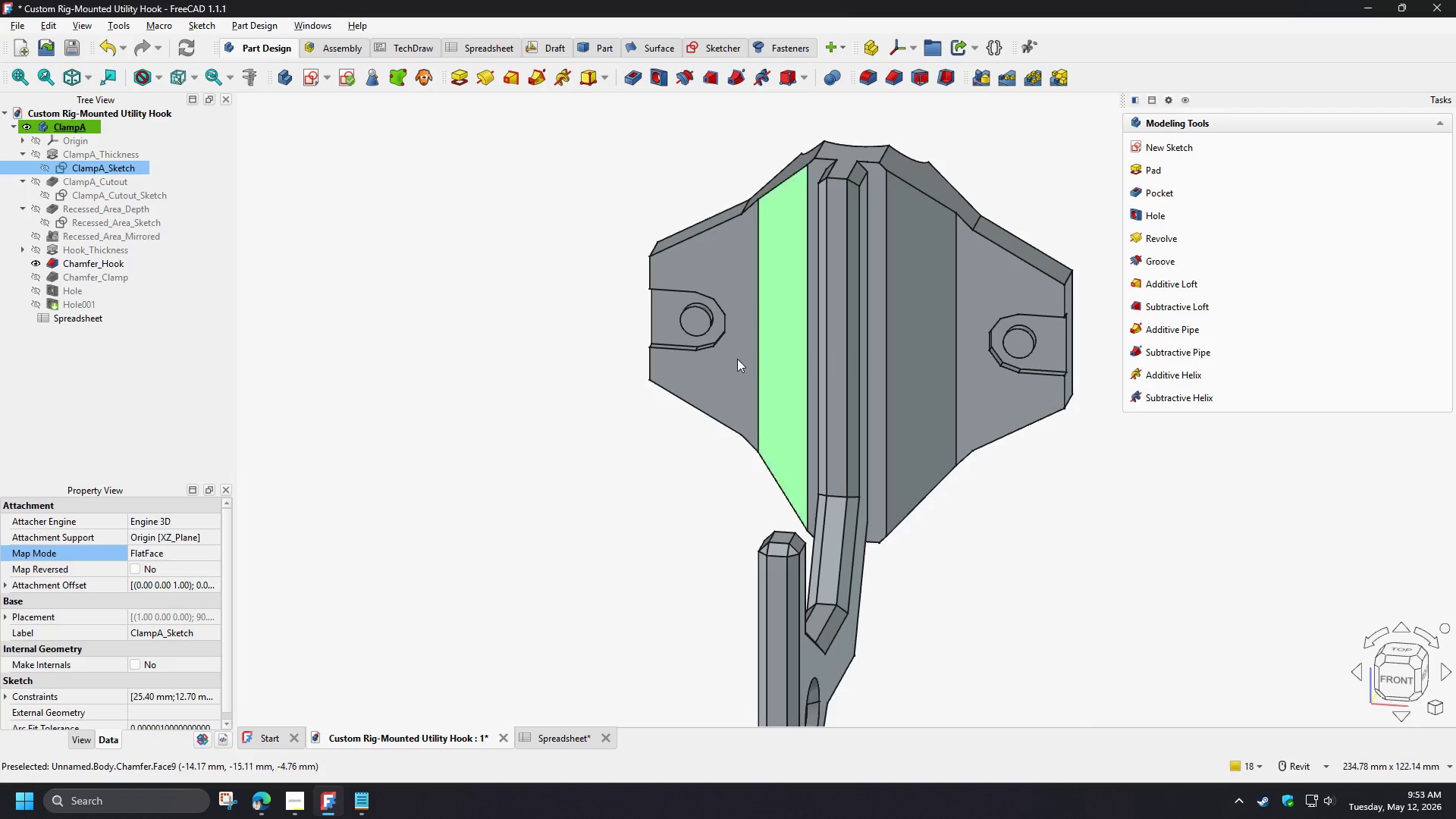 
hold_key(key=ShiftLeft, duration=1.5)
 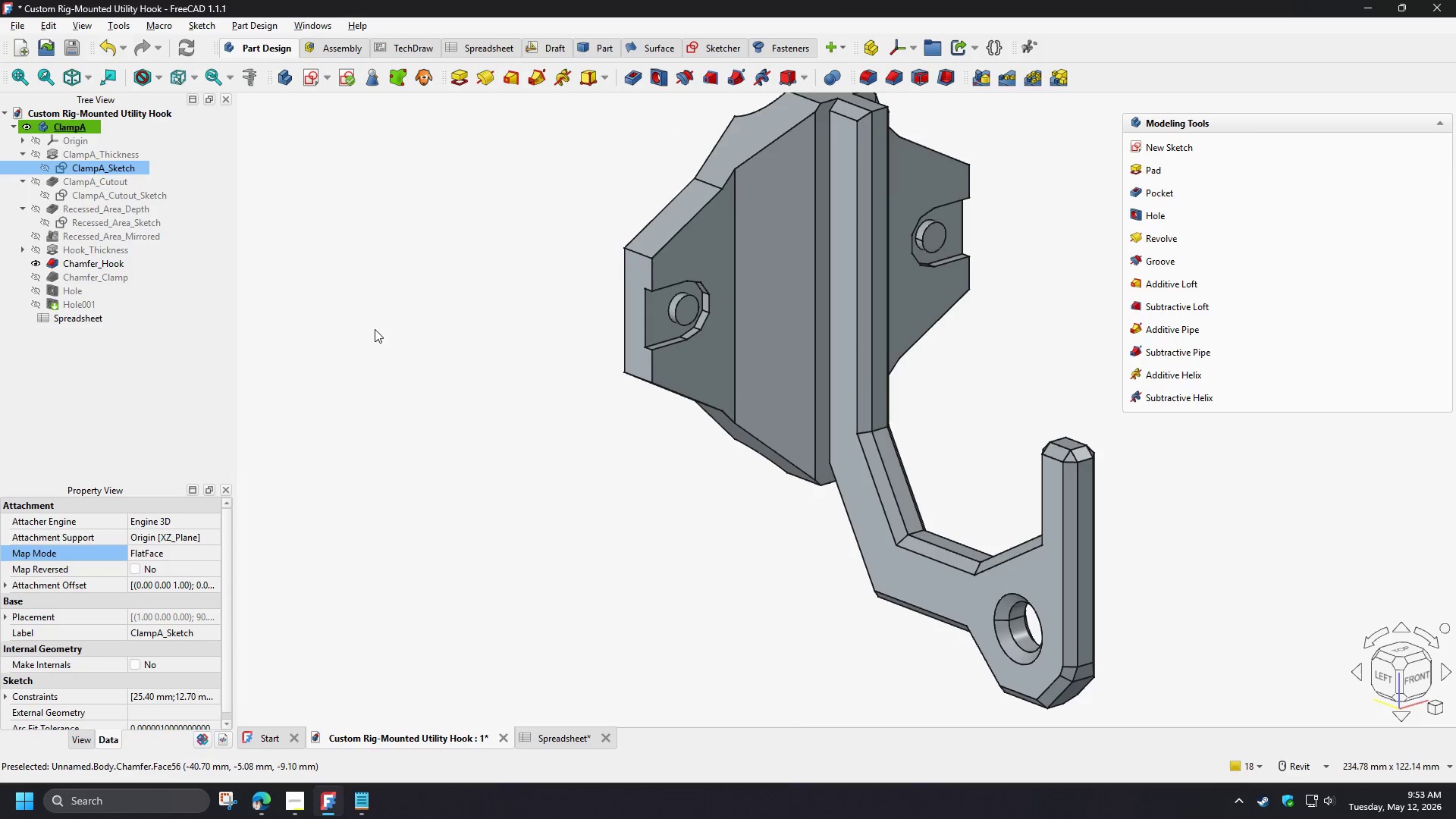 
hold_key(key=ShiftLeft, duration=0.31)
 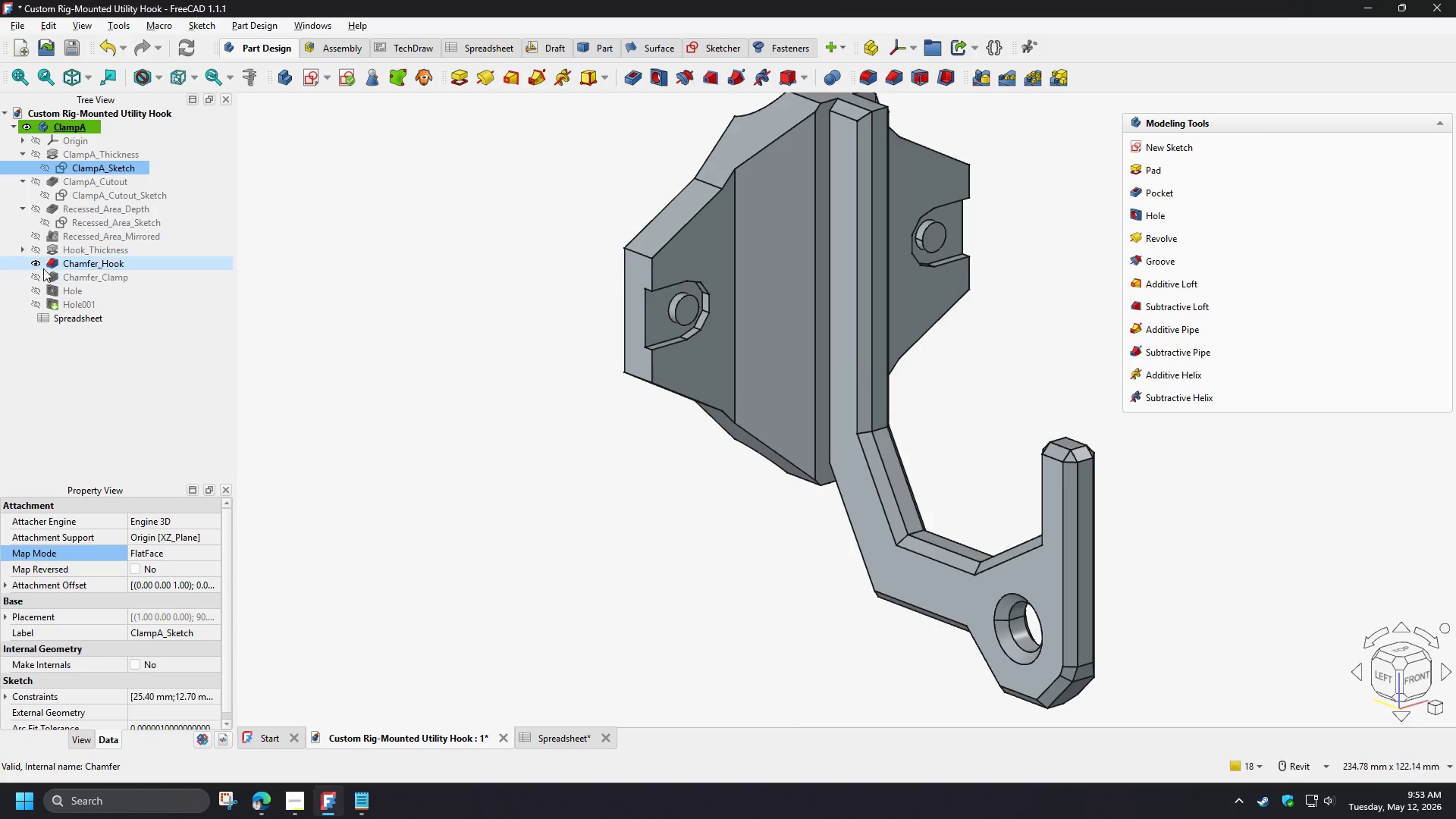 
left_click([36, 262])
 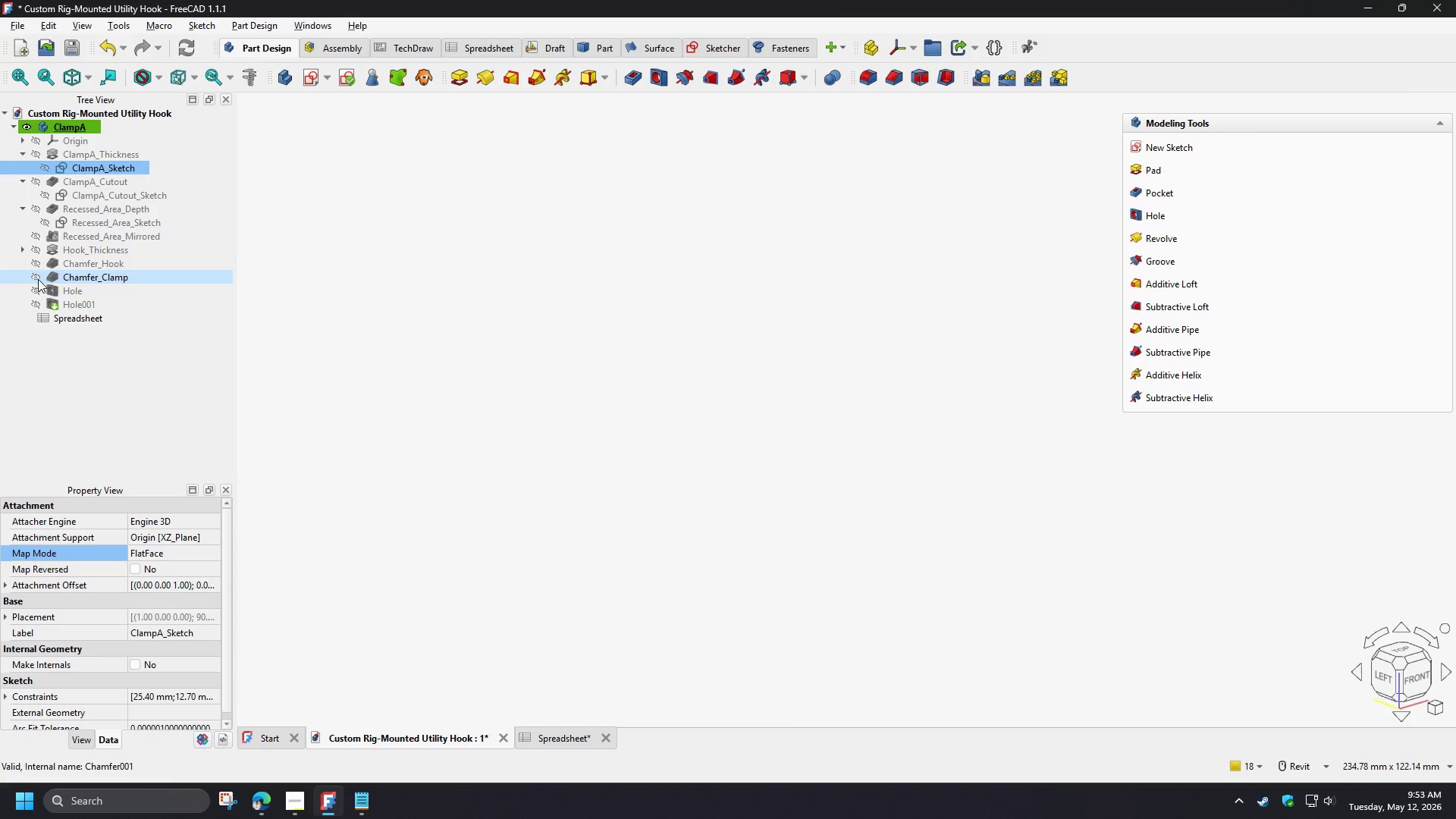 
left_click([38, 279])
 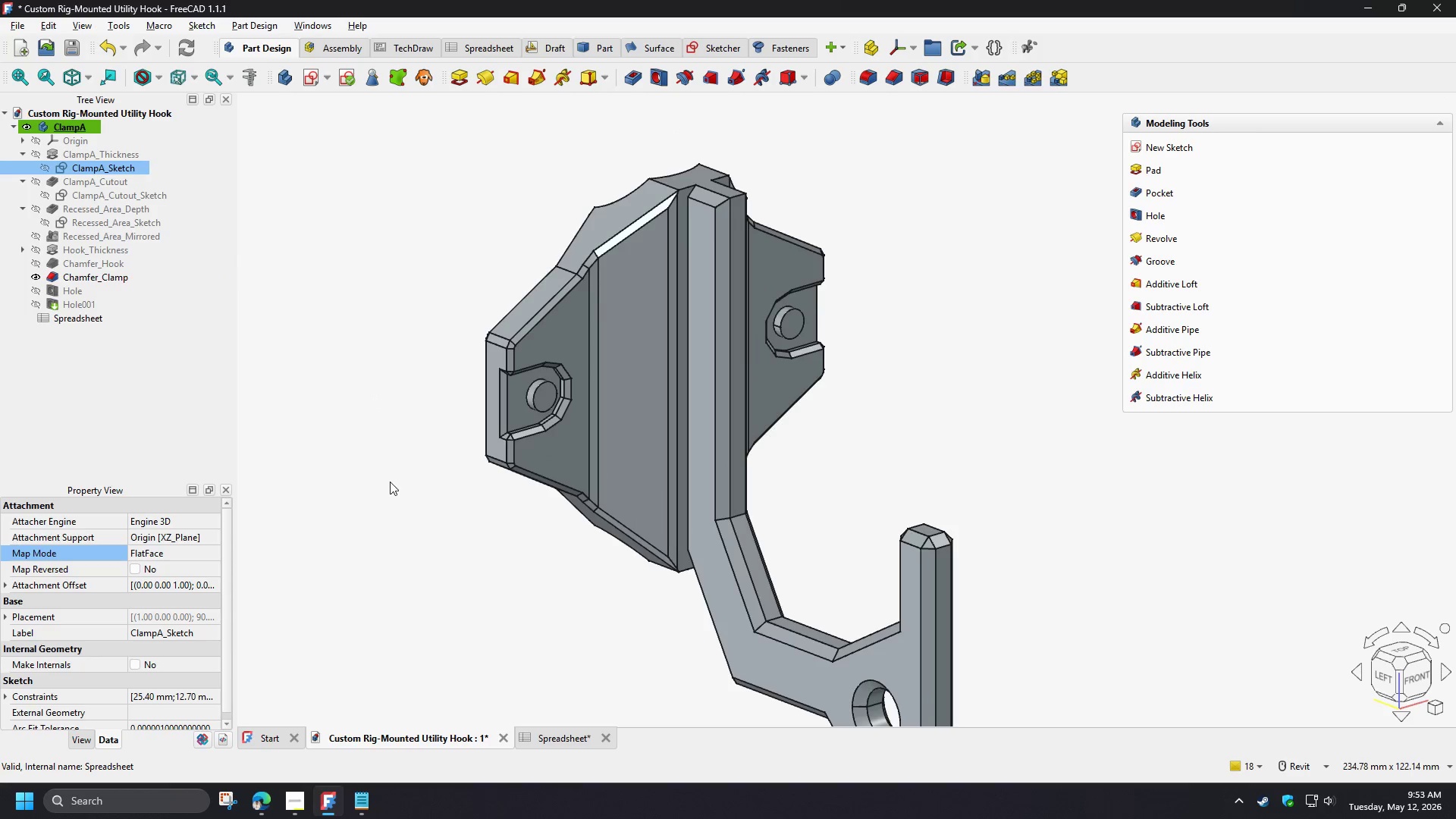 
hold_key(key=ShiftLeft, duration=1.33)
 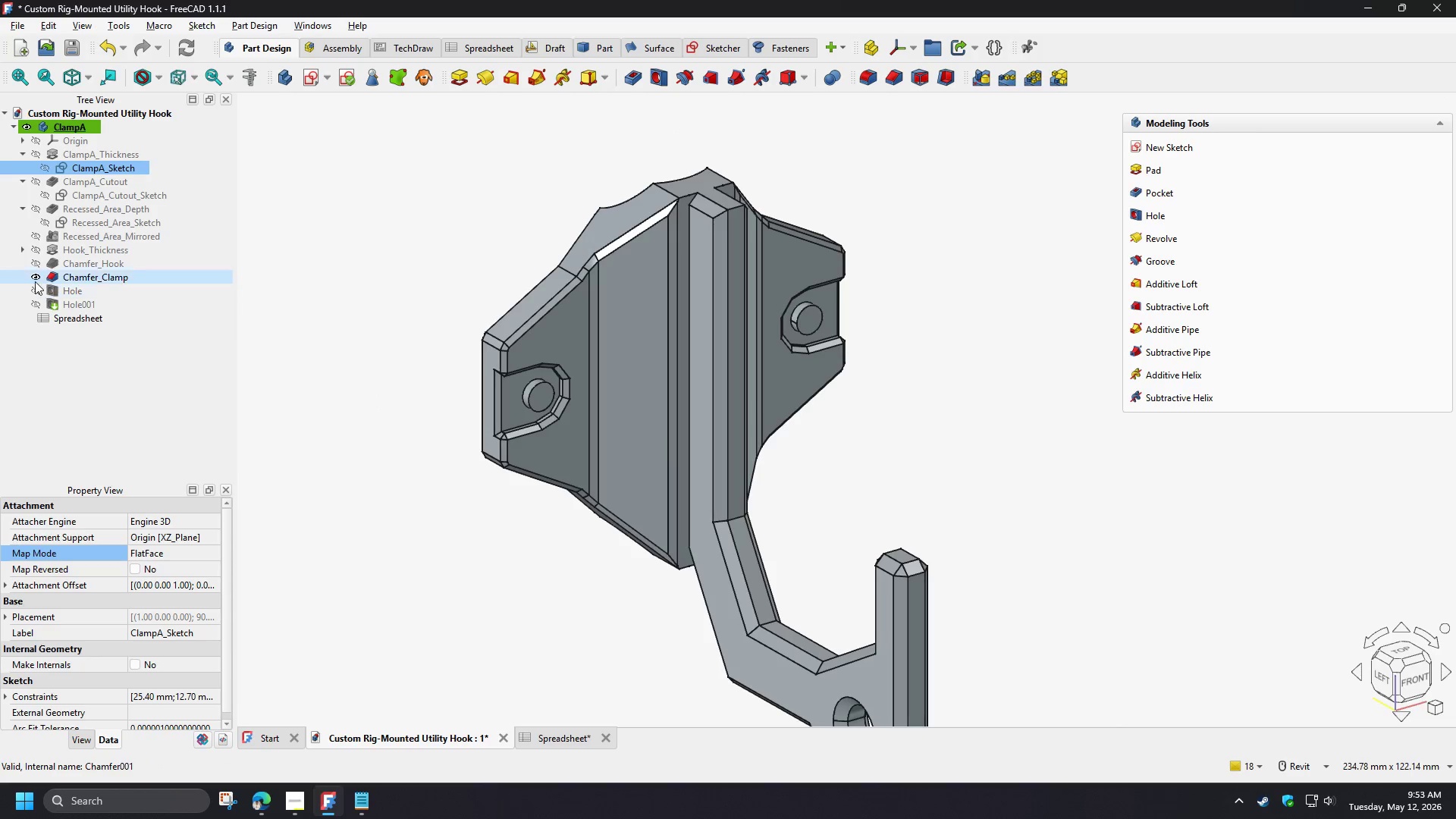 
left_click([35, 281])
 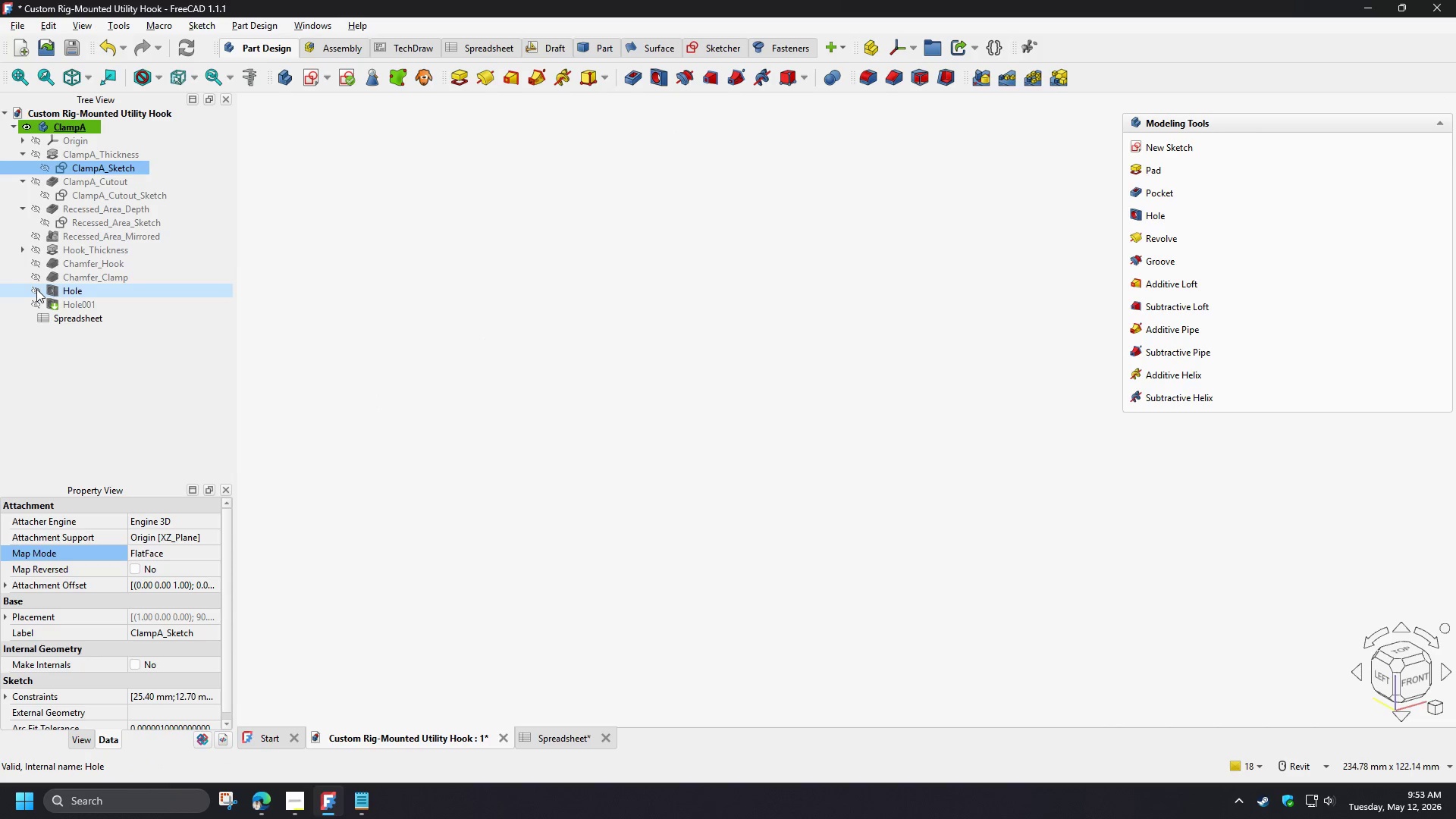 
left_click([36, 289])
 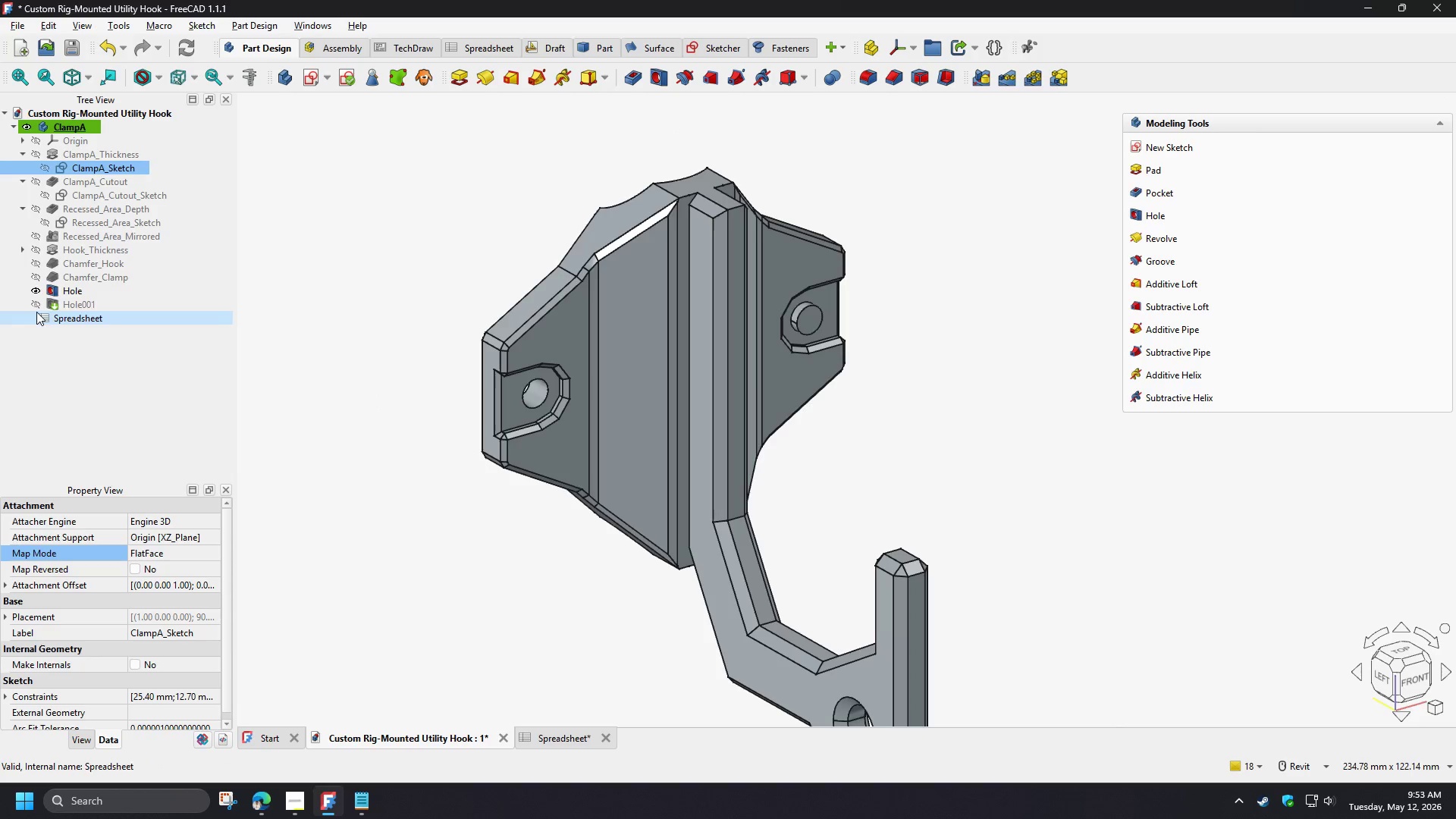 
left_click([37, 306])
 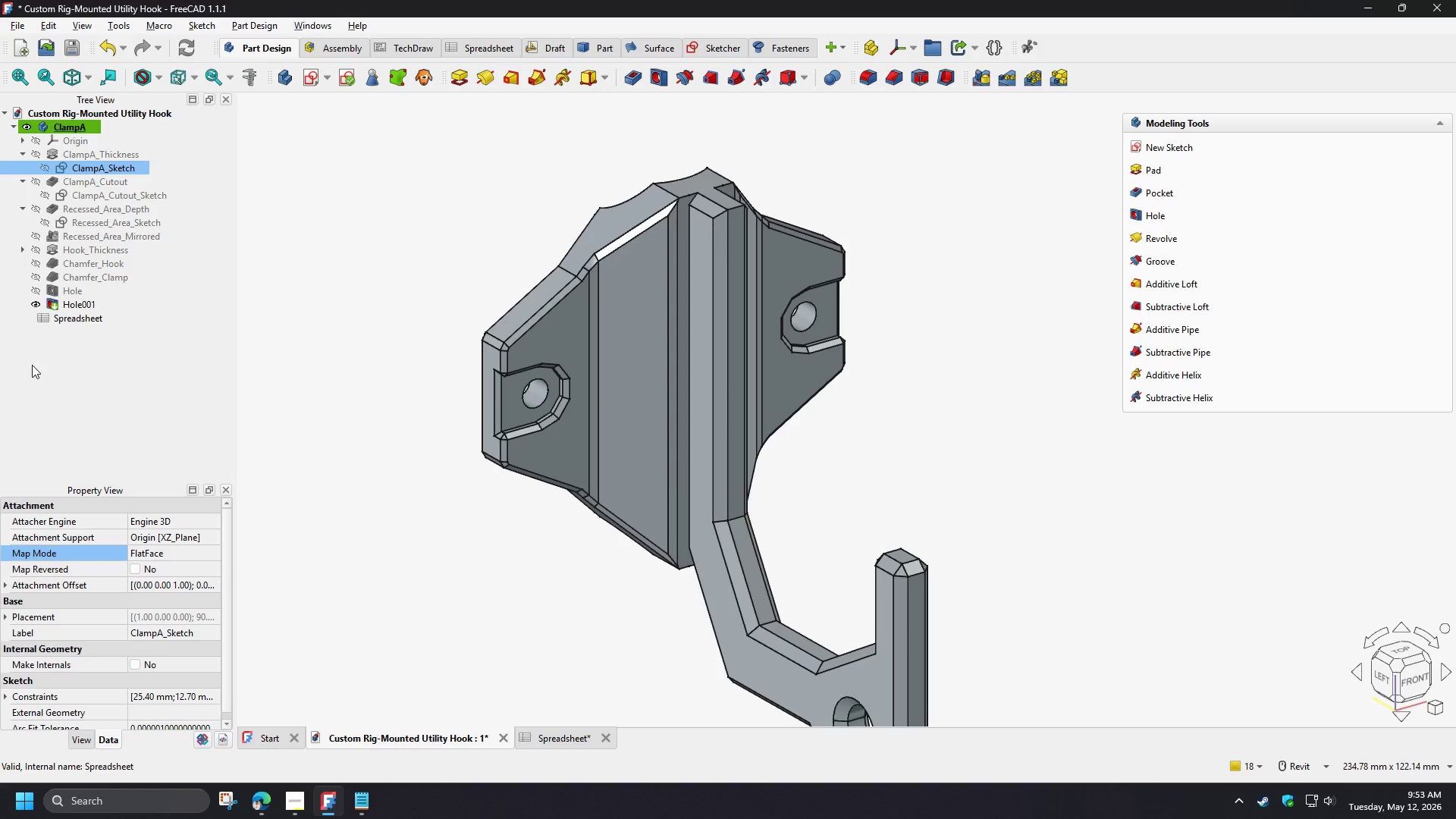 
left_click([32, 364])
 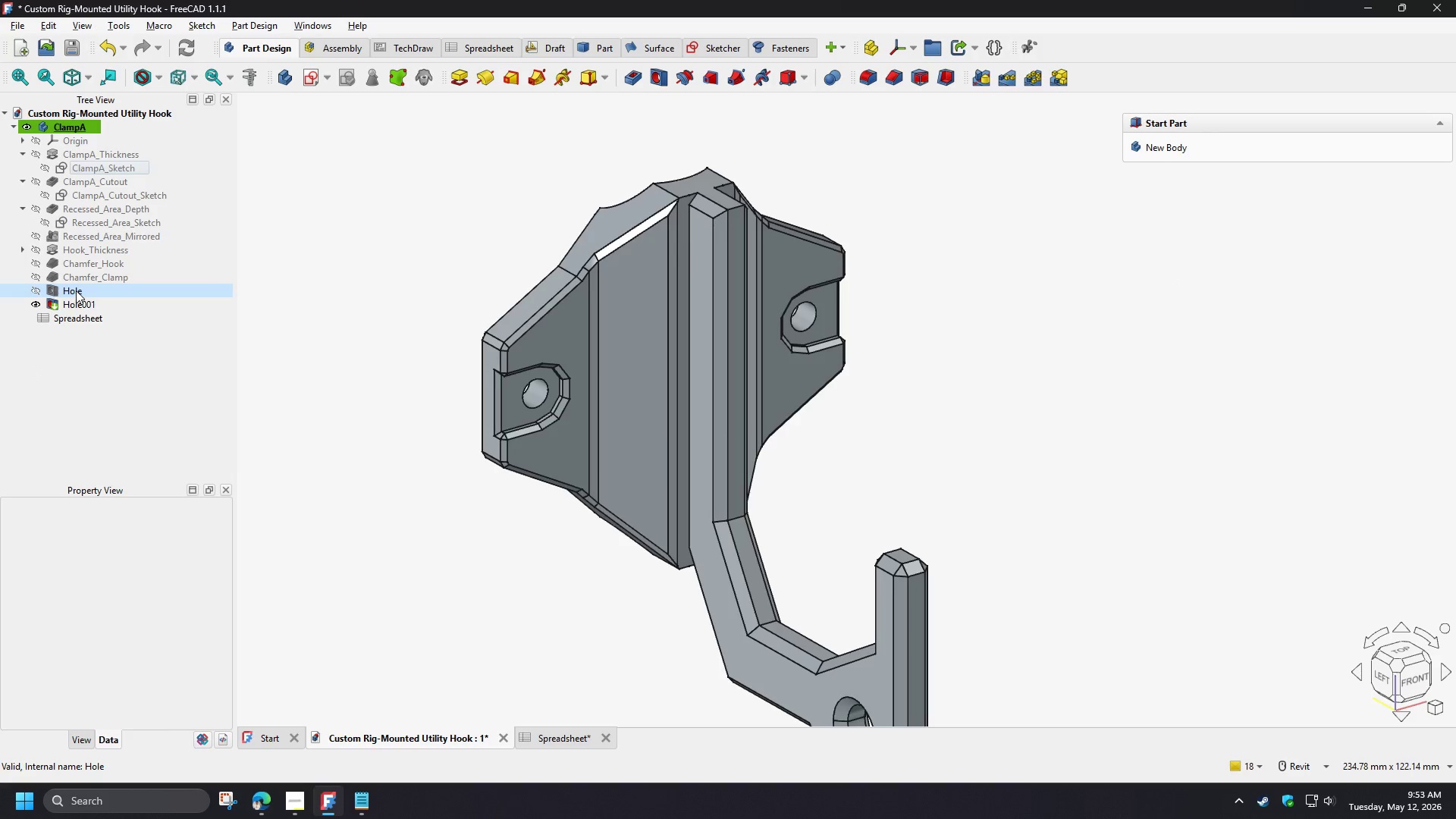 
left_click([76, 290])
 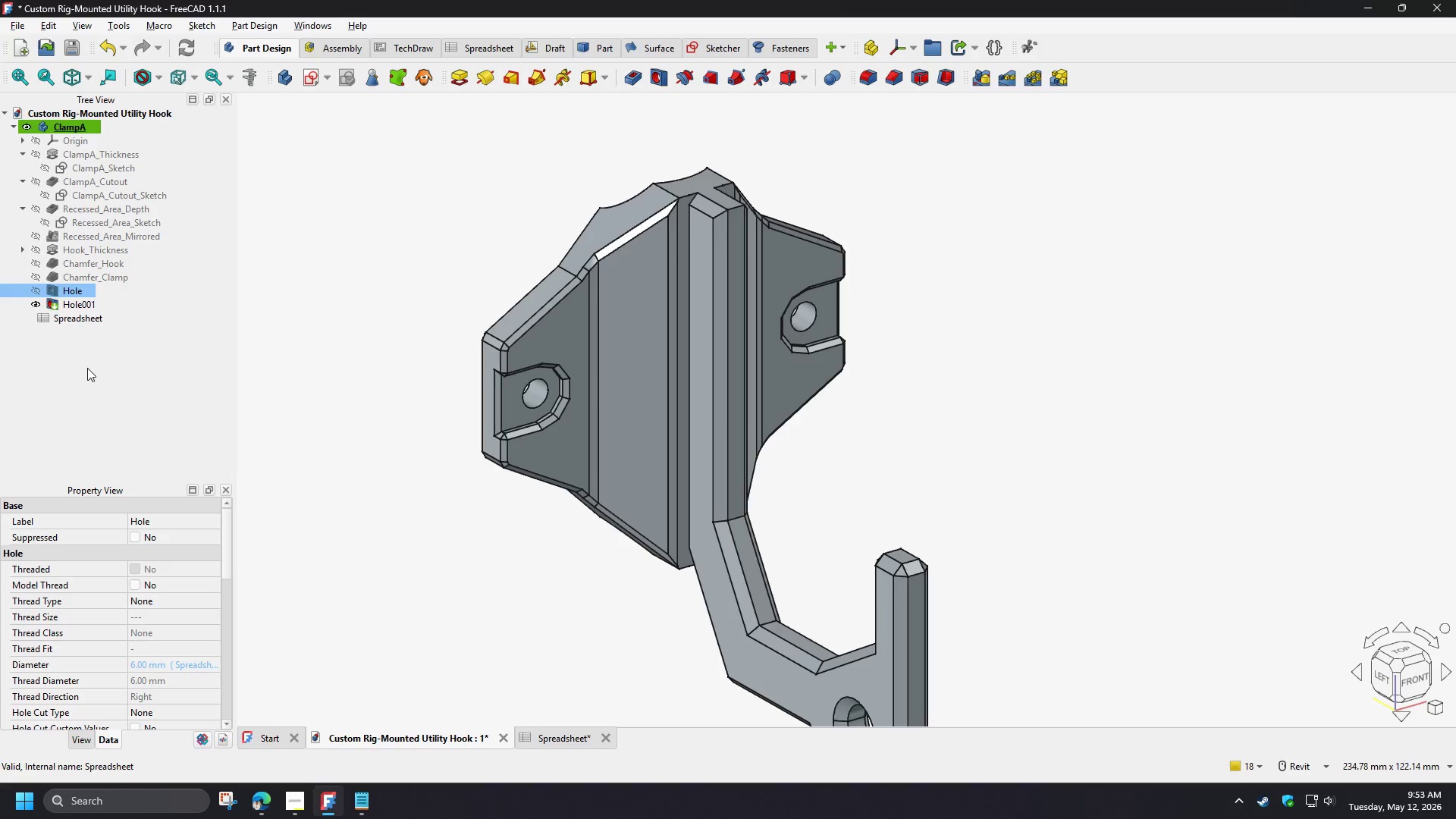 
key(F2)
 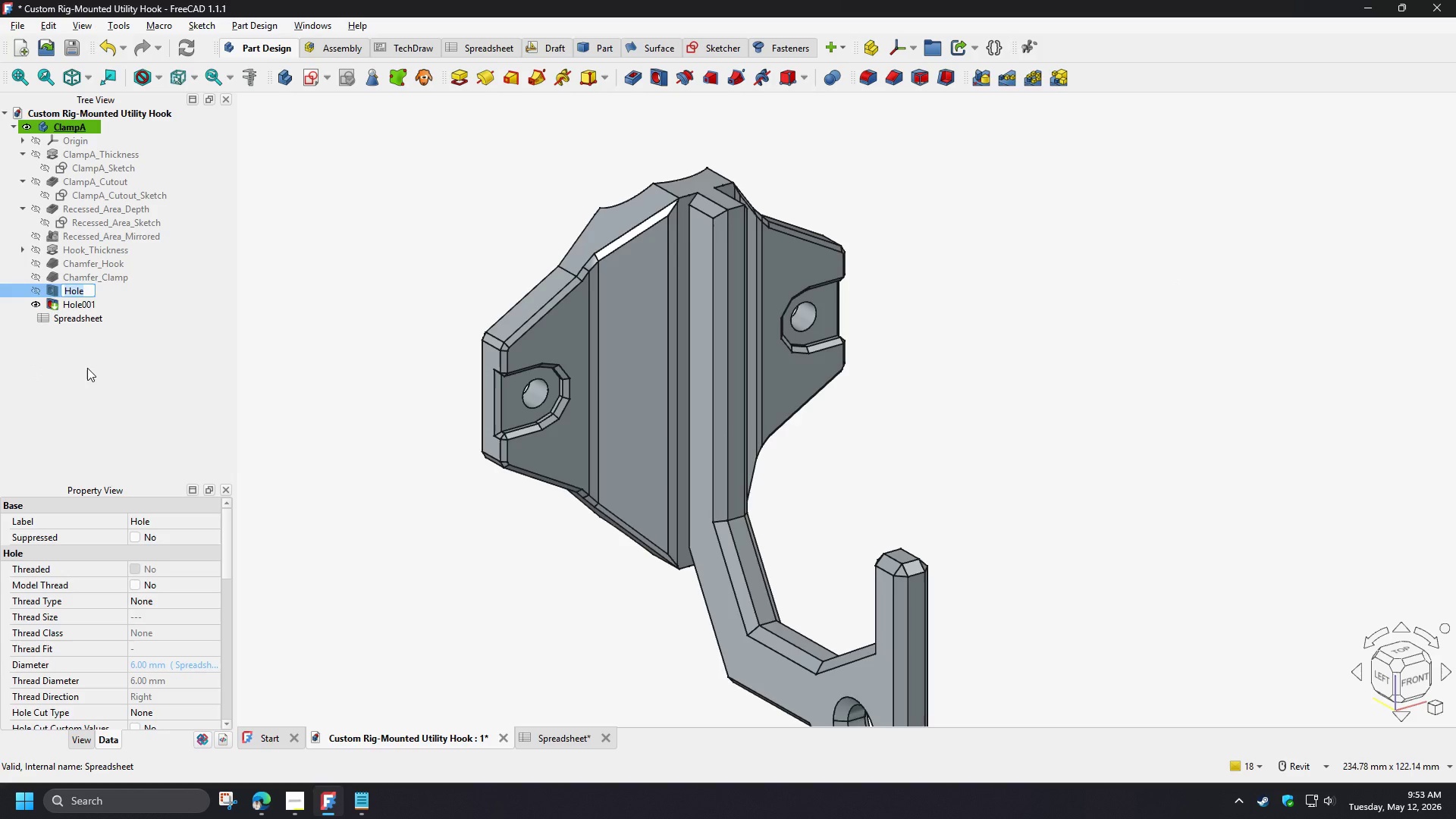 
type(M6_)
key(Backspace)
key(Backspace)
key(Backspace)
key(Backspace)
type(Hole_M6)
 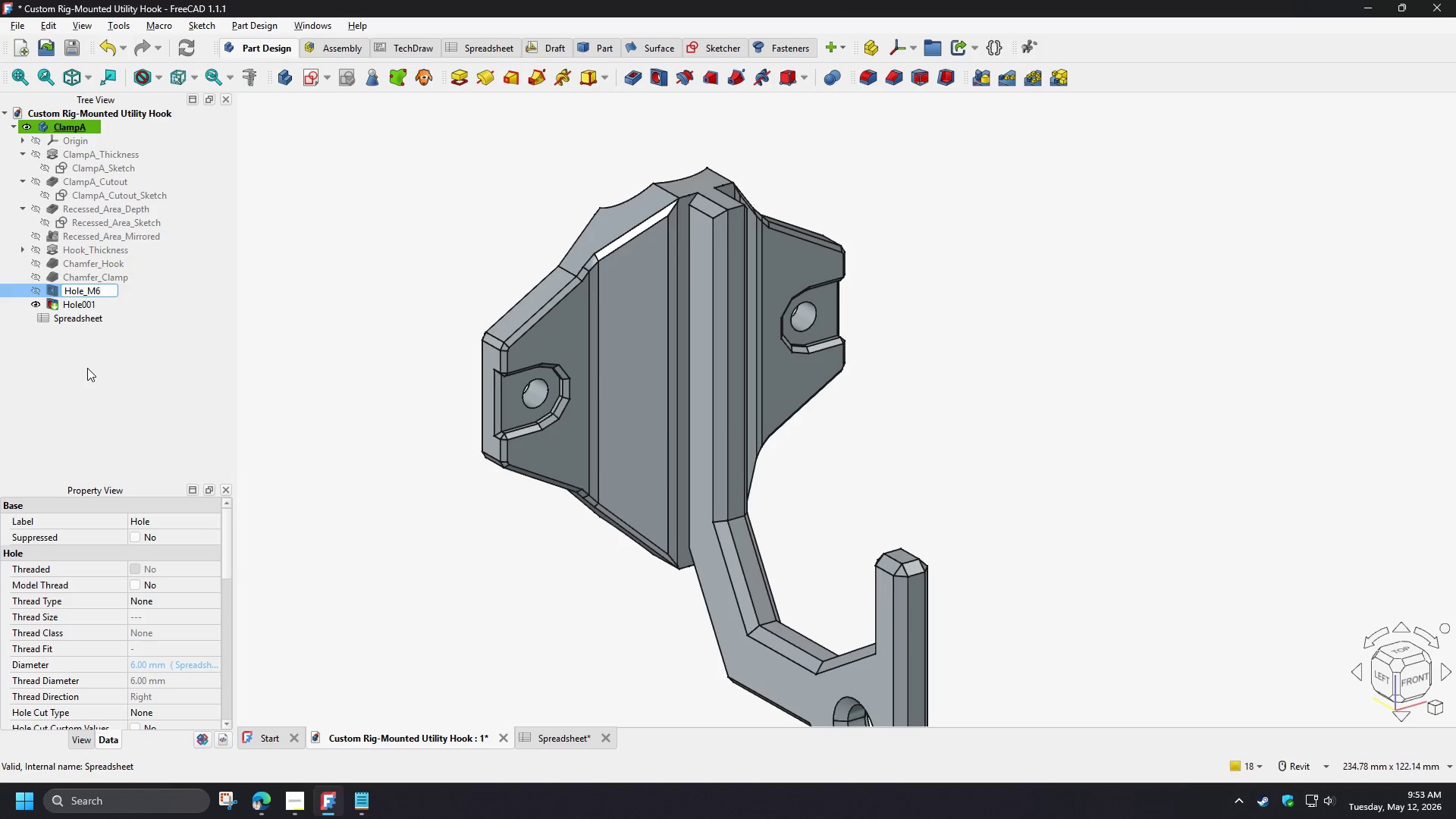 
left_click([87, 368])
 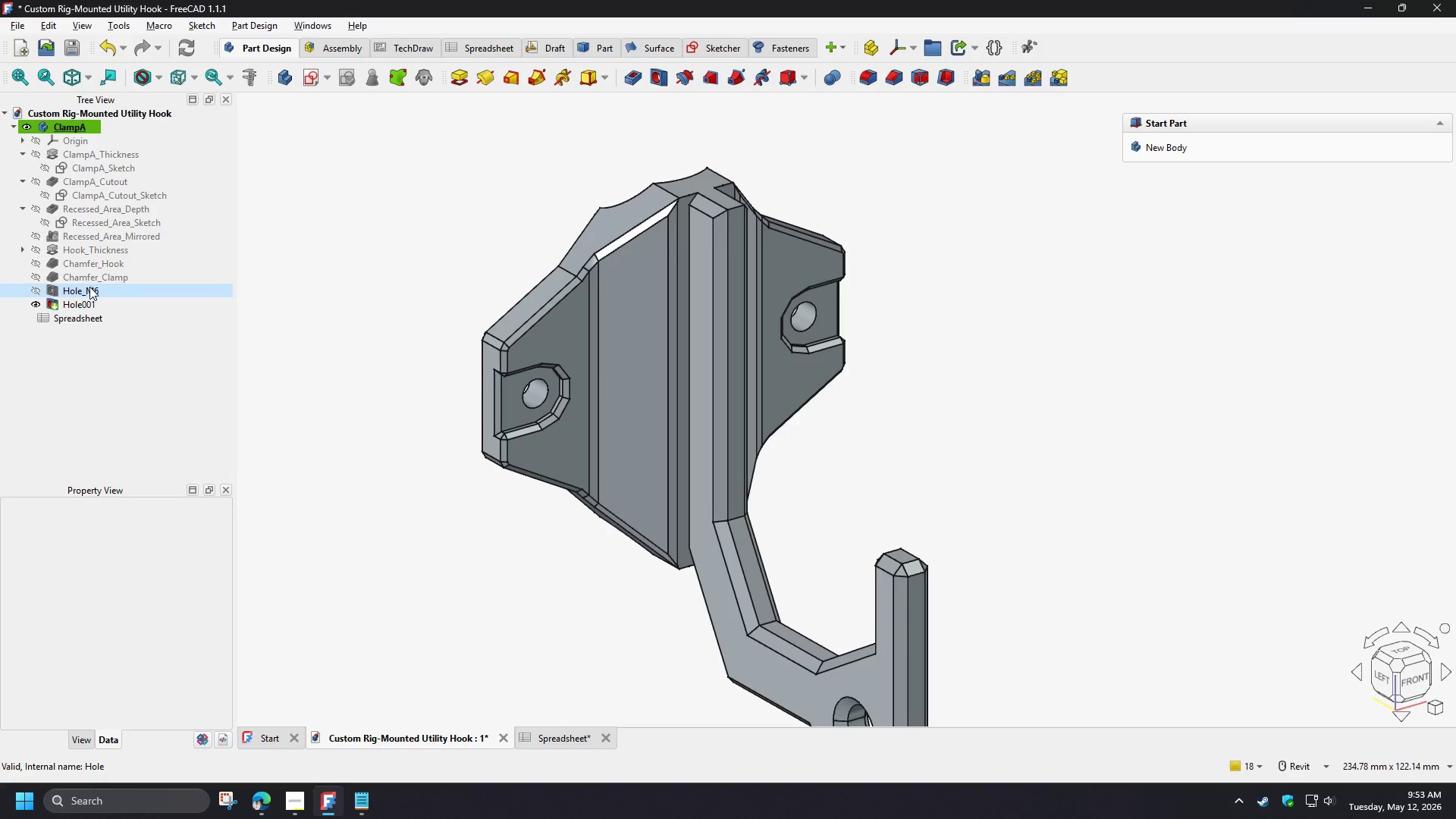 
left_click([90, 290])
 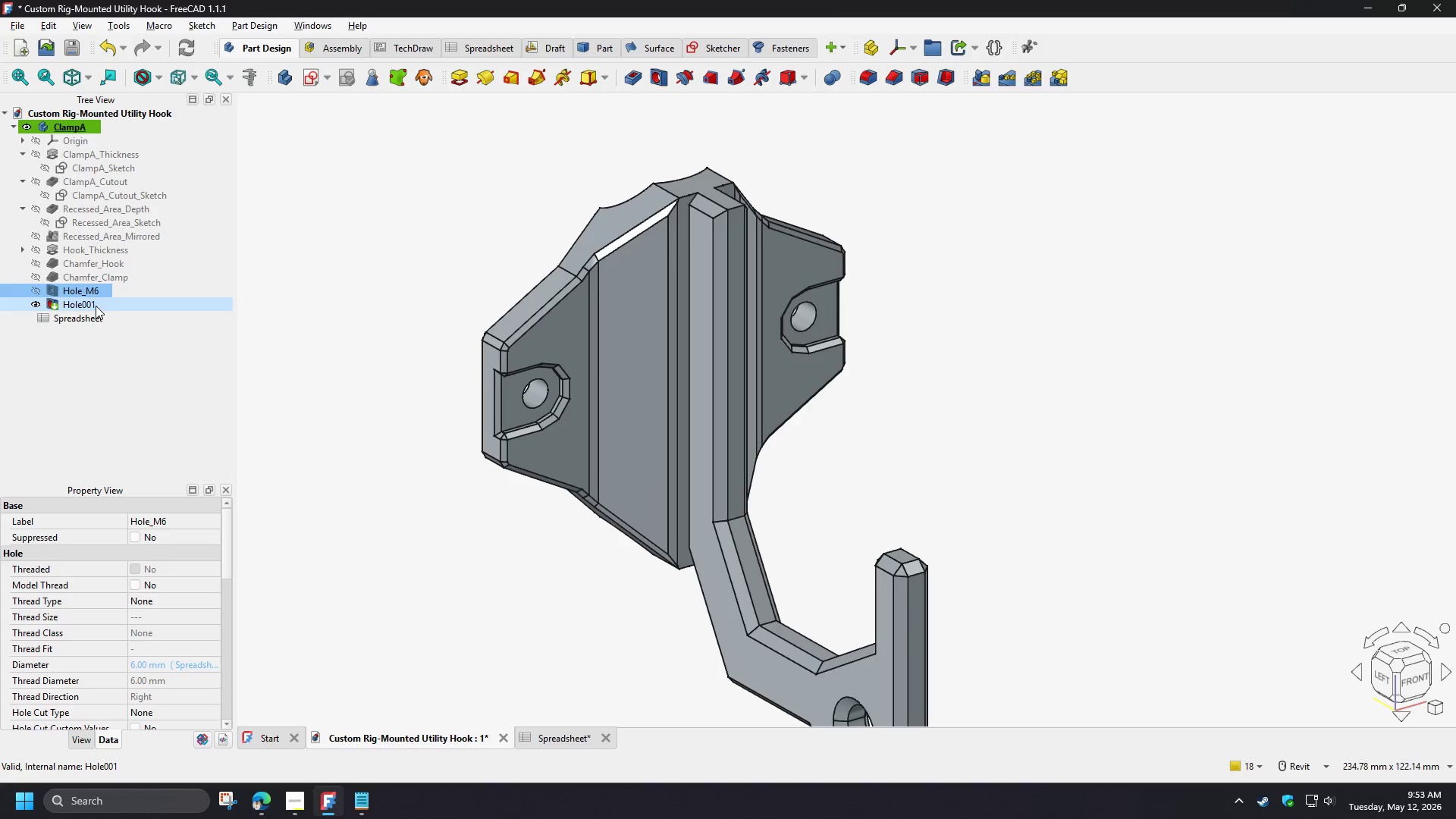 
key(F2)
 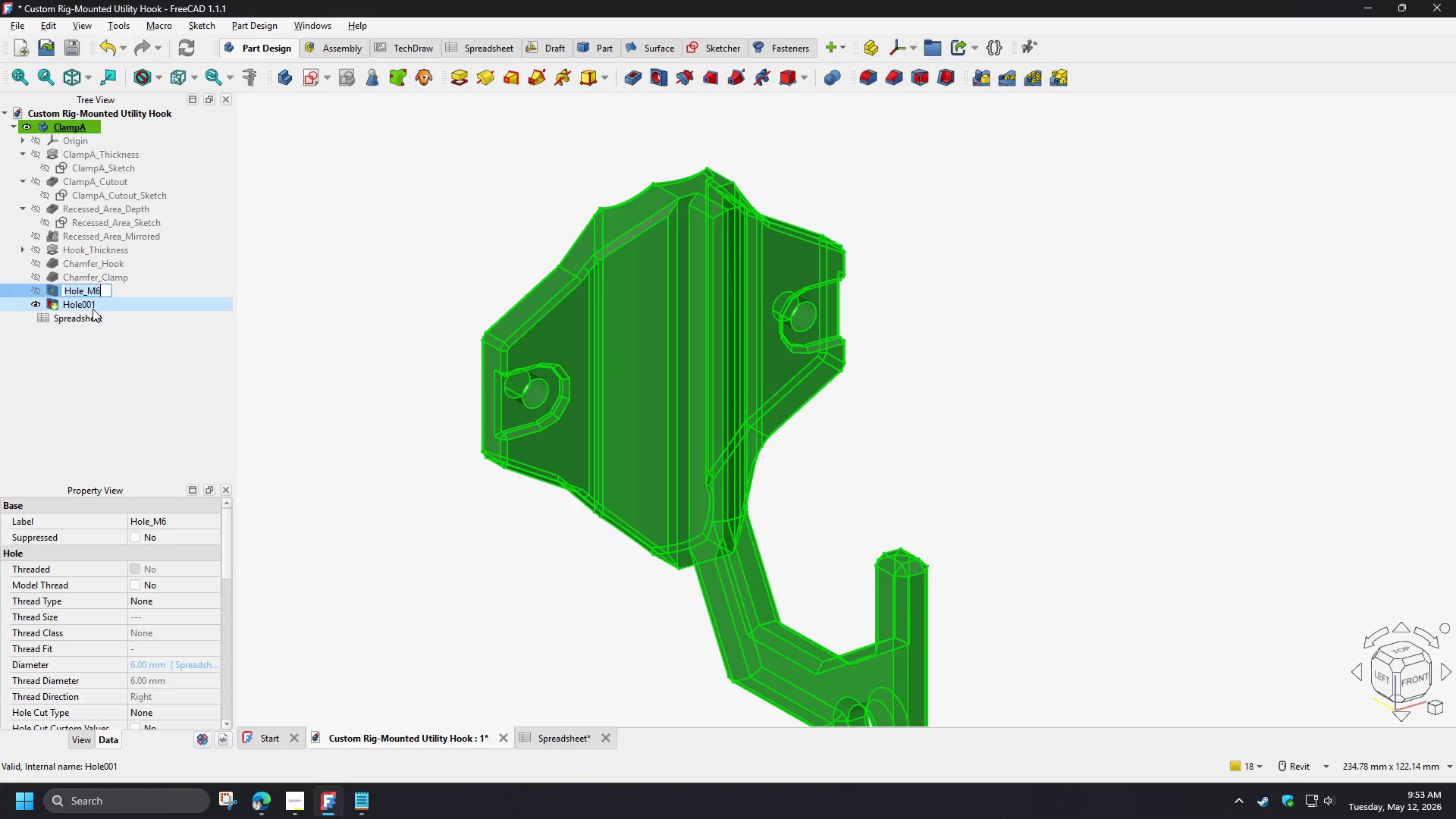 
key(Control+C)
 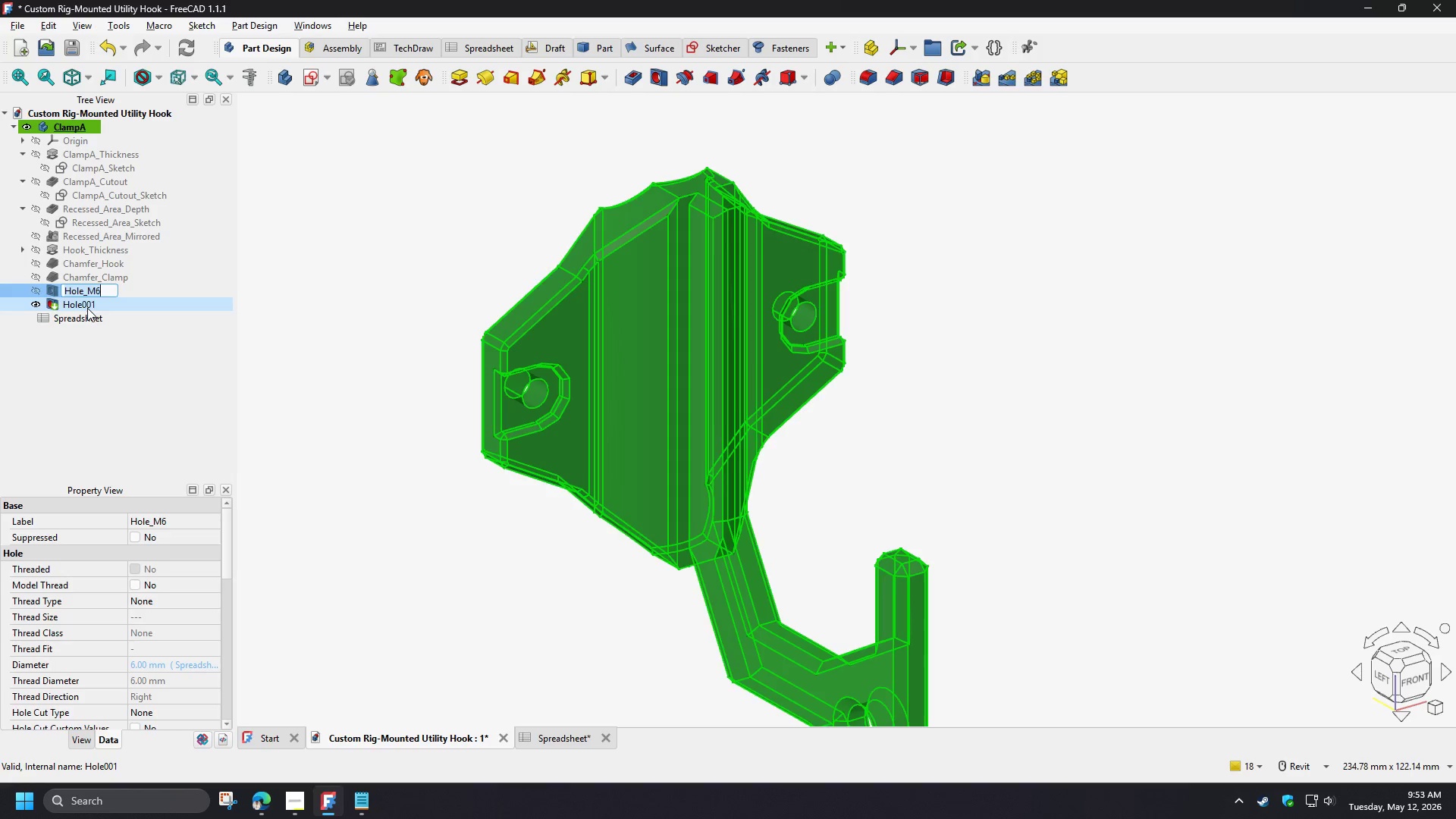 
left_click([87, 308])
 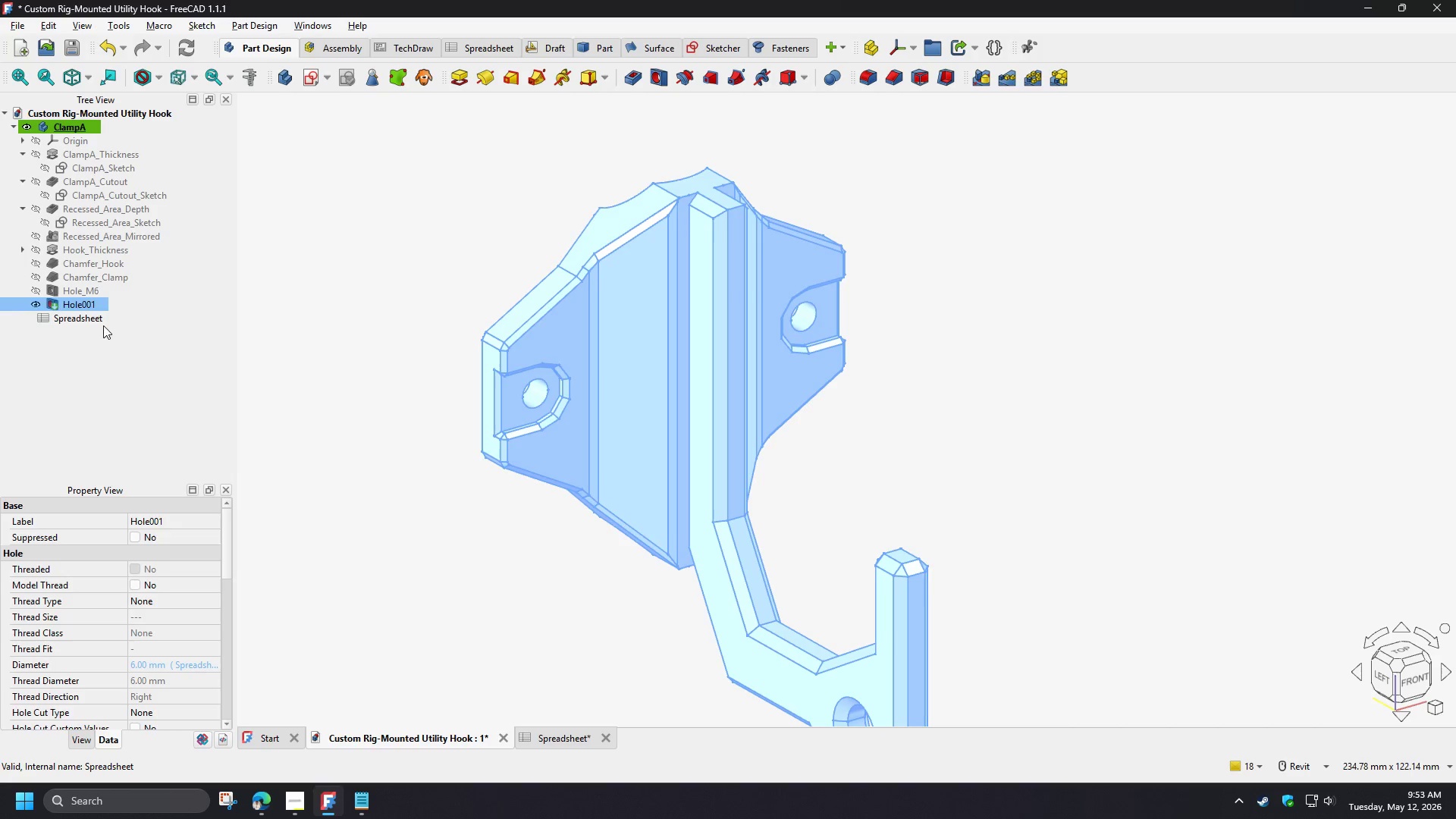 
key(F2)
 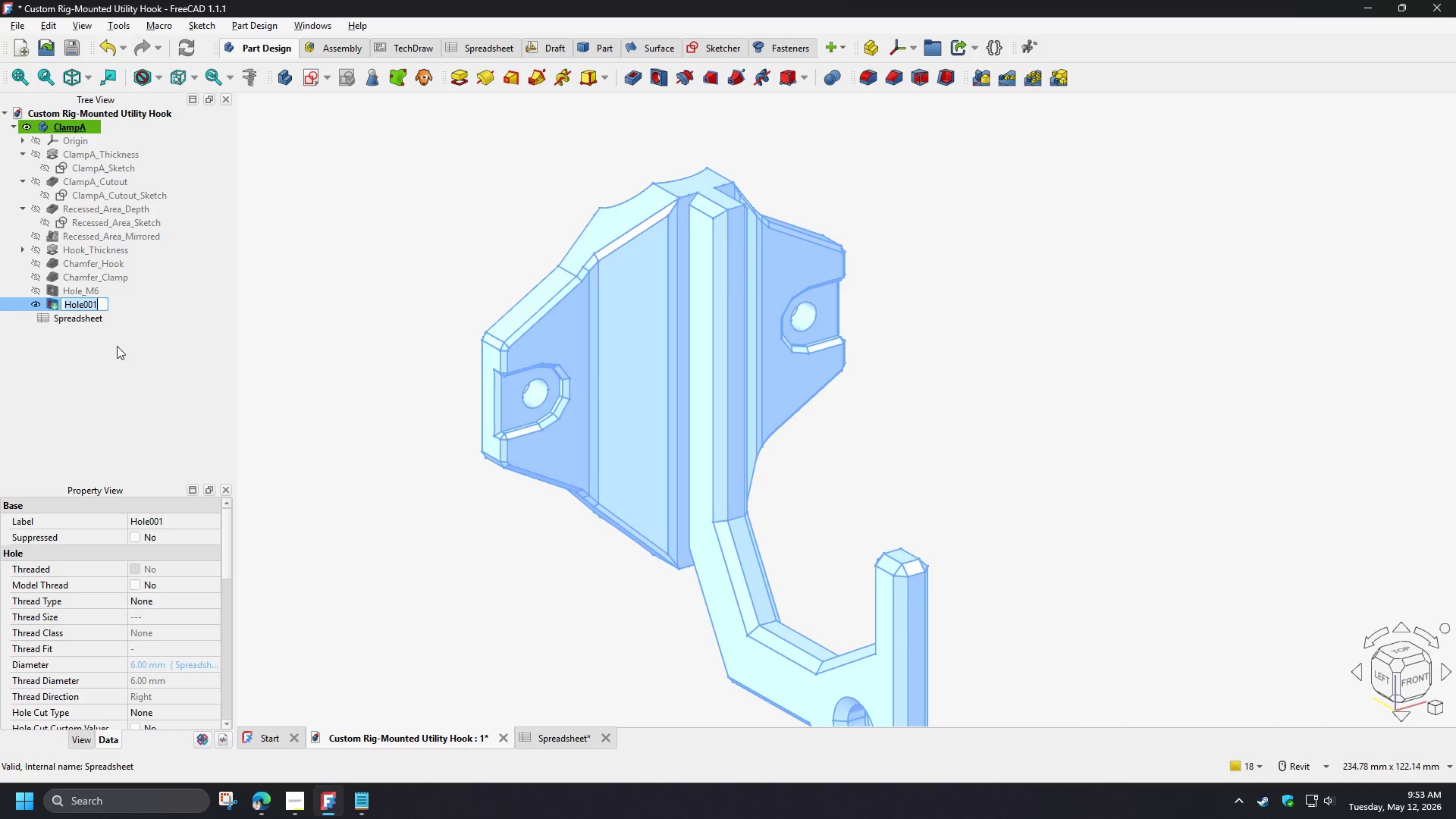 
key(Control+V)
 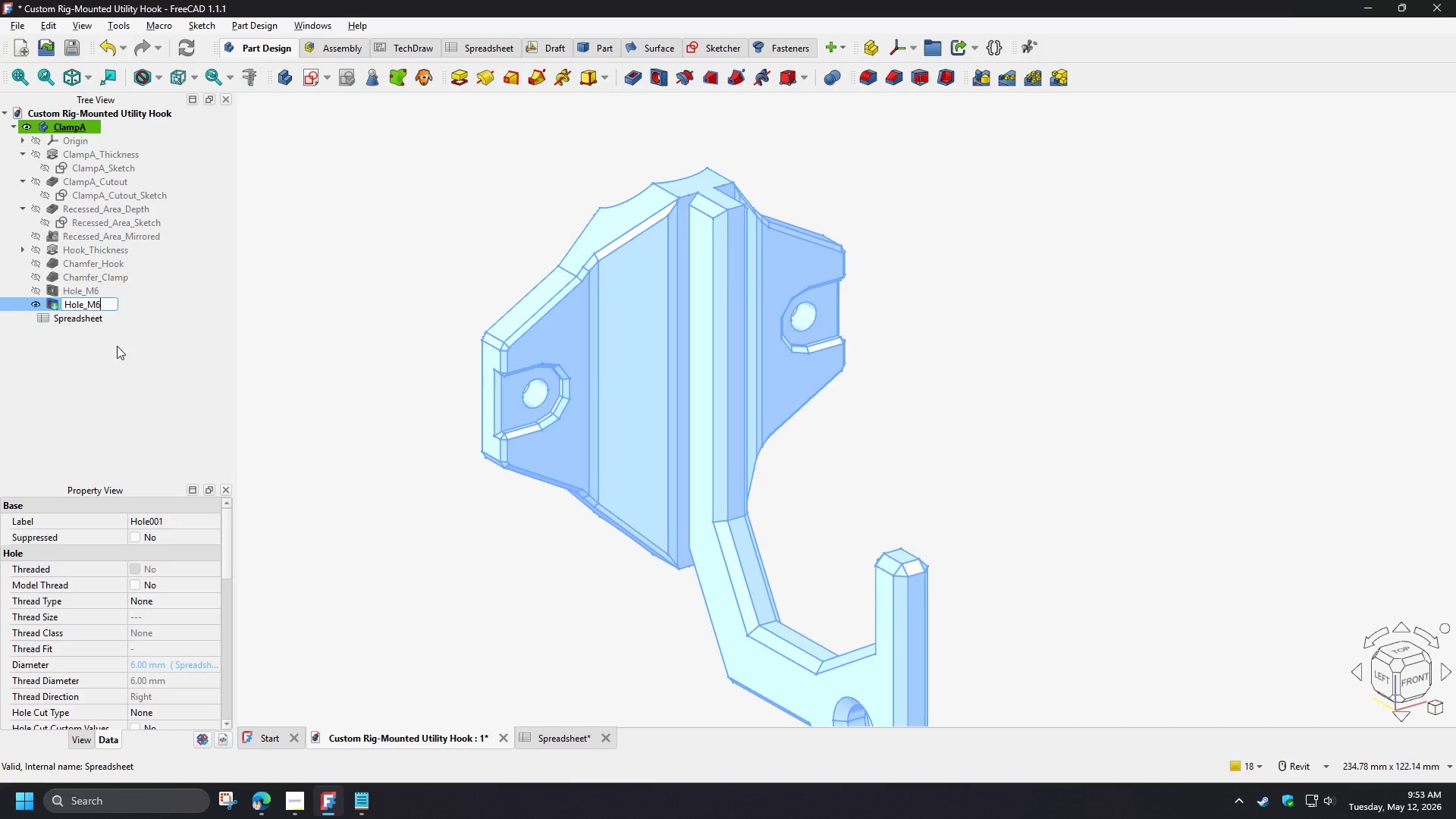 
key(NumpadEnter)
 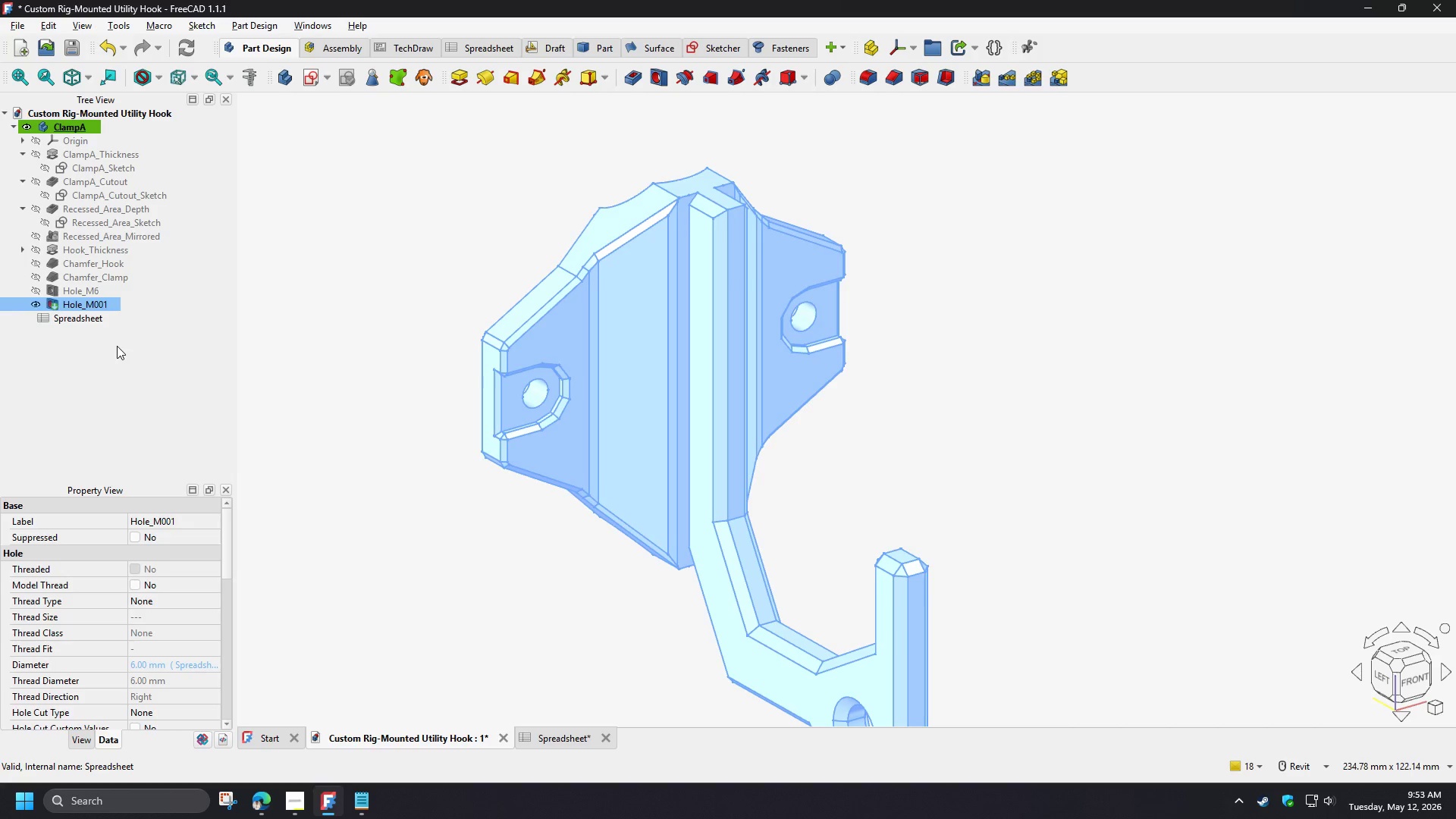 
left_click([117, 346])
 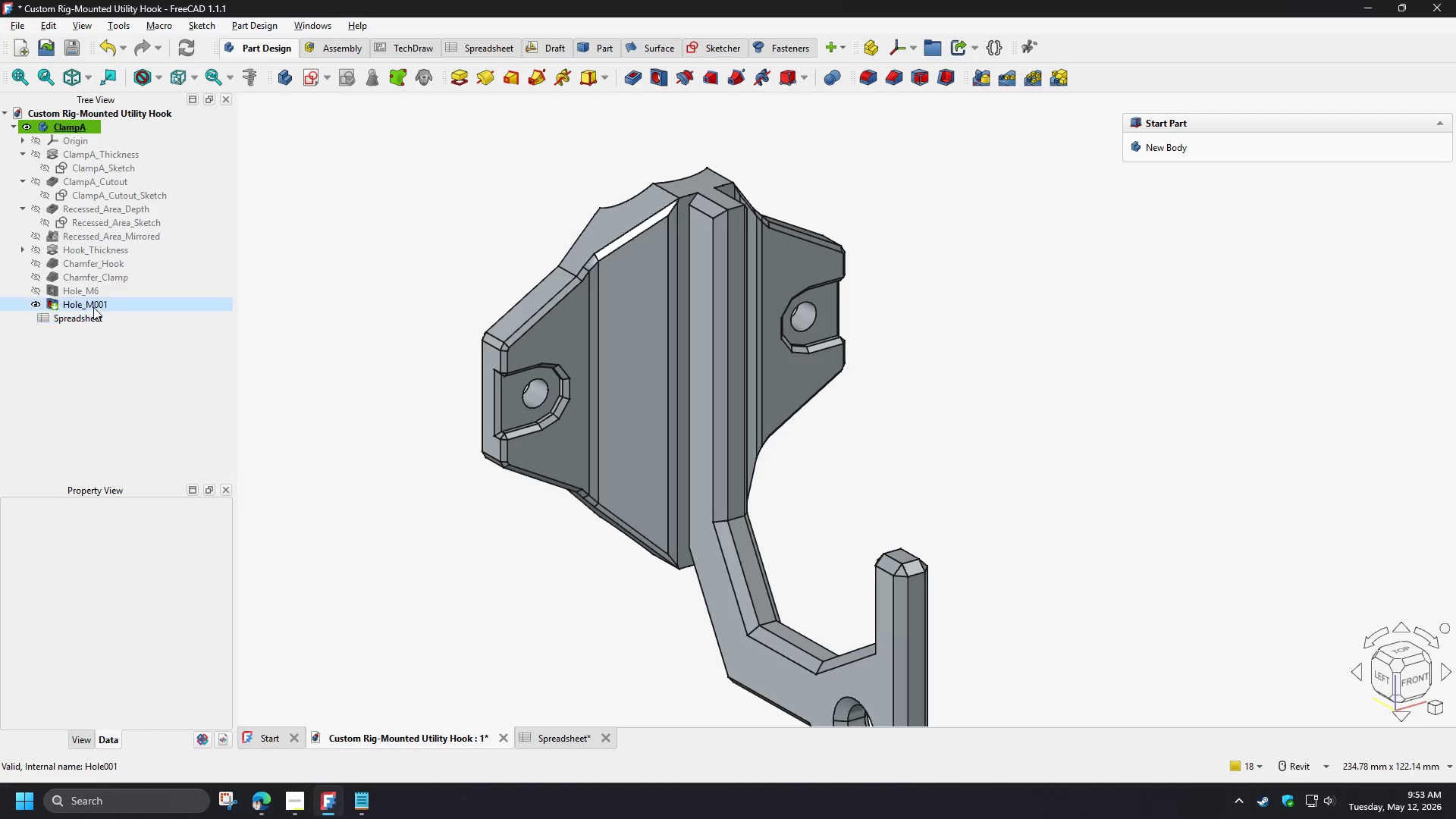 
left_click([93, 306])
 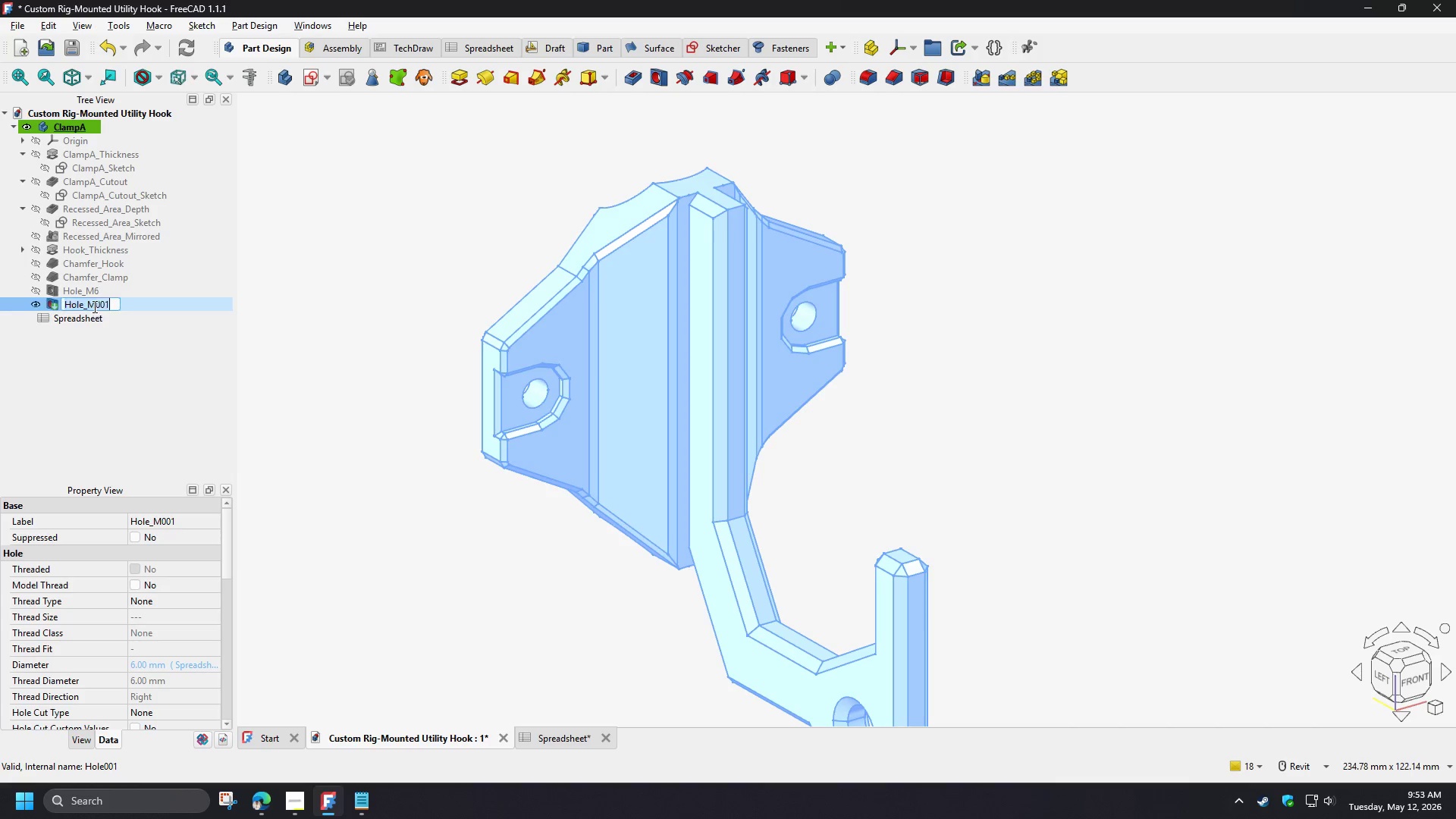 
key(F2)
 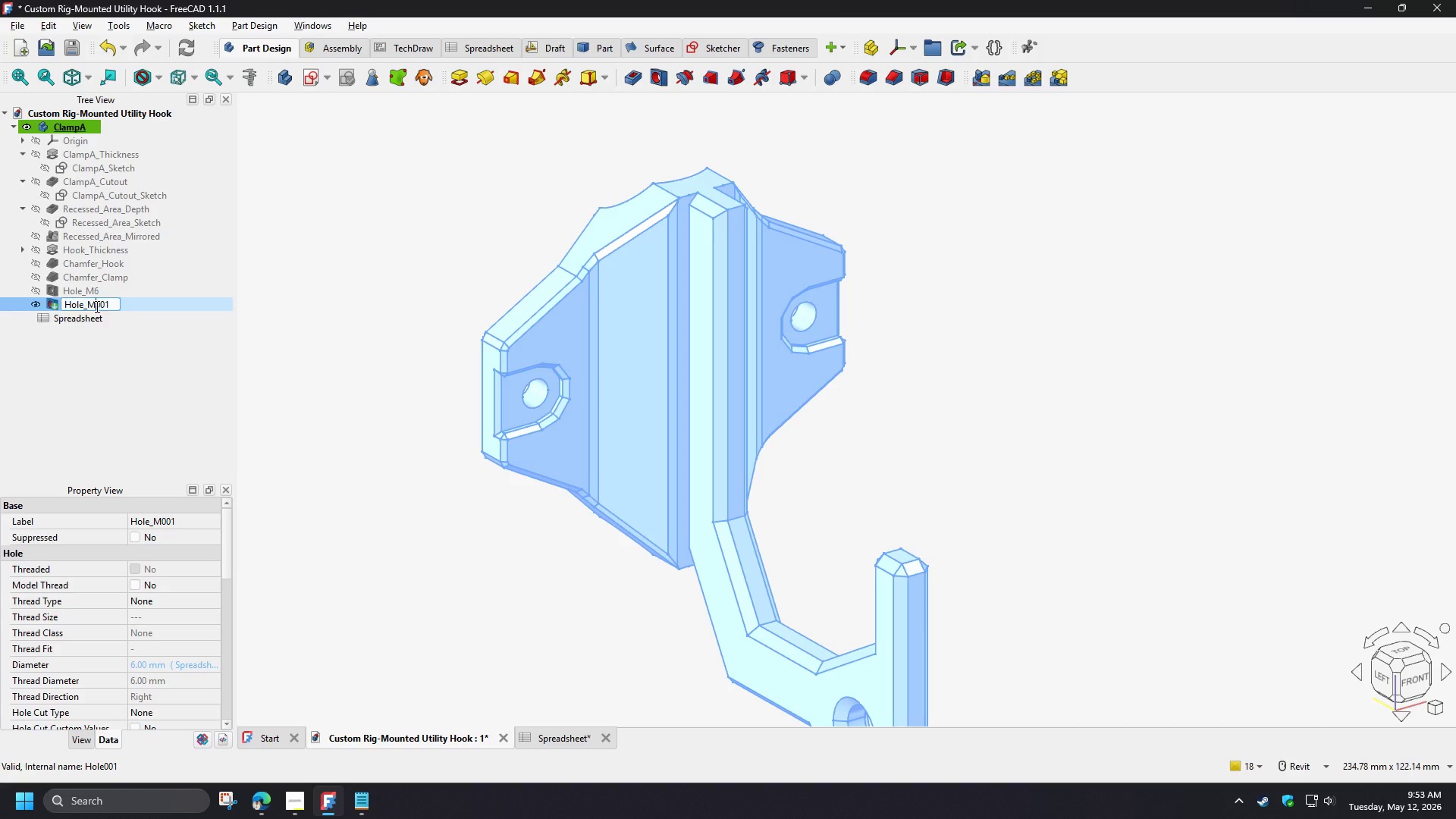 
left_click_drag(start_coordinate=[96, 306], to_coordinate=[111, 306])
 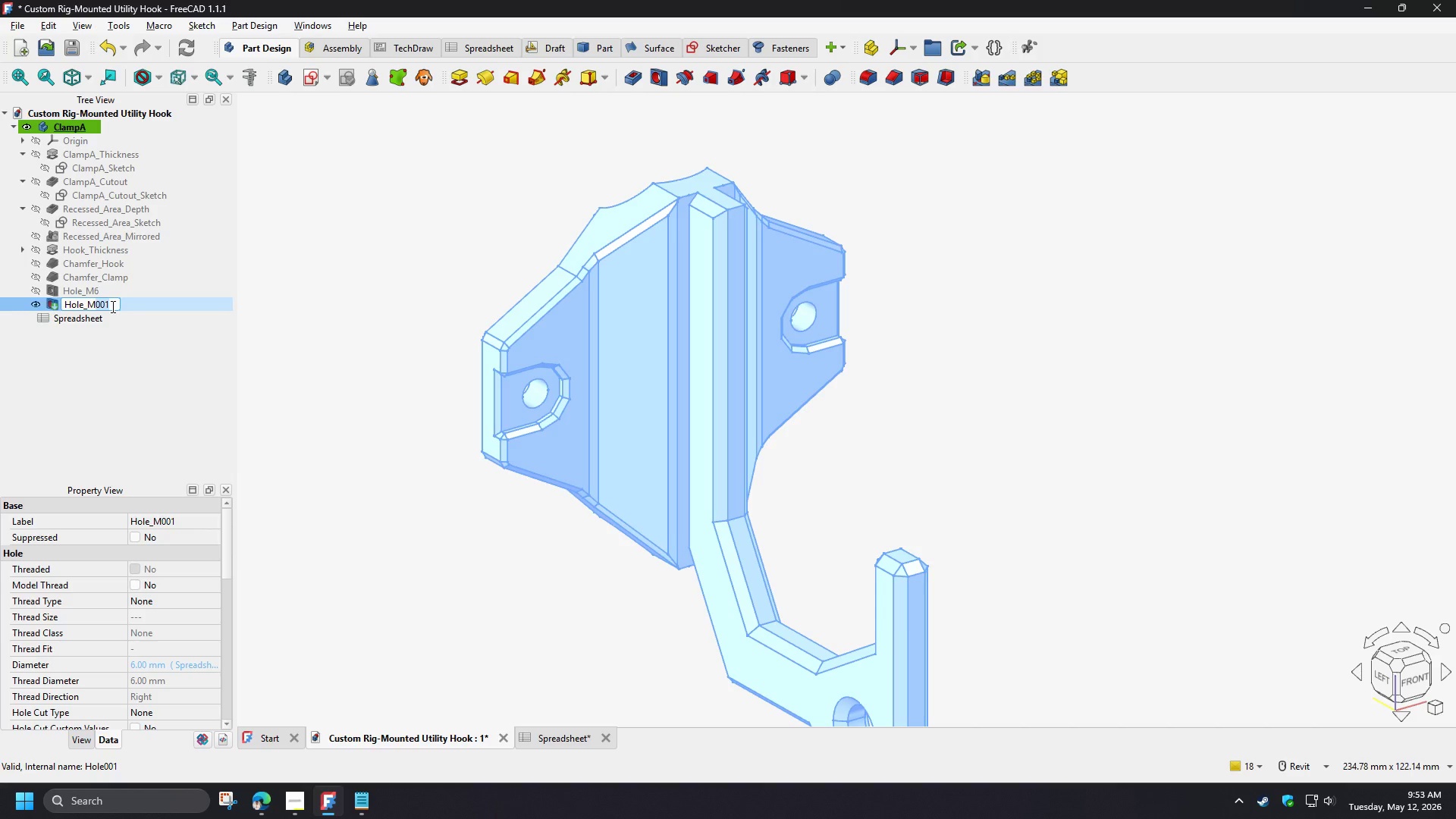 
key(6)
 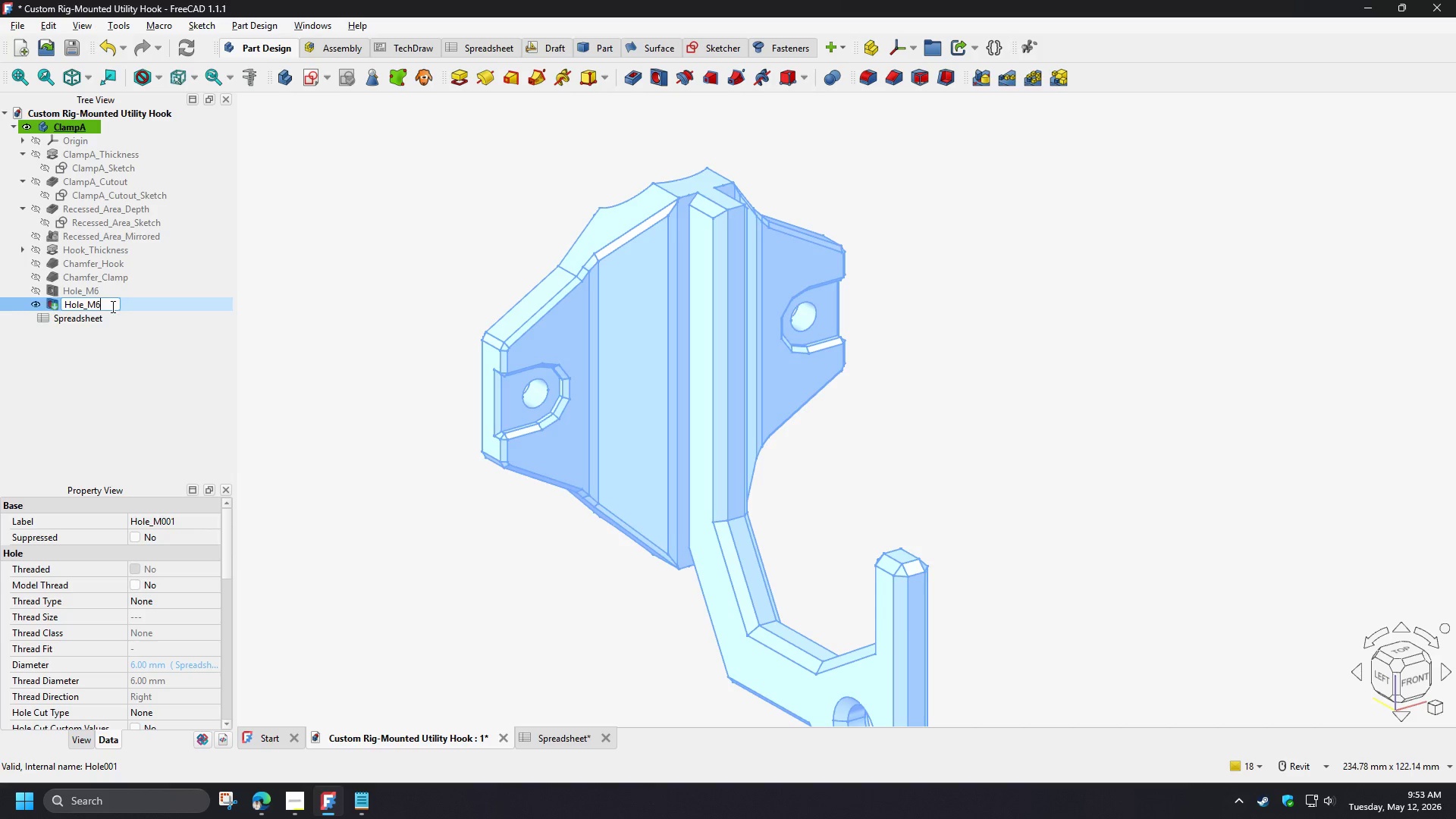 
key(NumpadEnter)
 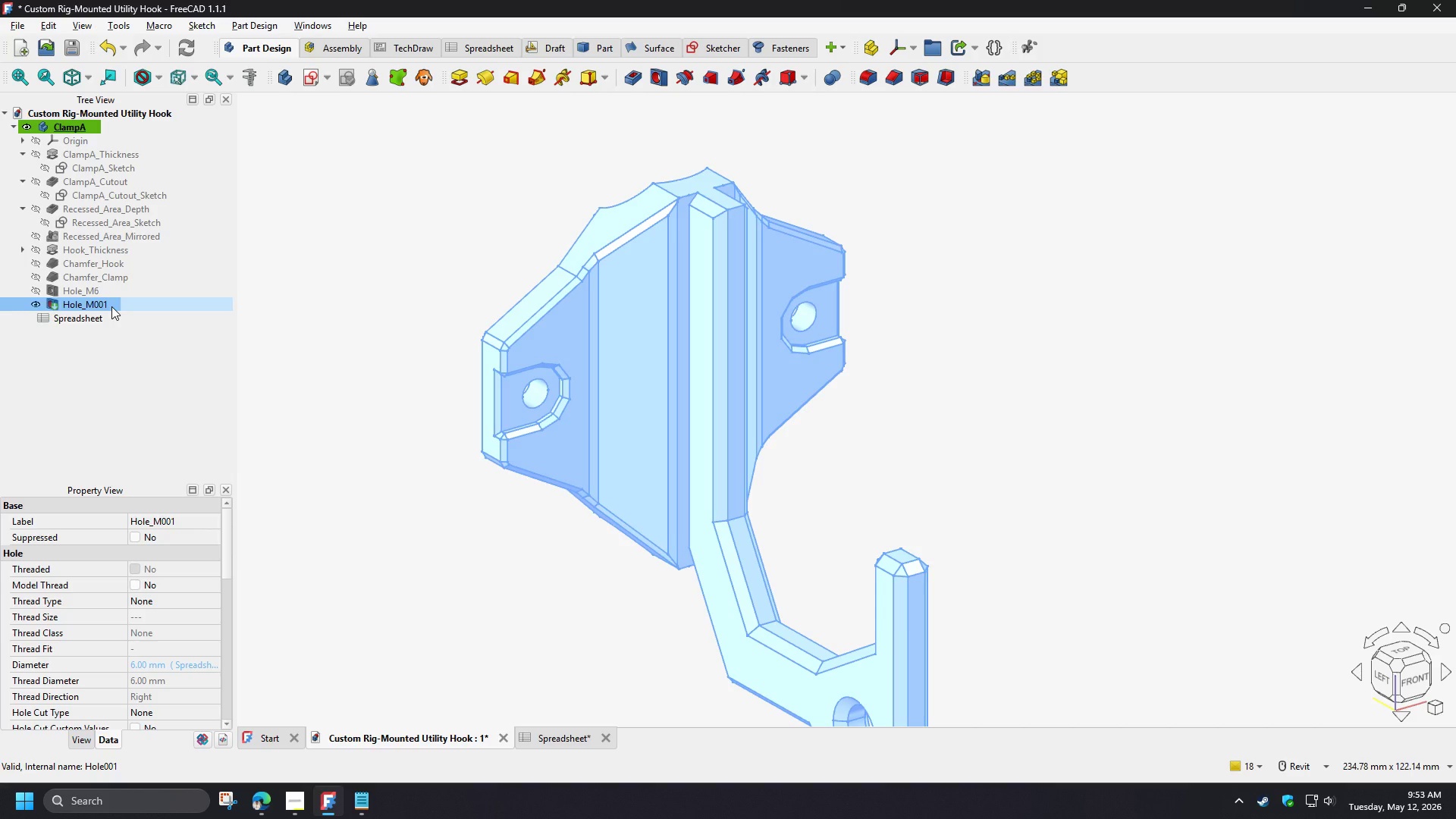 
left_click([111, 306])
 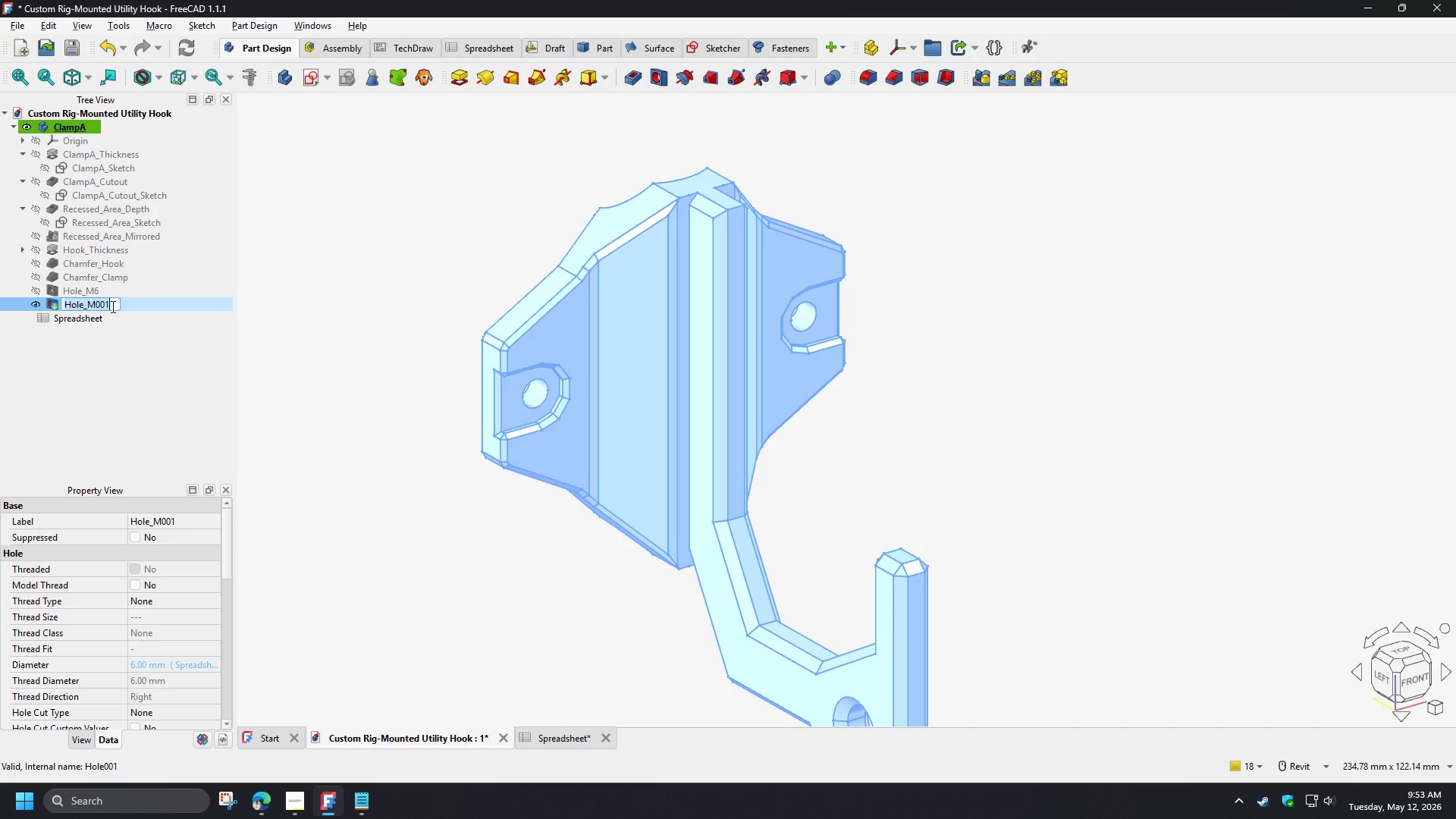 
key(F2)
 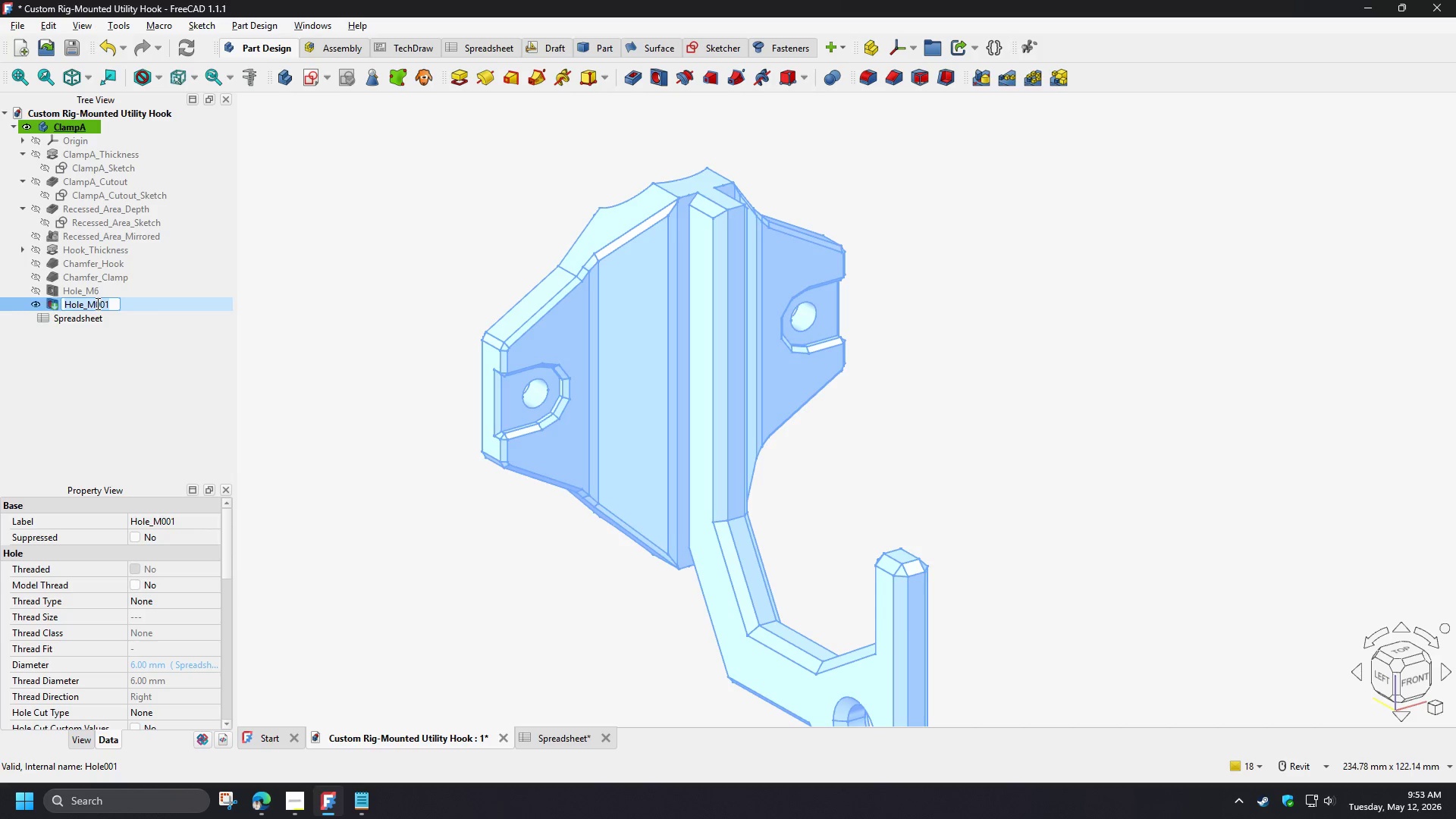 
left_click_drag(start_coordinate=[96, 303], to_coordinate=[108, 303])
 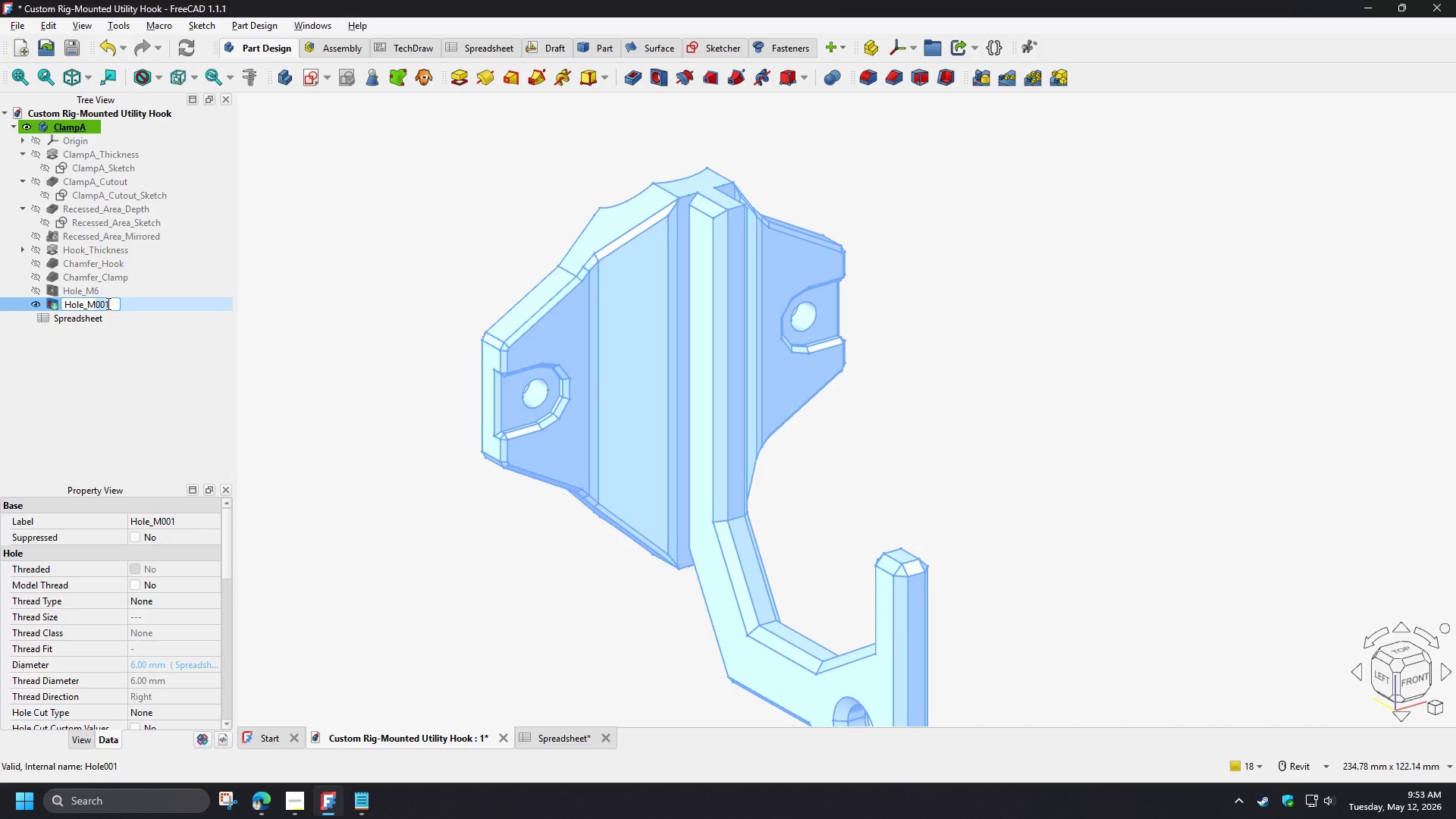 
key(6)
 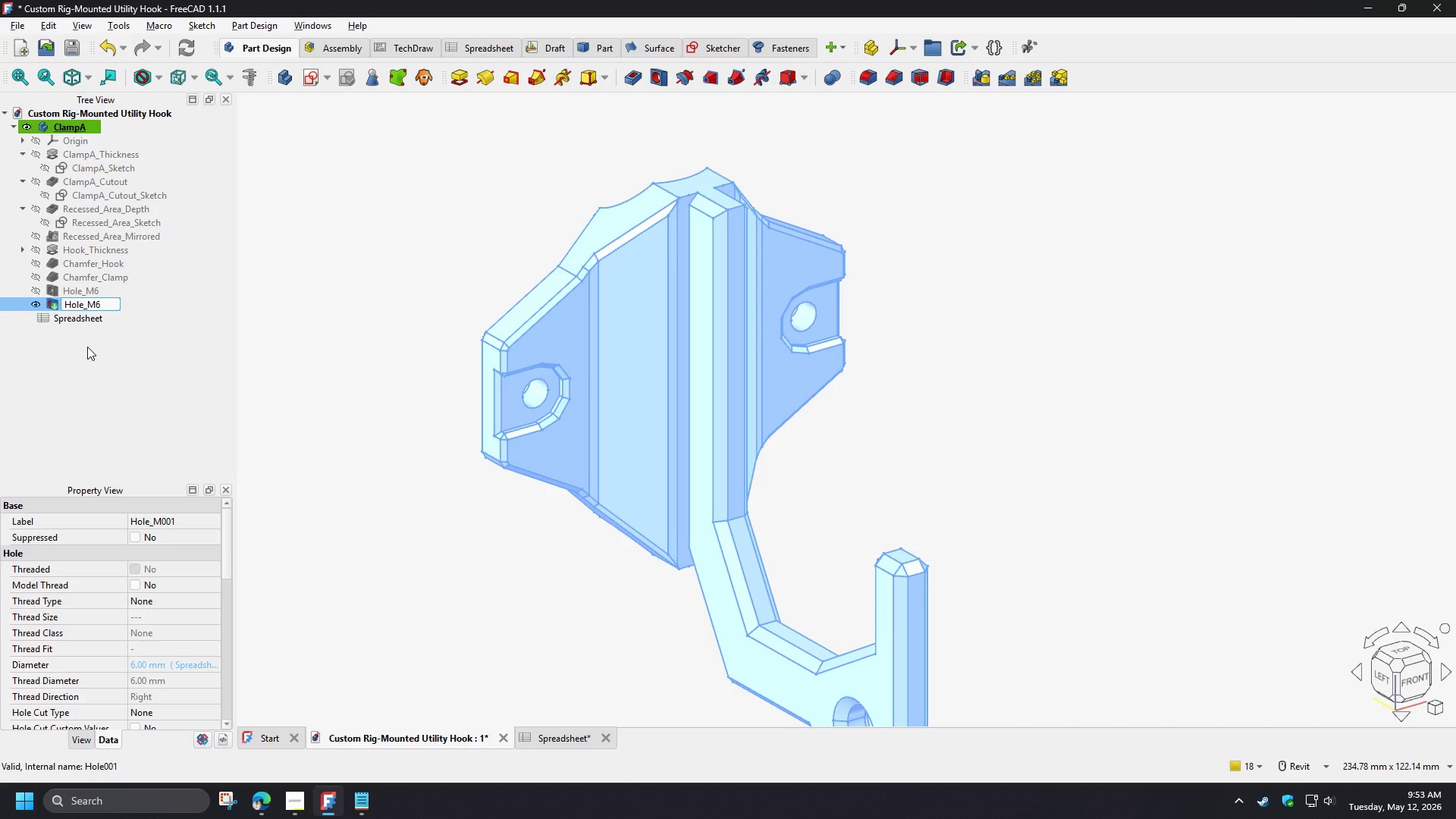 
wait(5.56)
 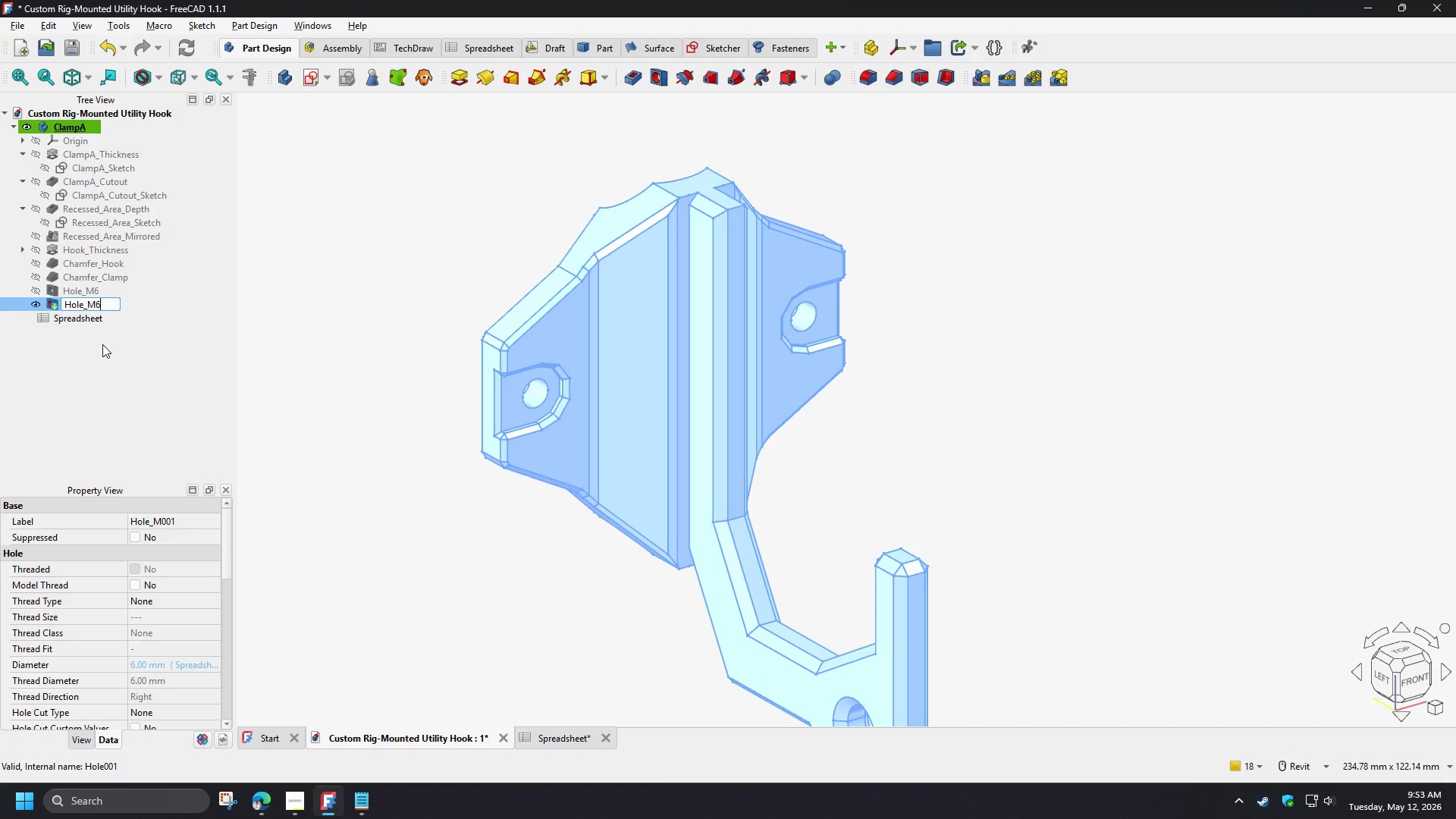 
left_click([87, 347])
 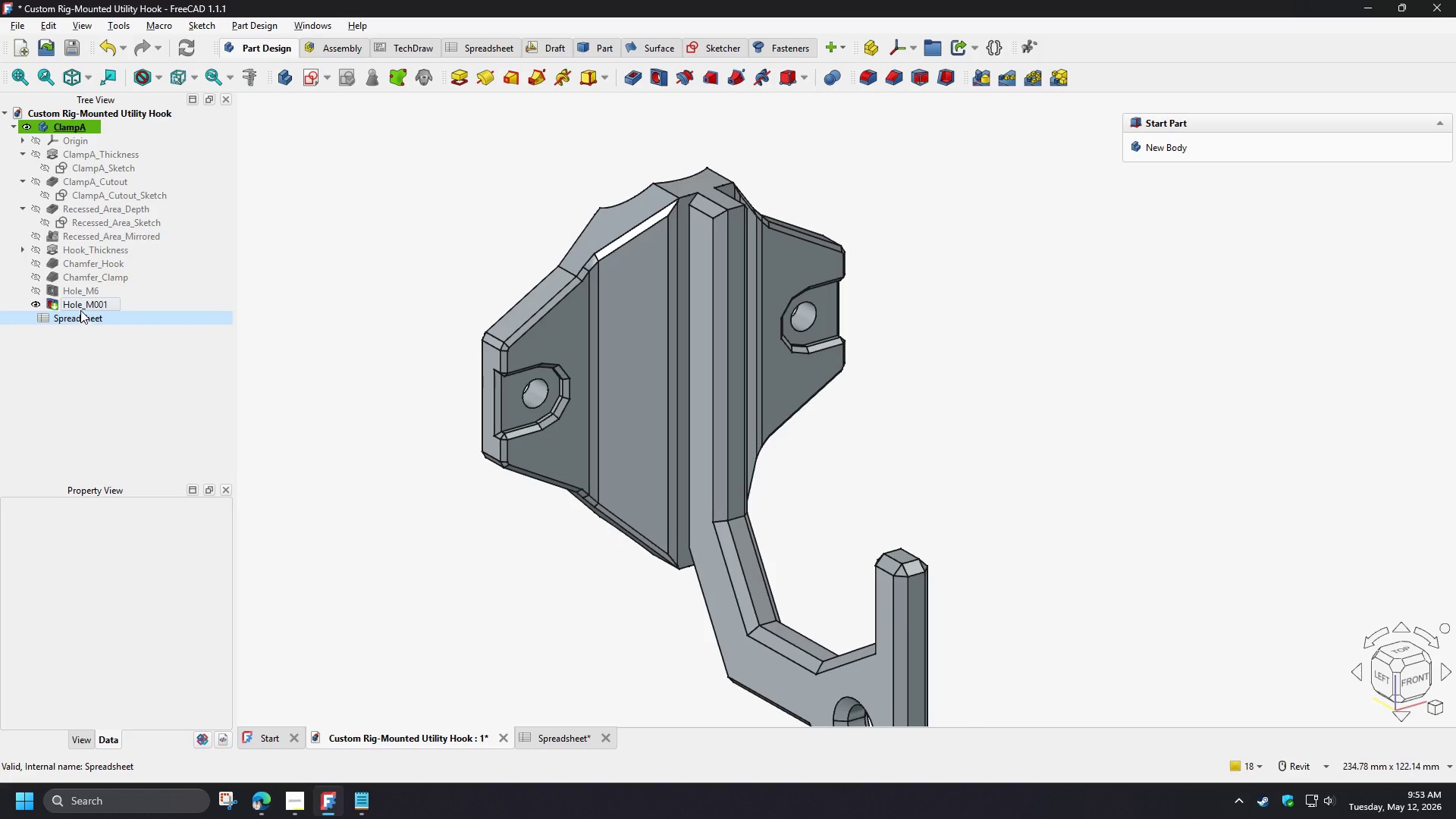 
left_click([80, 307])
 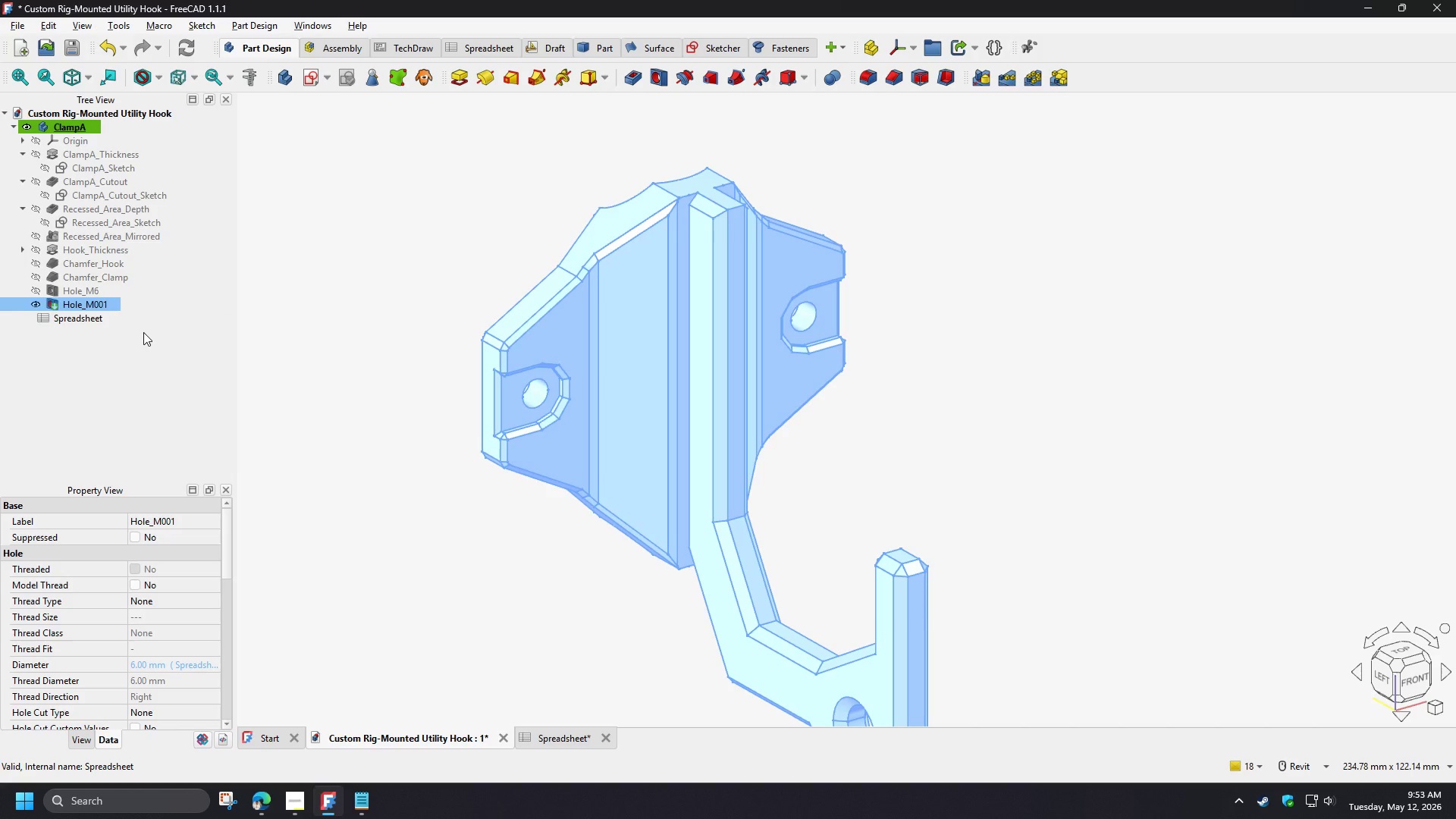 
key(Delete)
 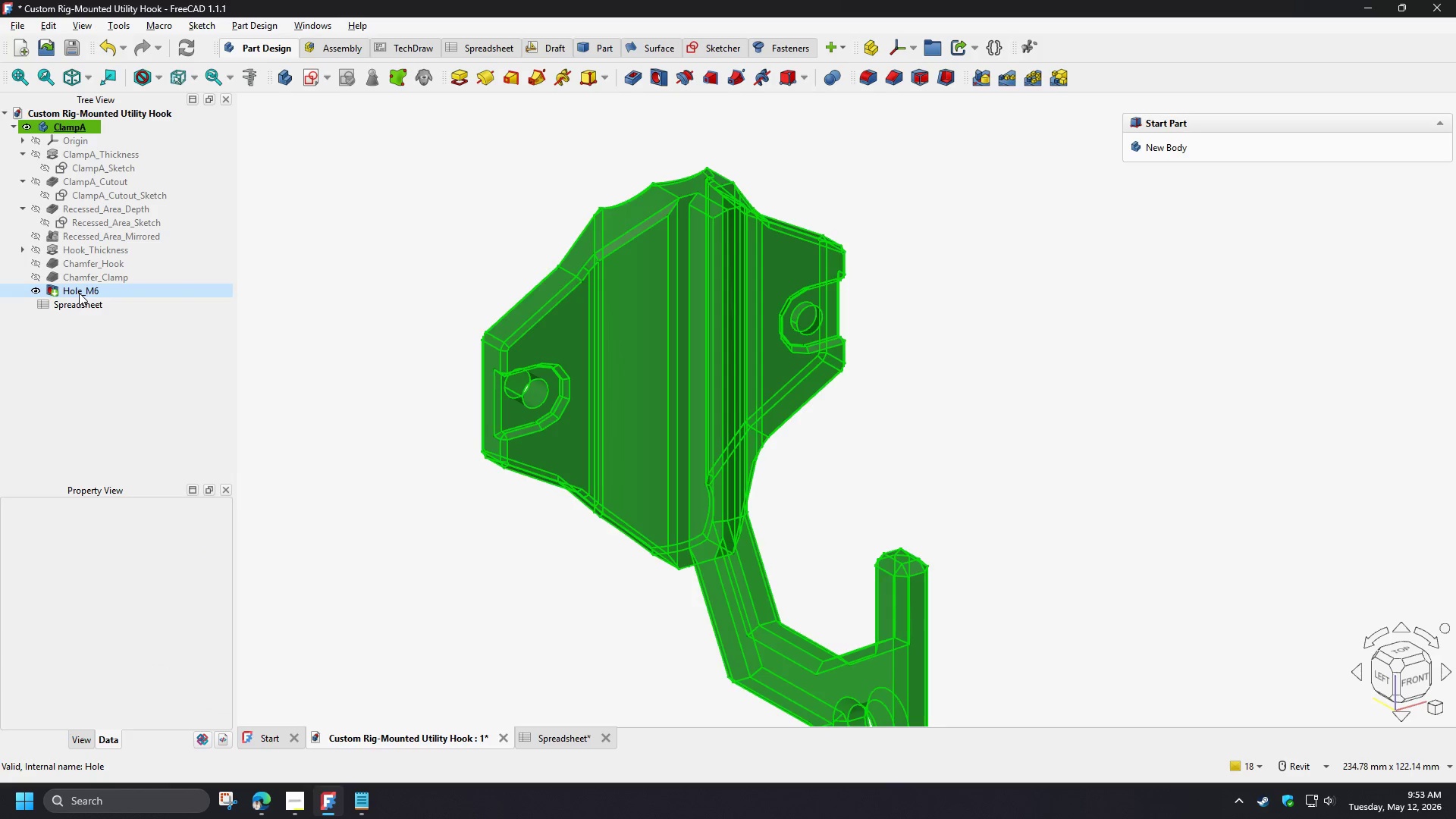 
left_click([79, 293])
 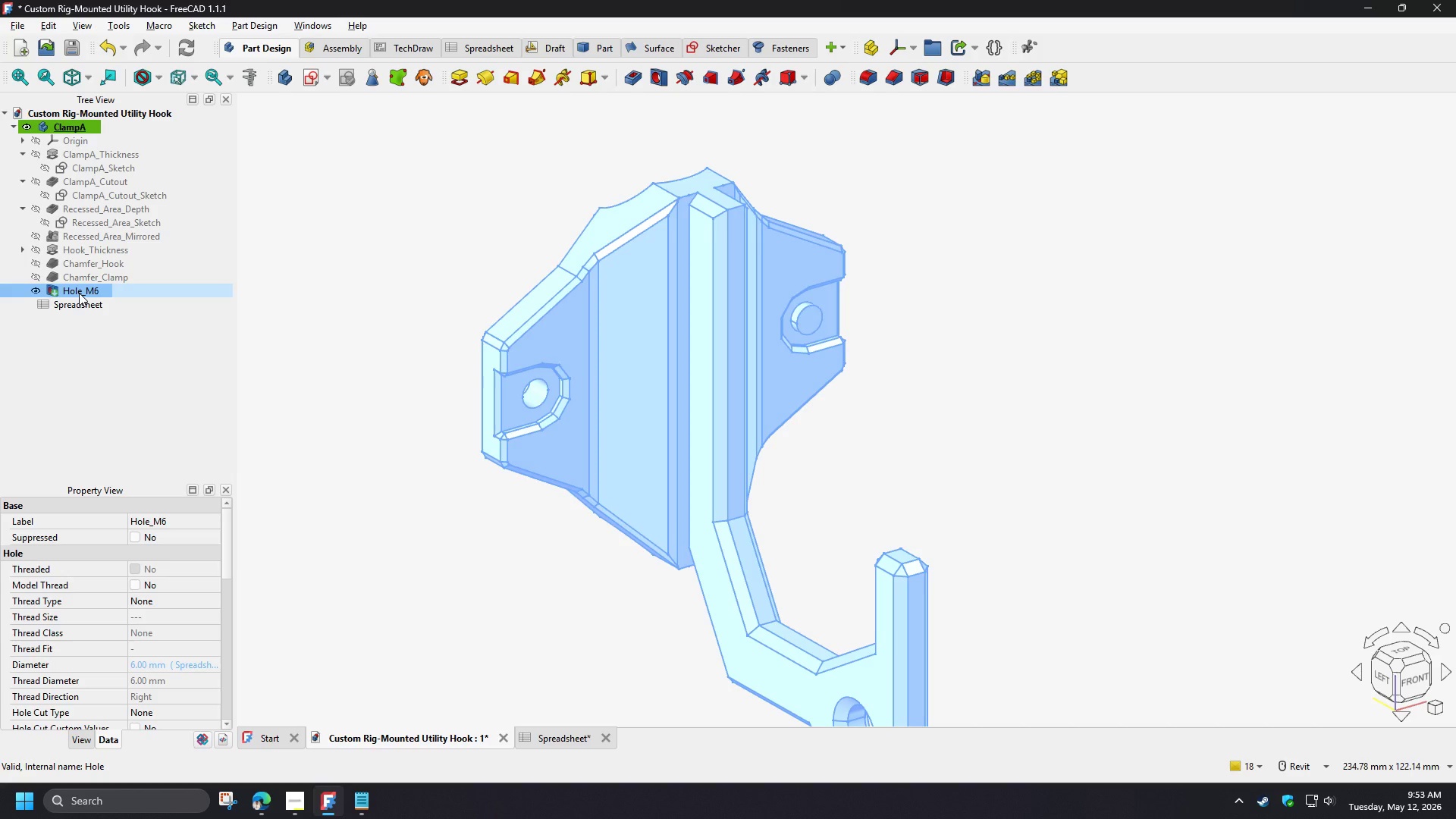 
double_click([79, 293])
 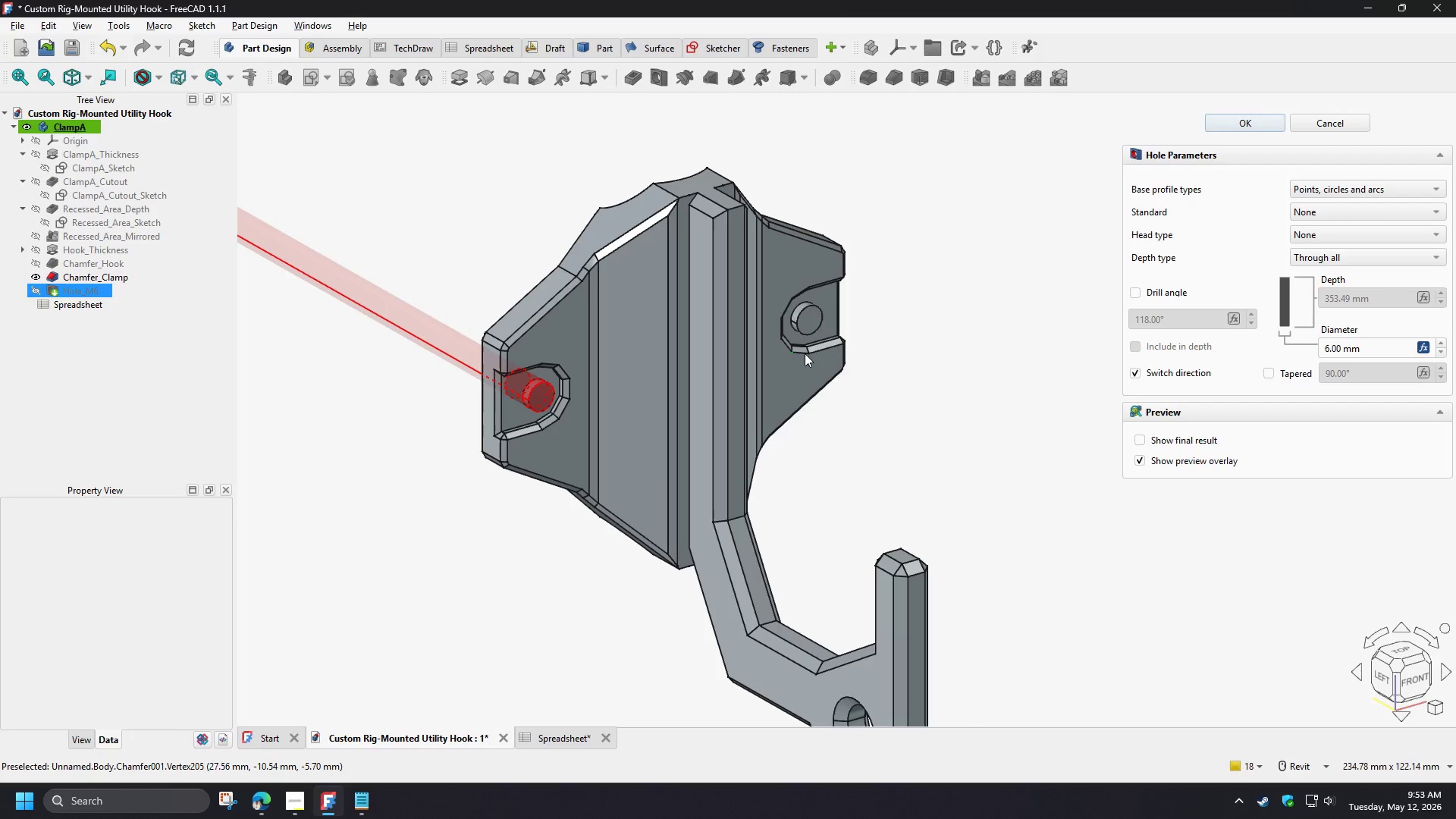 
hold_key(key=ControlLeft, duration=1.08)
 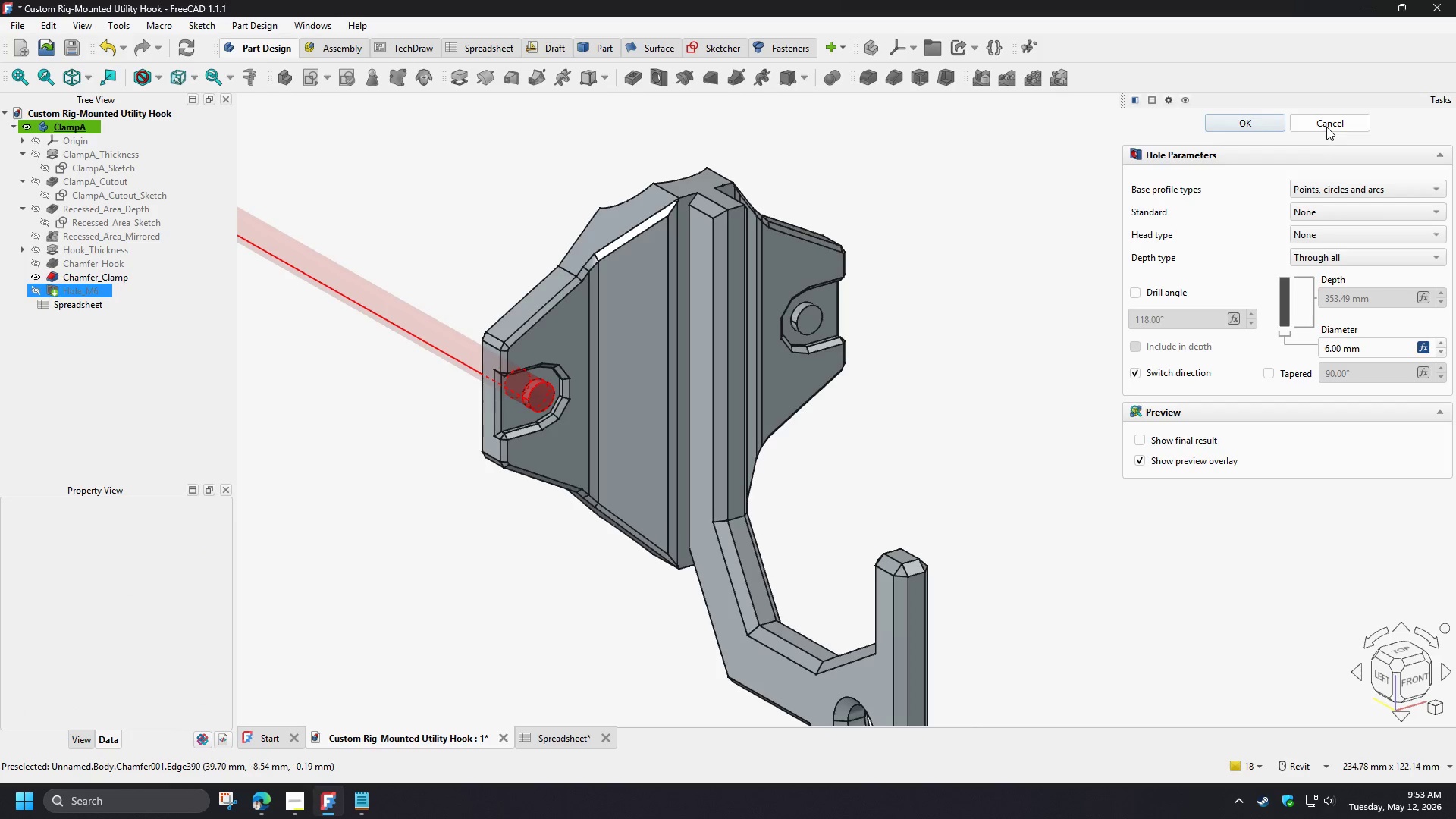 
left_click([1326, 127])
 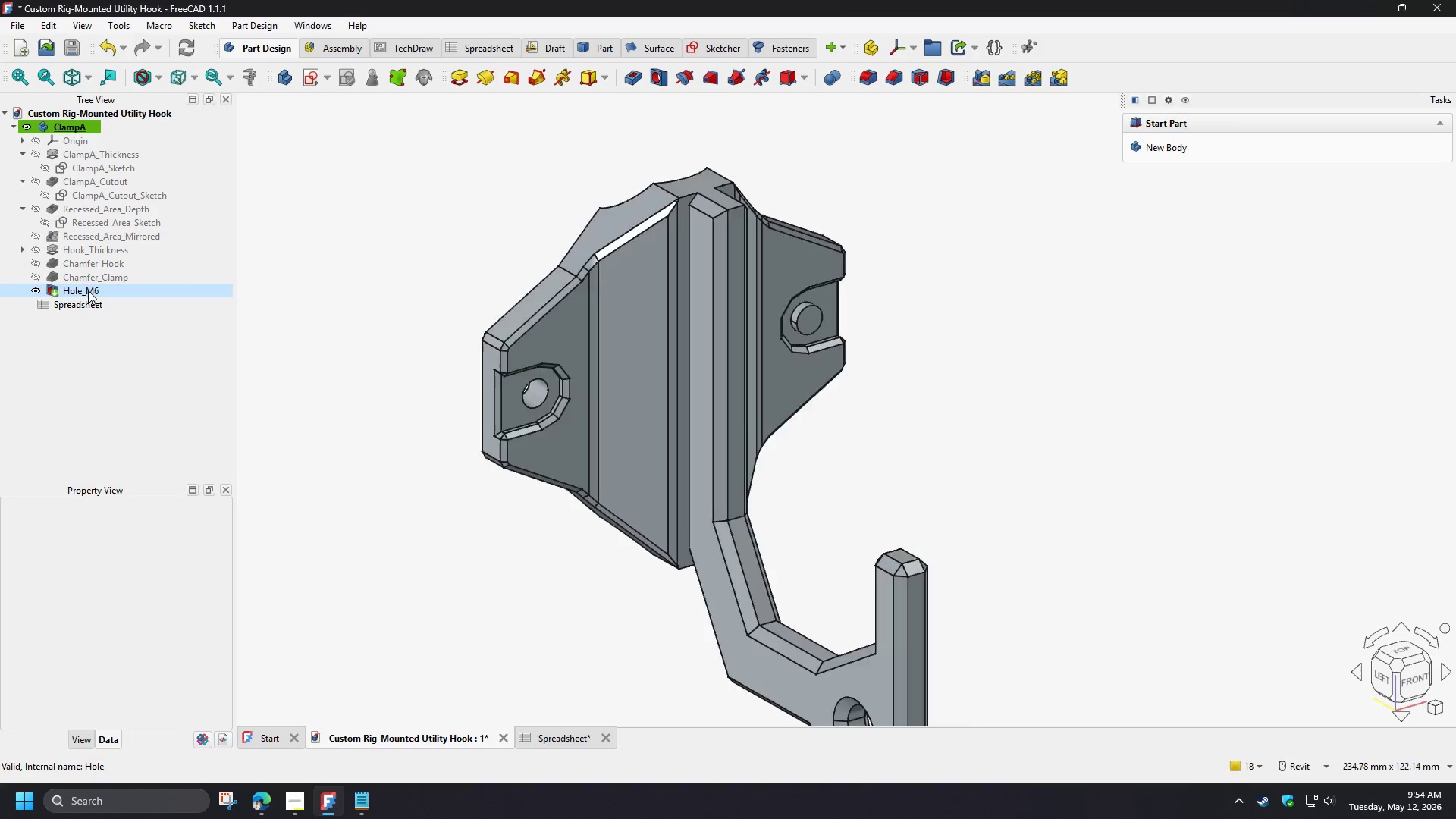 
left_click([88, 290])
 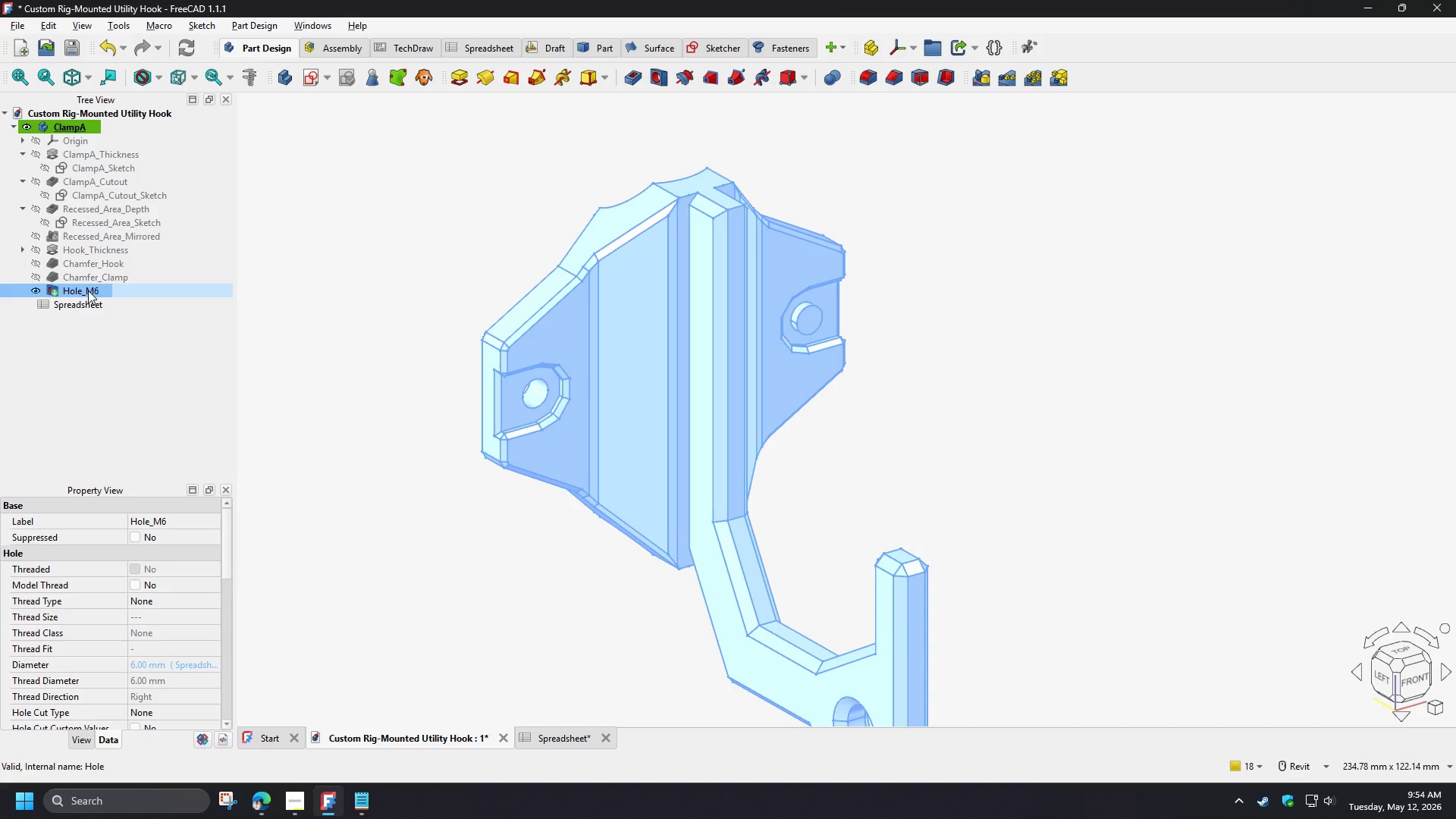 
key(Delete)
 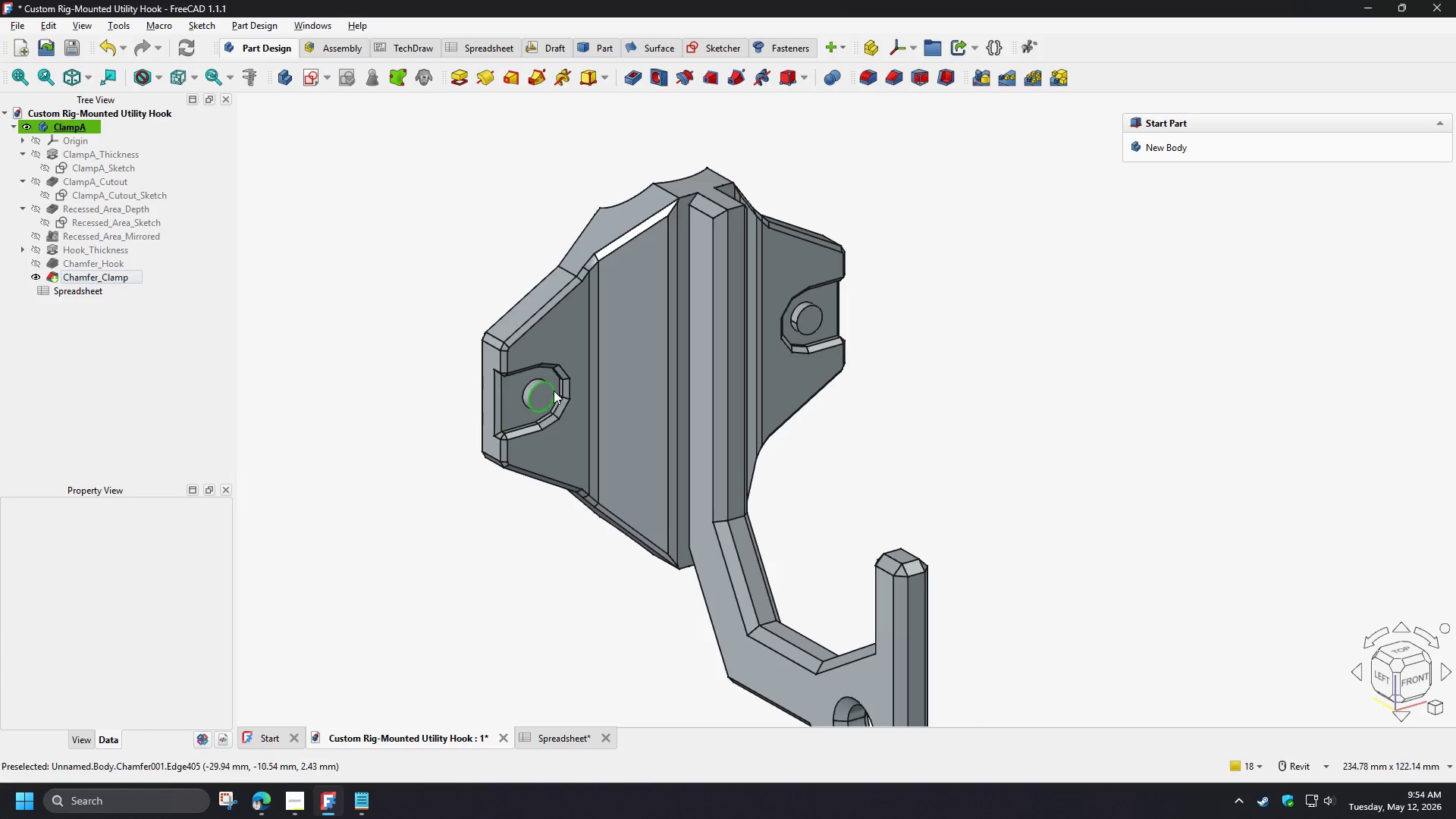 
scroll: coordinate [532, 389], scroll_direction: up, amount: 4.0
 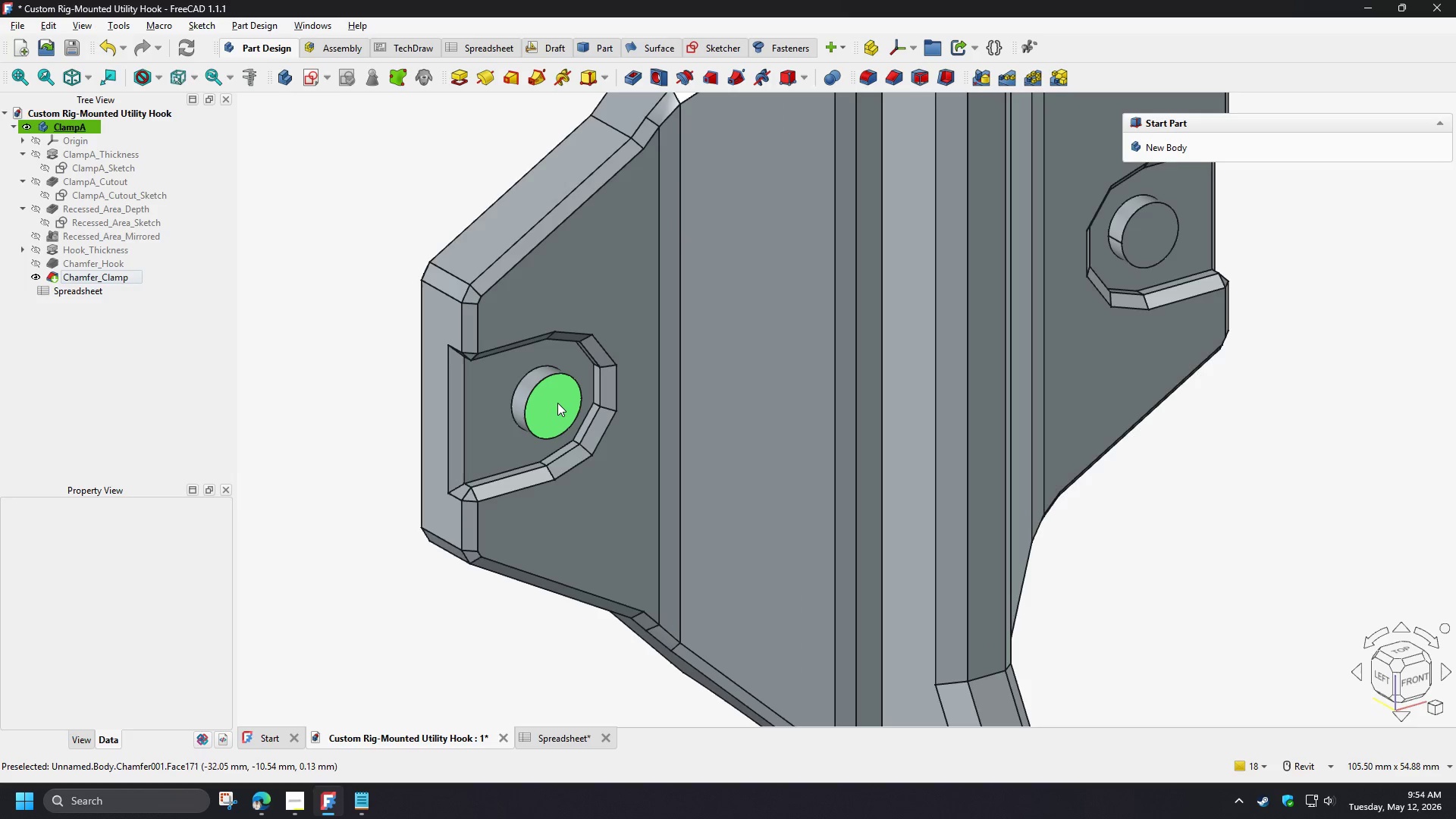 
left_click([557, 403])
 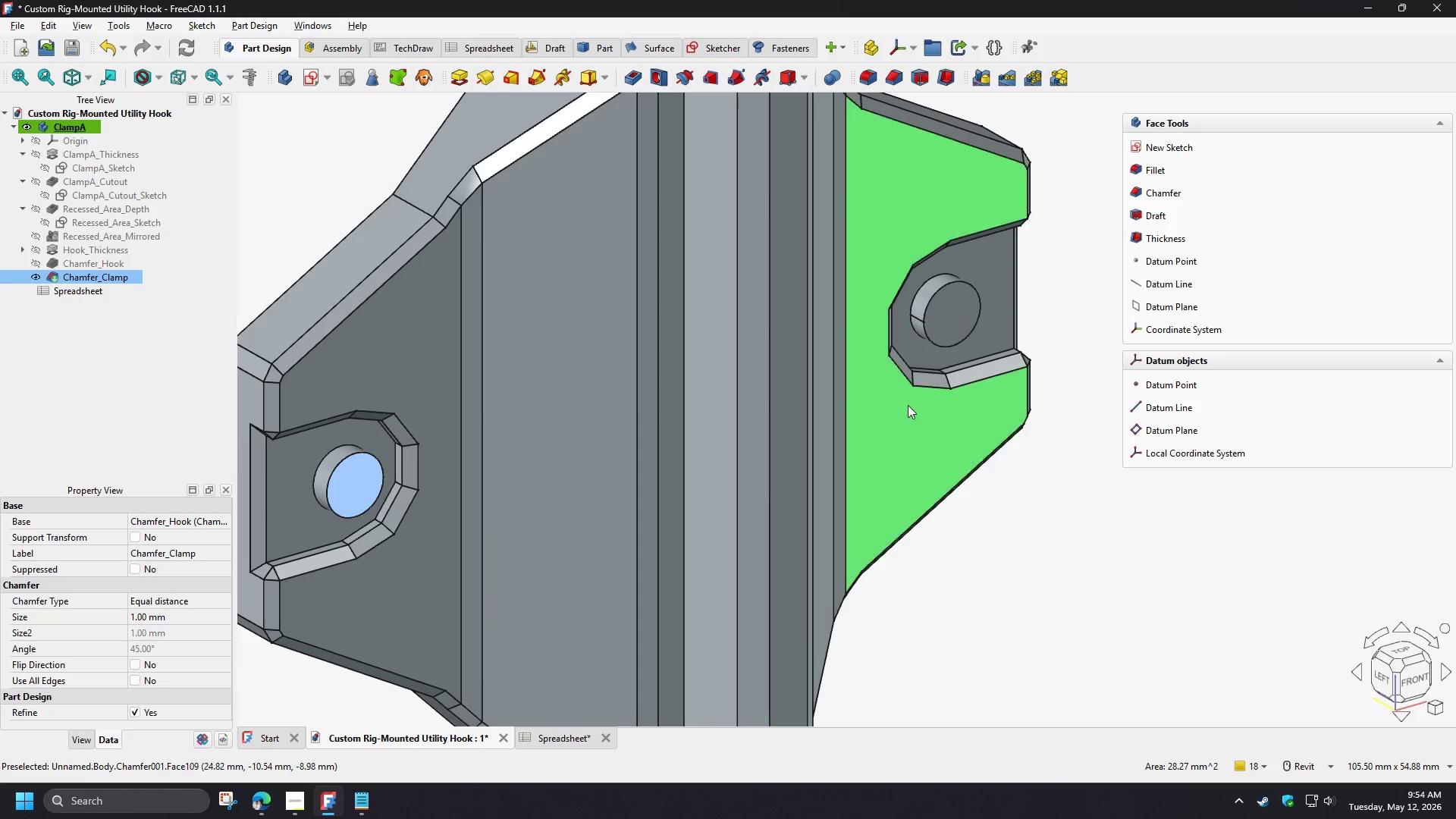 
hold_key(key=ControlLeft, duration=1.53)
 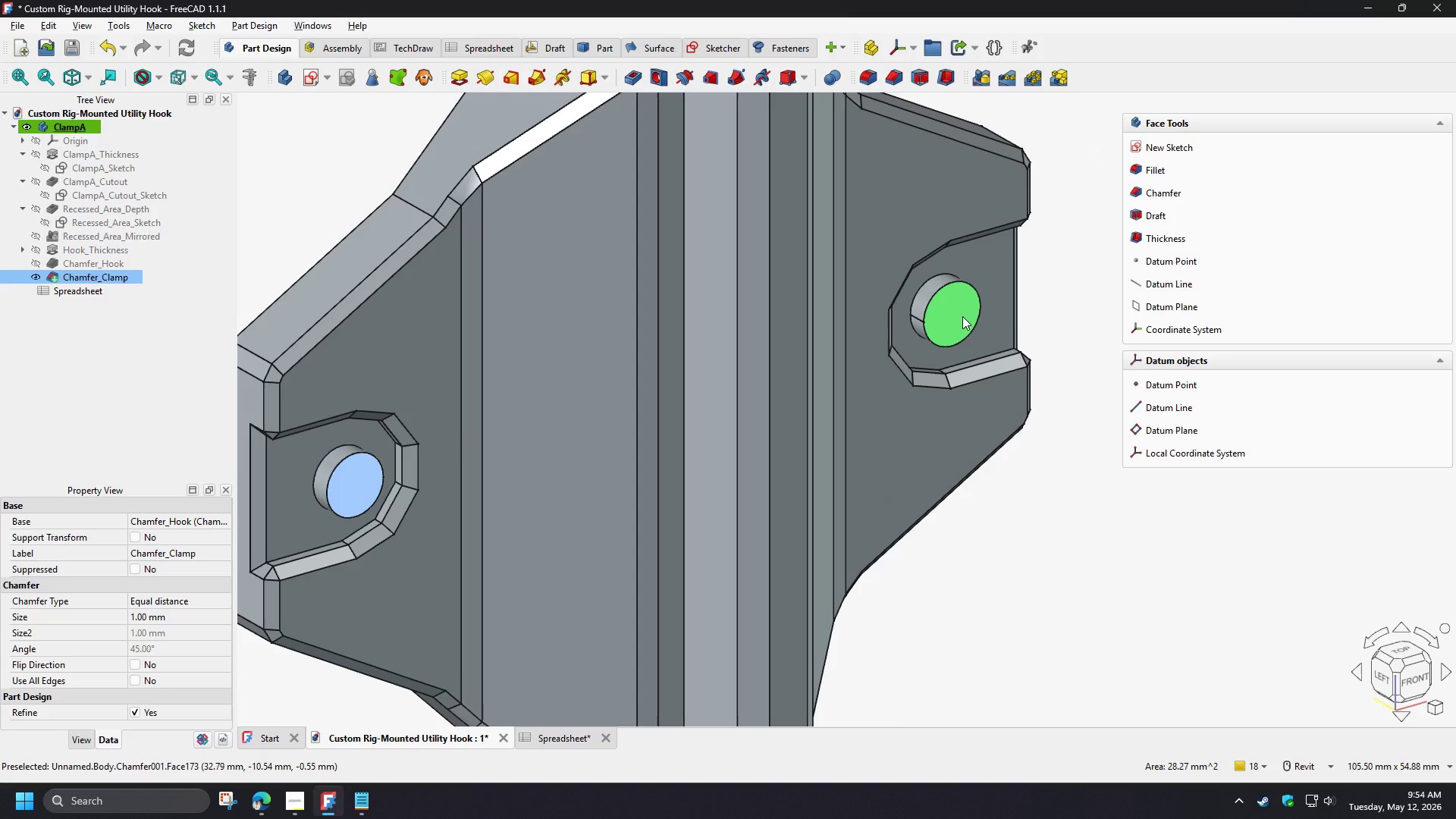 
hold_key(key=ControlLeft, duration=1.52)
 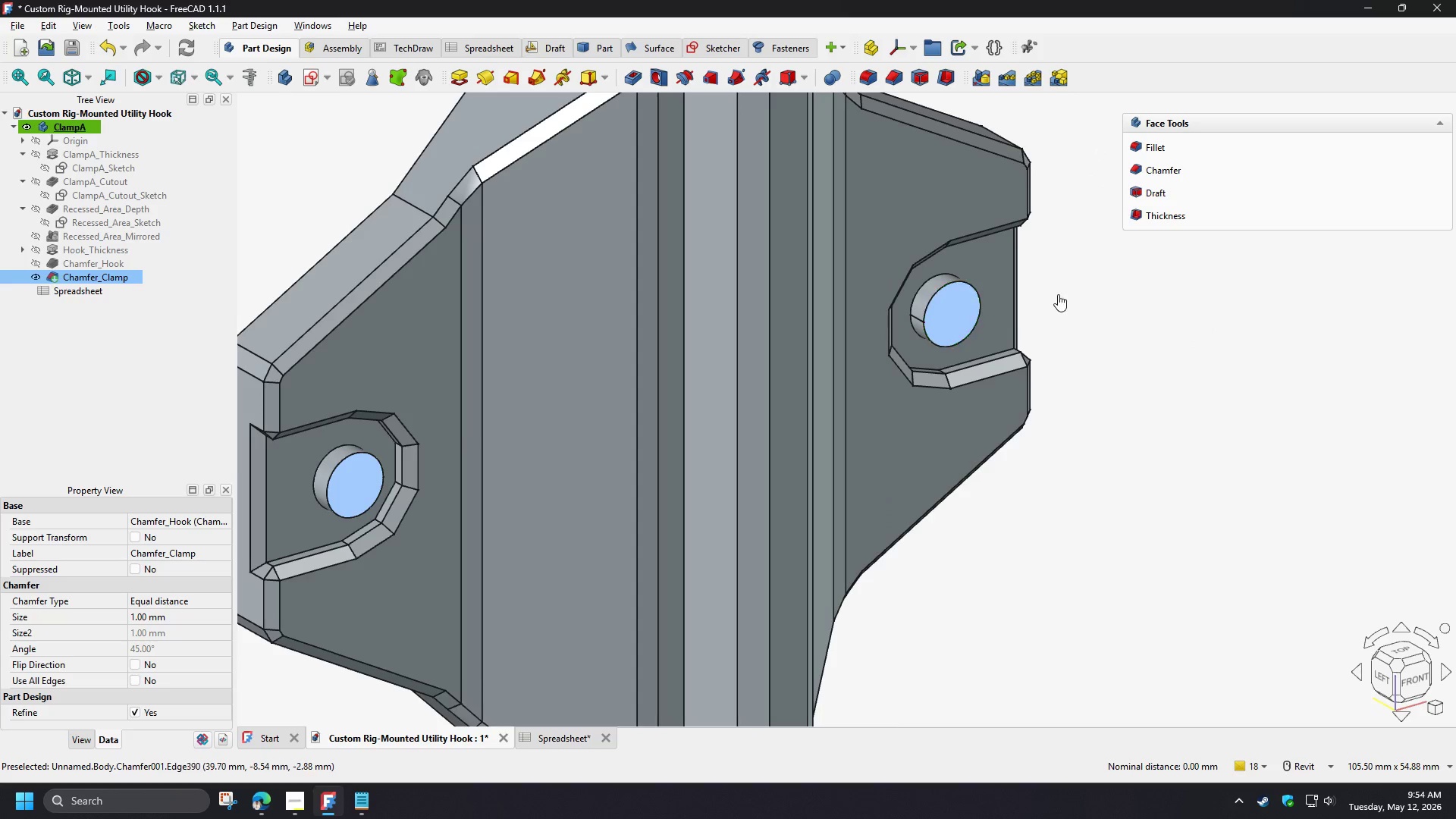 
hold_key(key=ControlLeft, duration=0.81)
left_click([962, 316])
 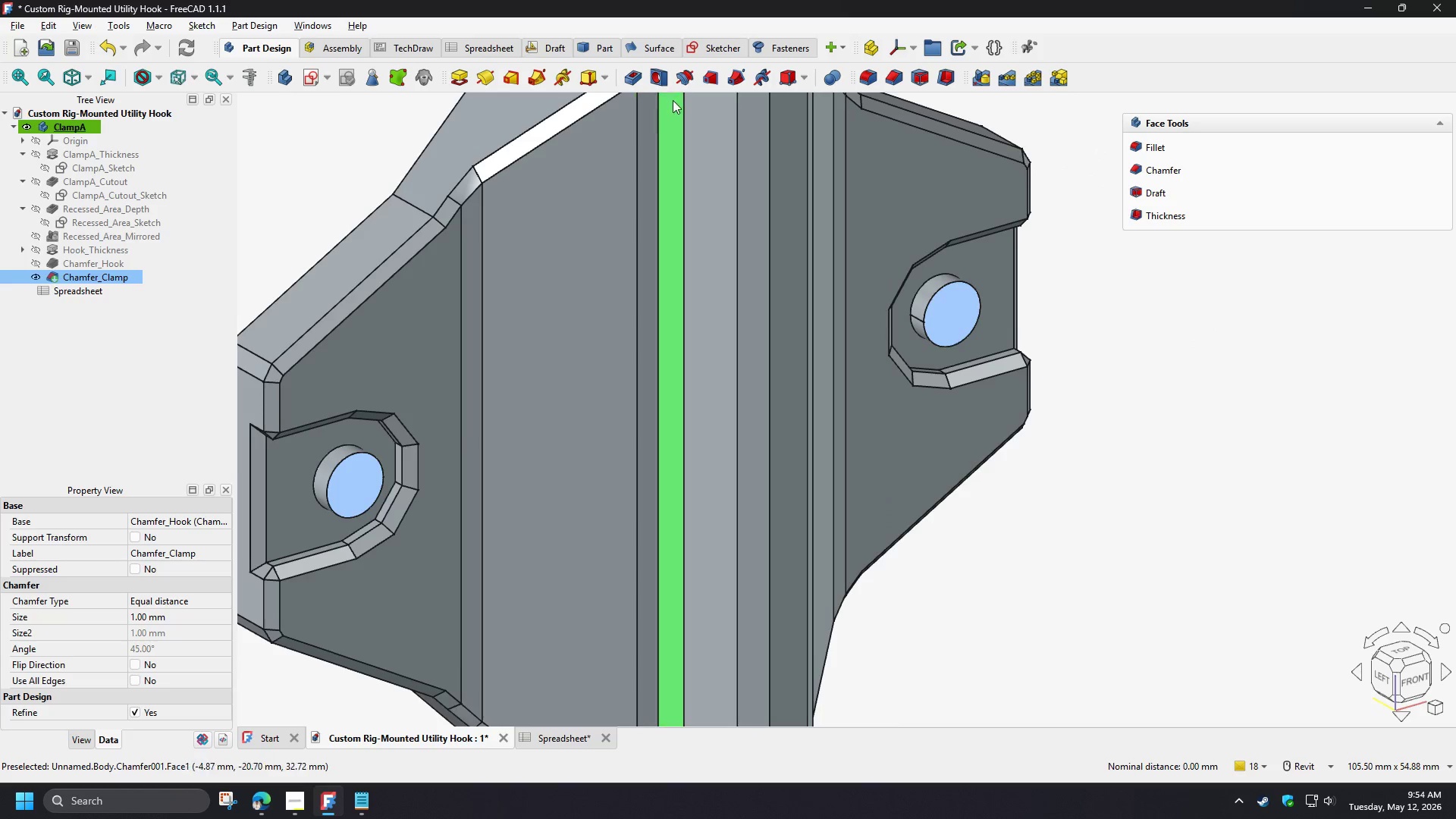 
left_click([659, 80])
 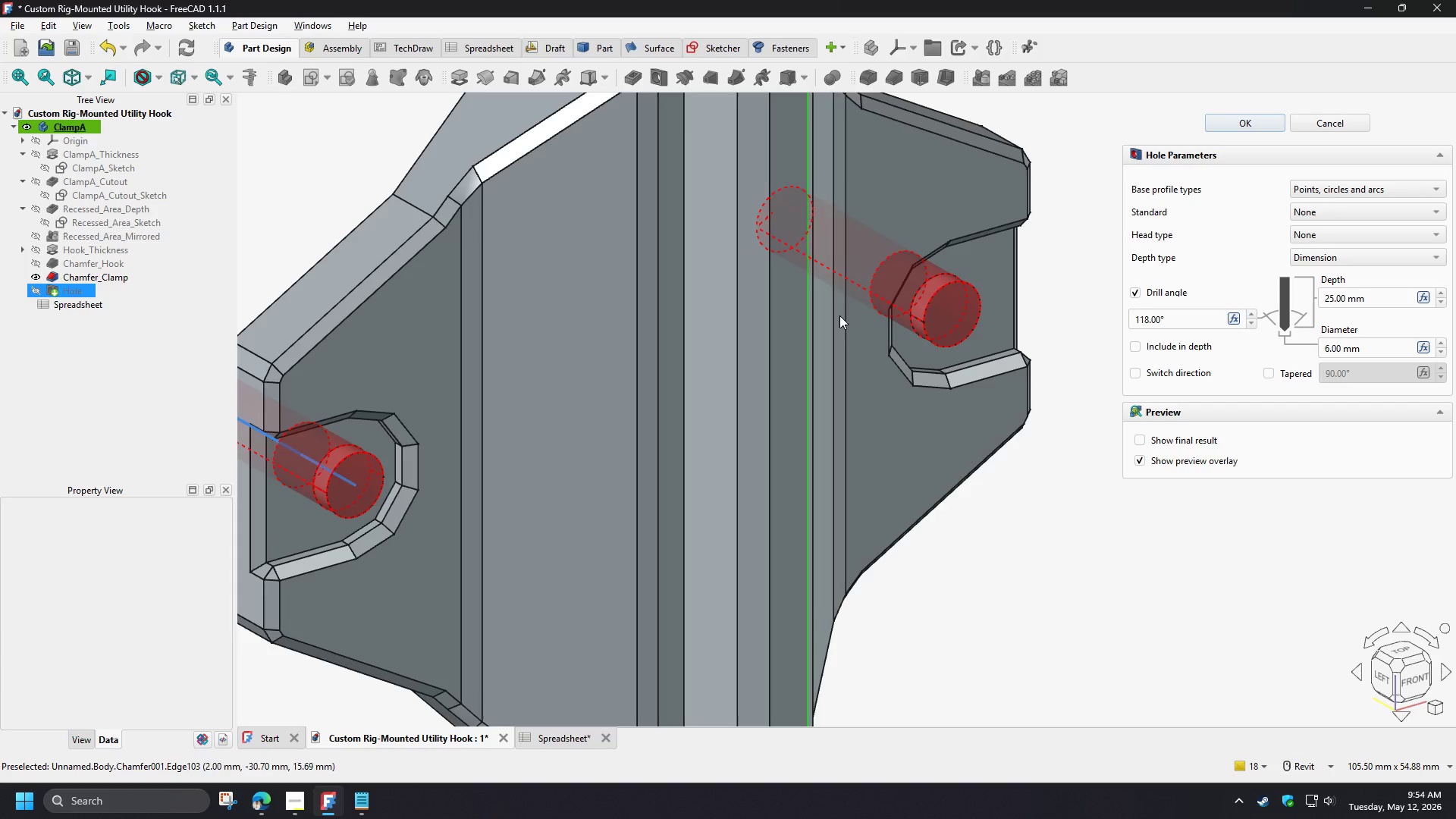 
scroll: coordinate [868, 336], scroll_direction: down, amount: 2.0
 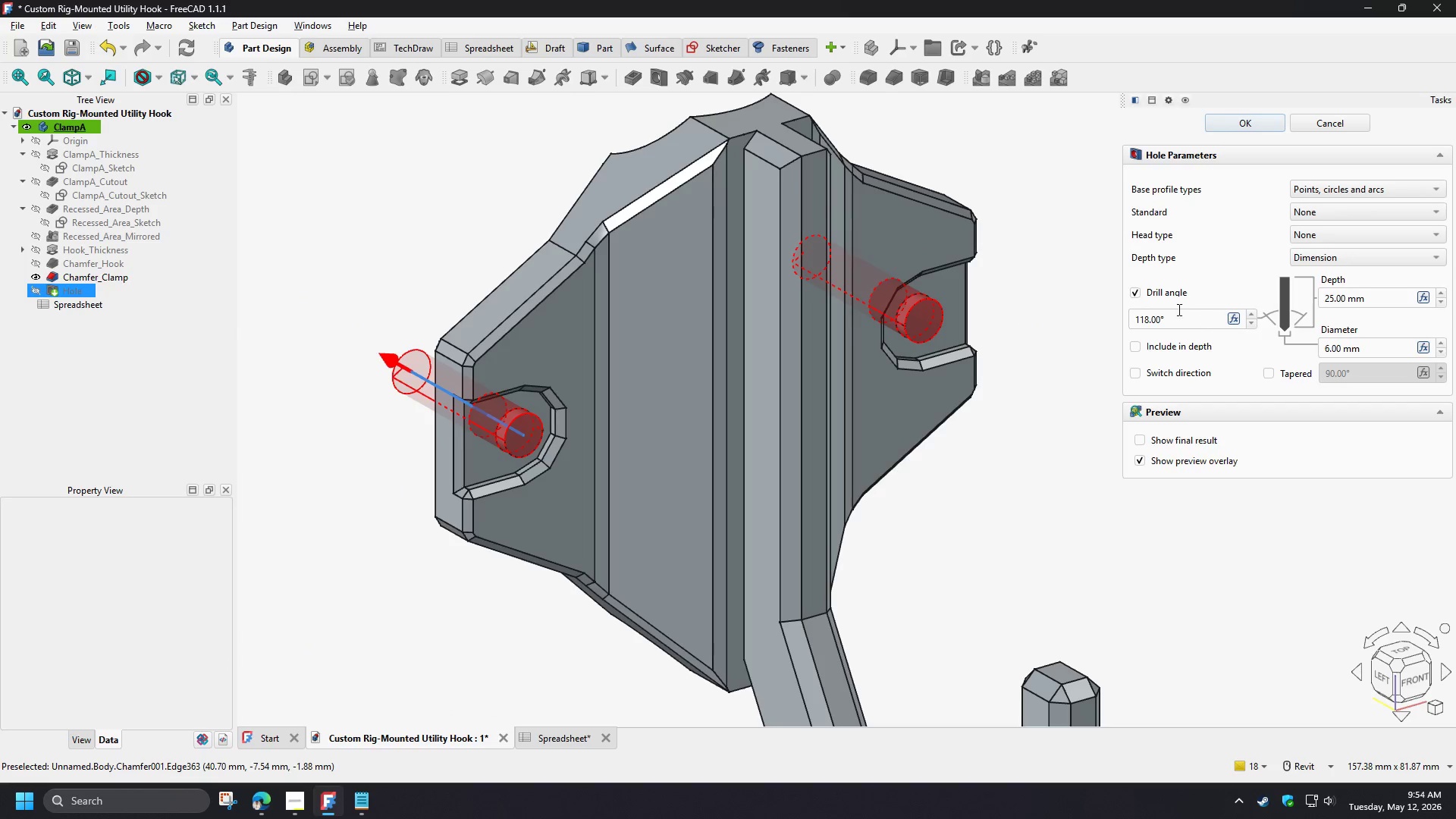 
left_click([1153, 293])
 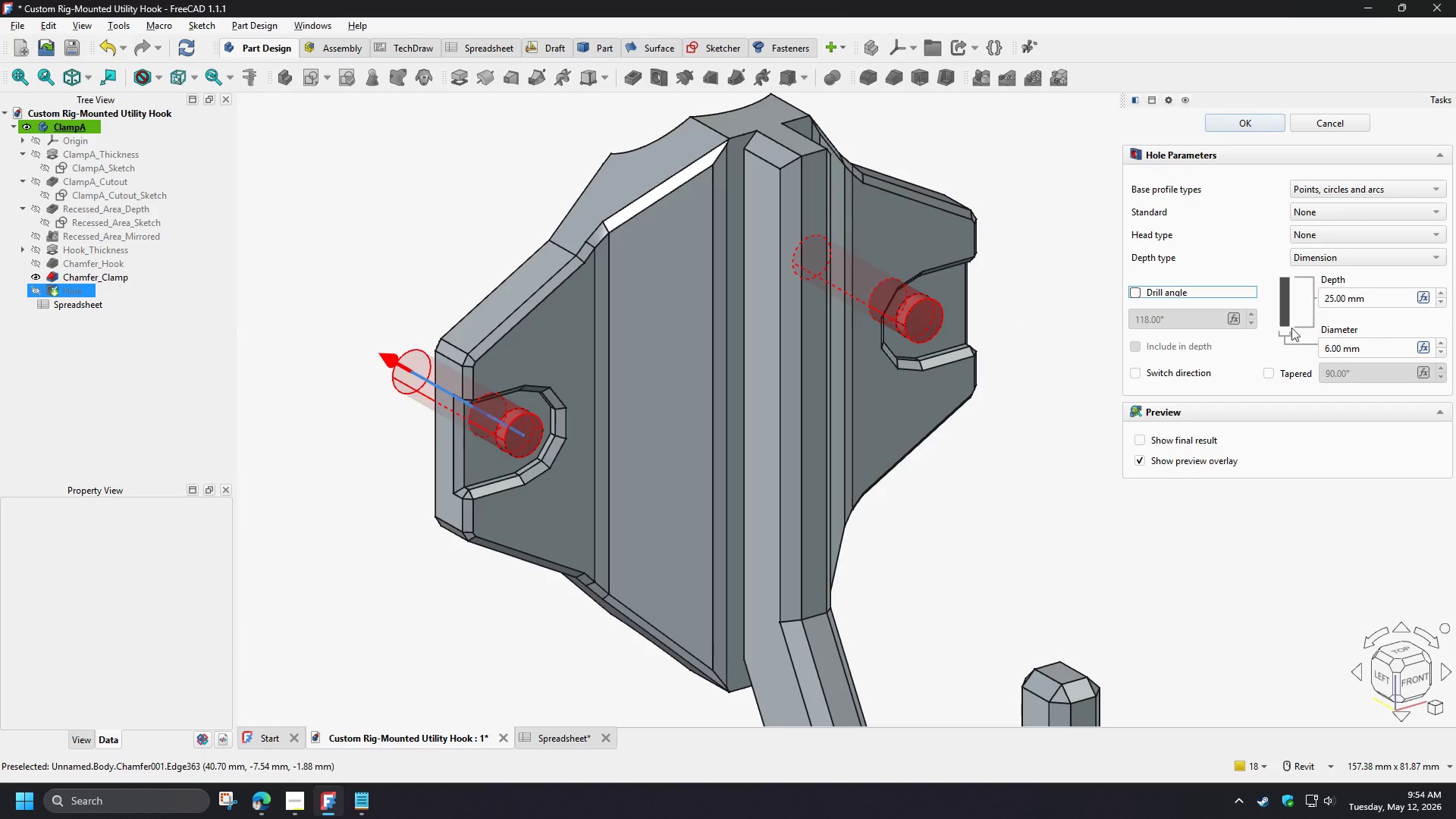 
mouse_move([1187, 362])
 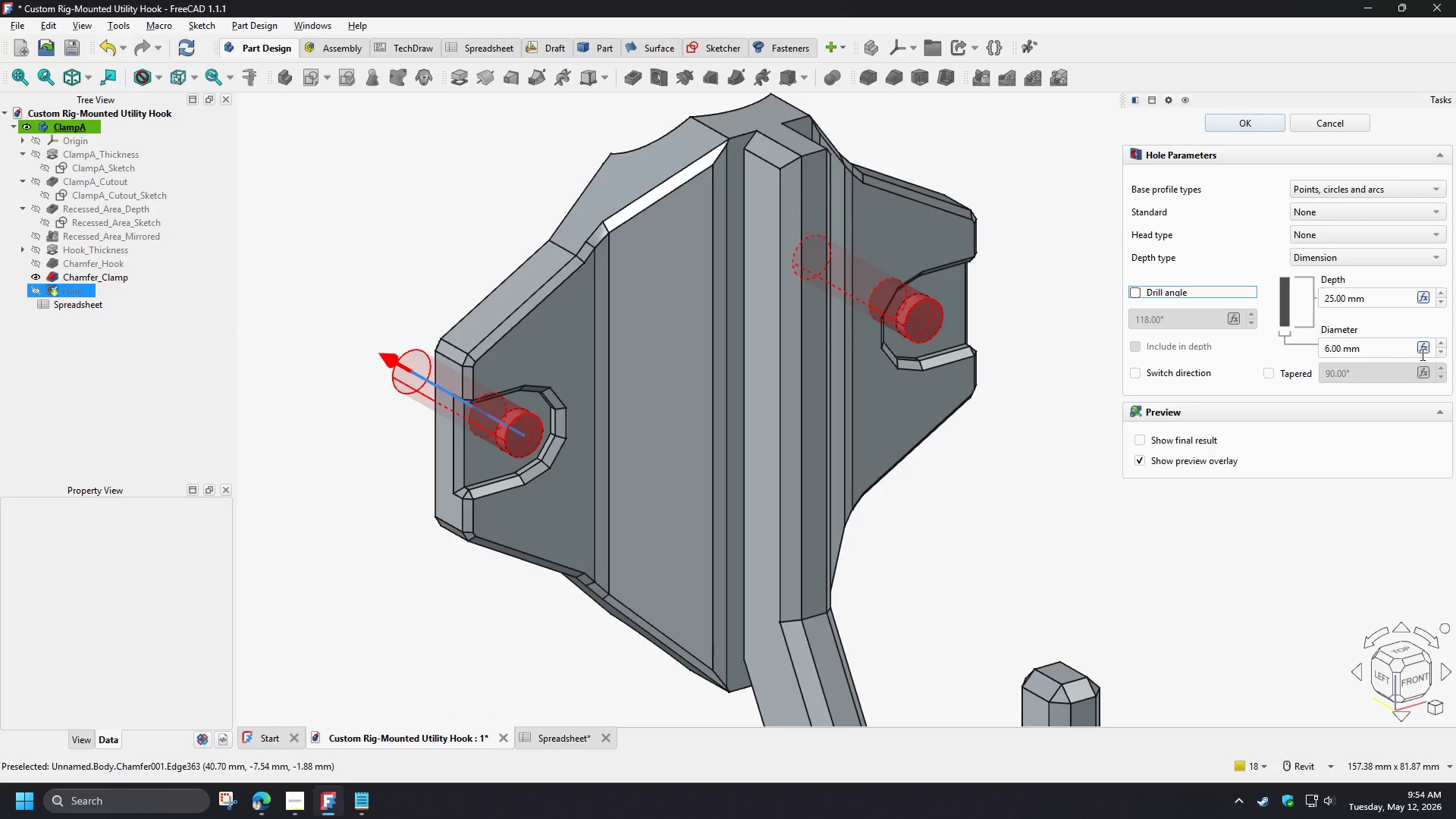 
left_click([1426, 348])
 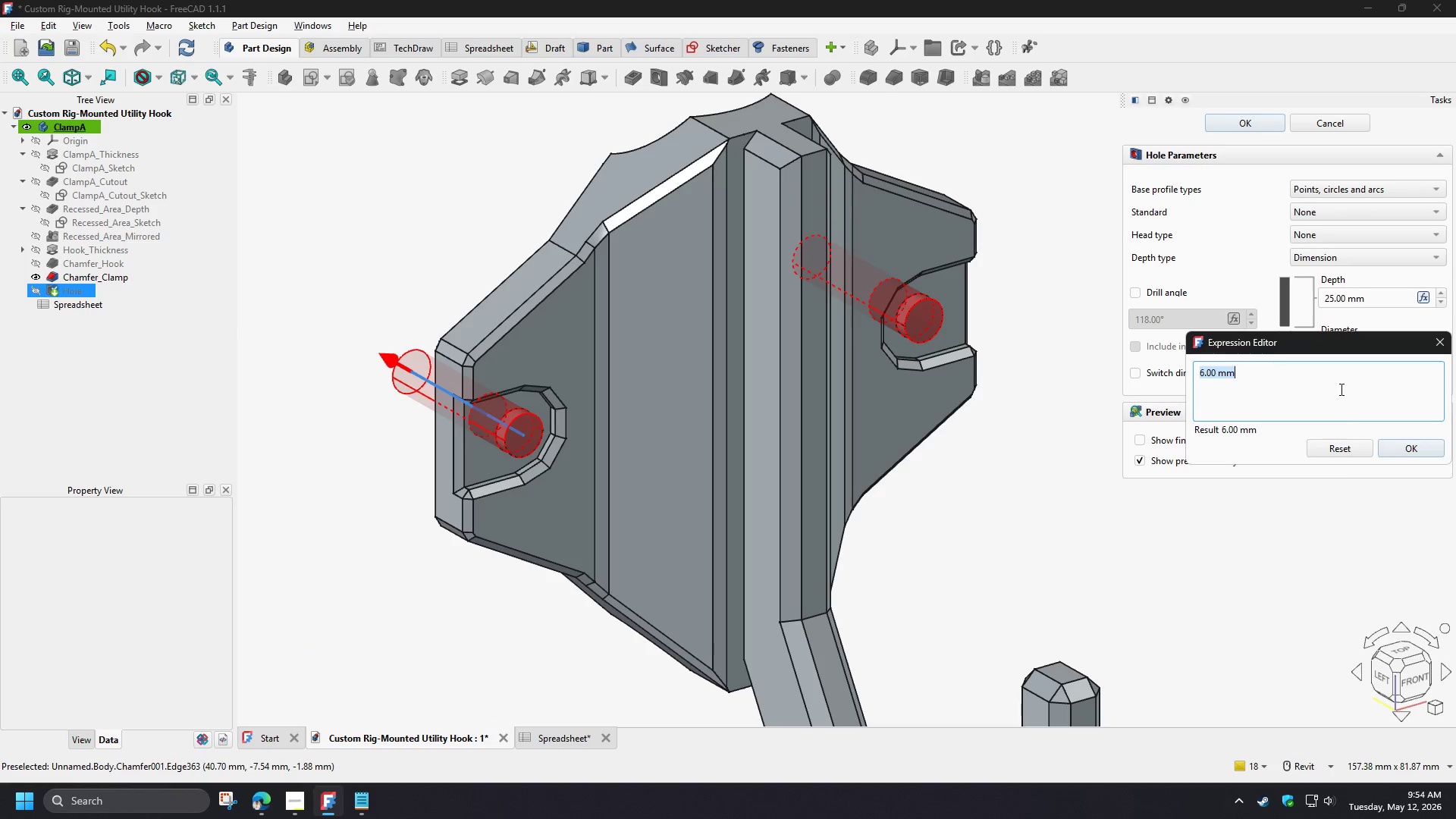 
type(sp)
 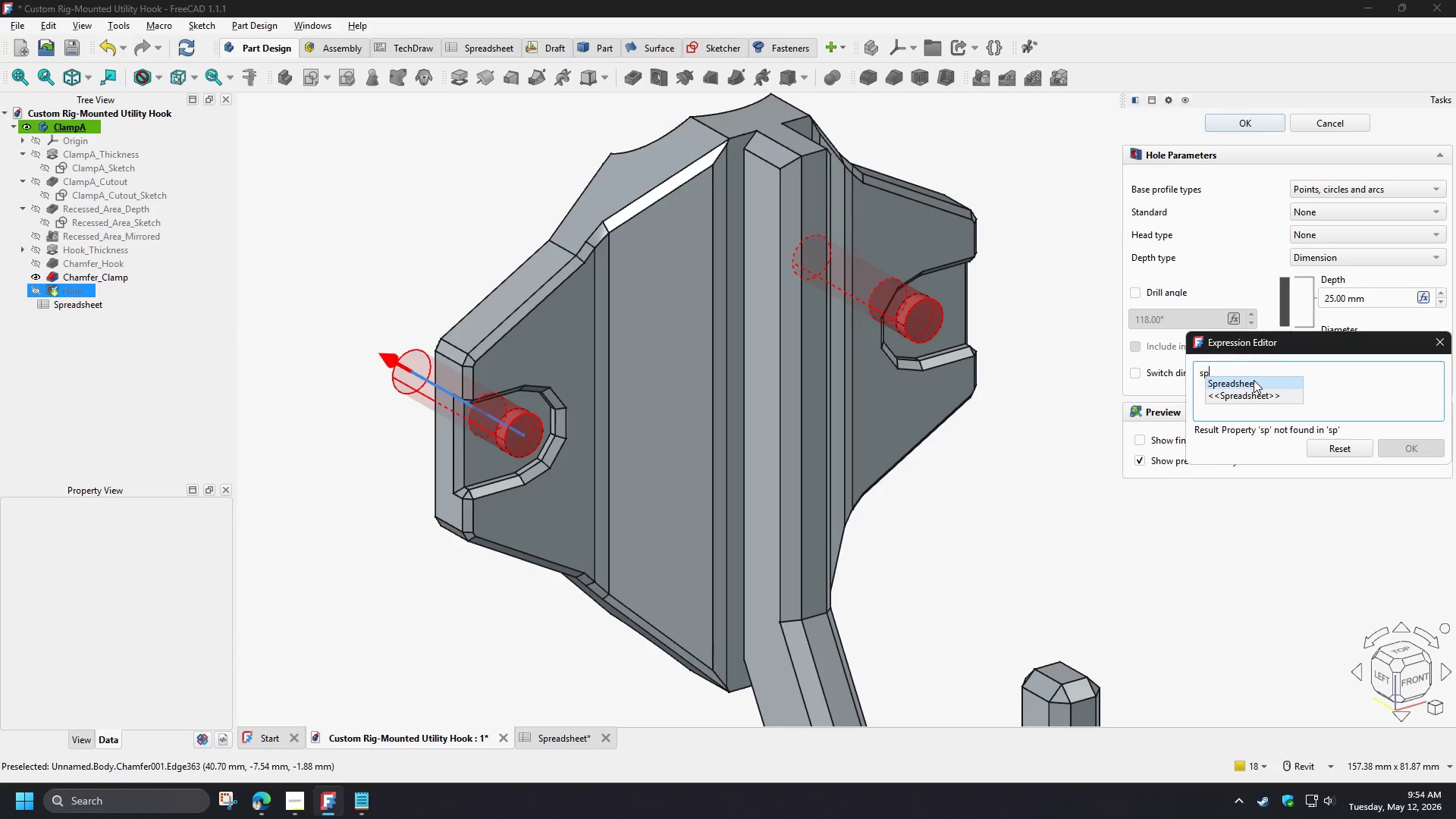 
left_click([1254, 380])
 